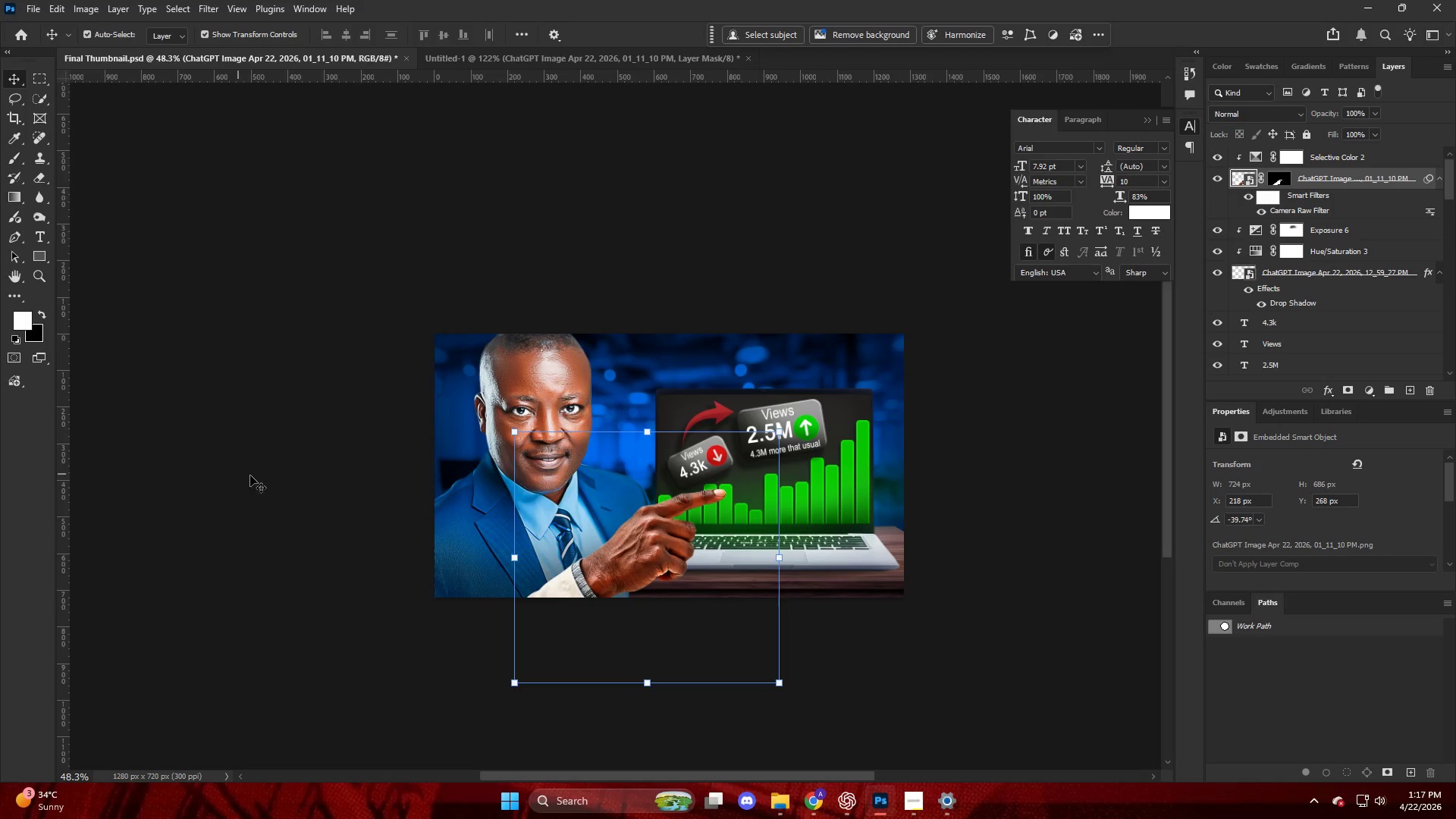 
left_click([271, 479])
 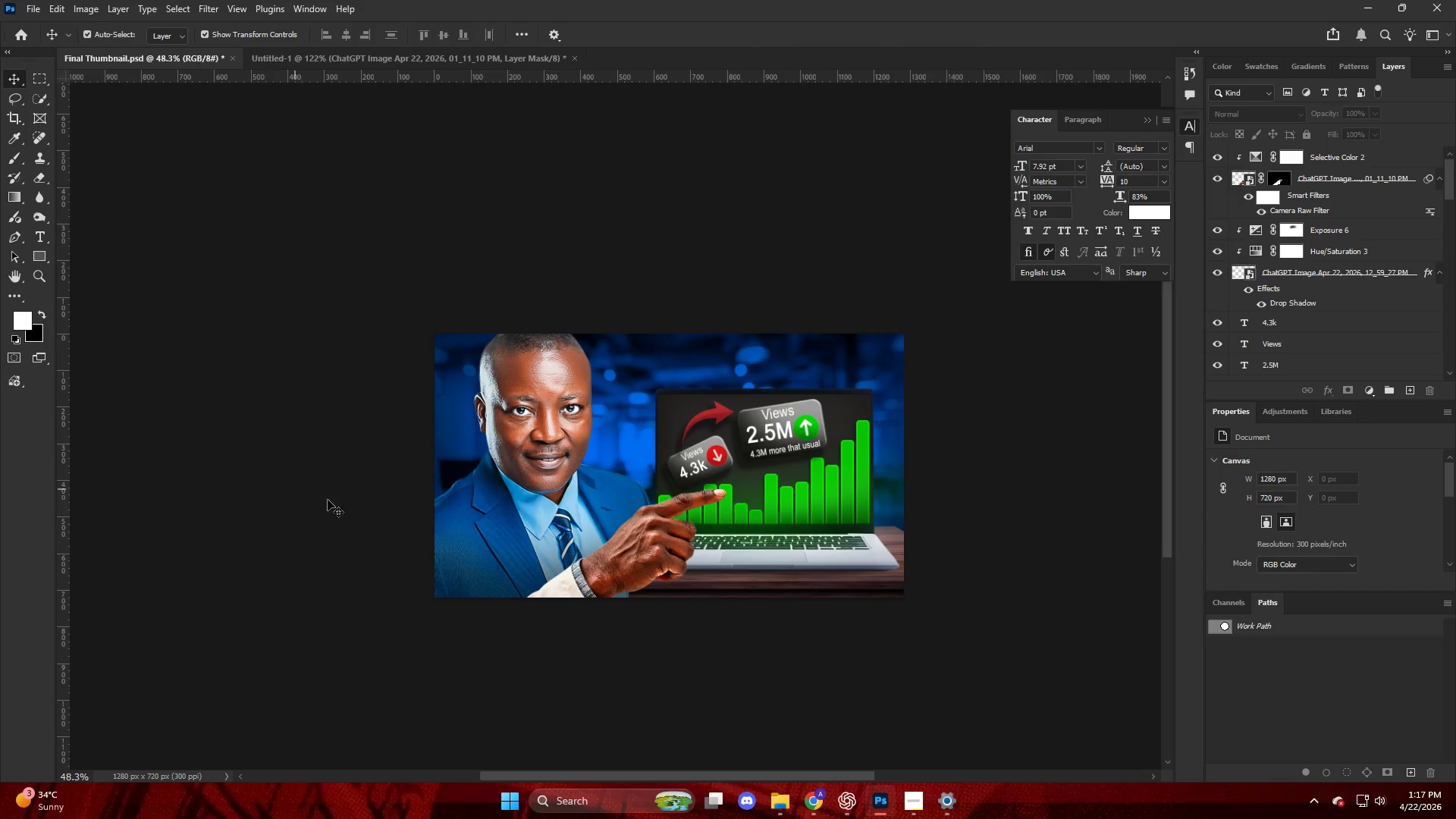 
hold_key(key=AltLeft, duration=0.5)
 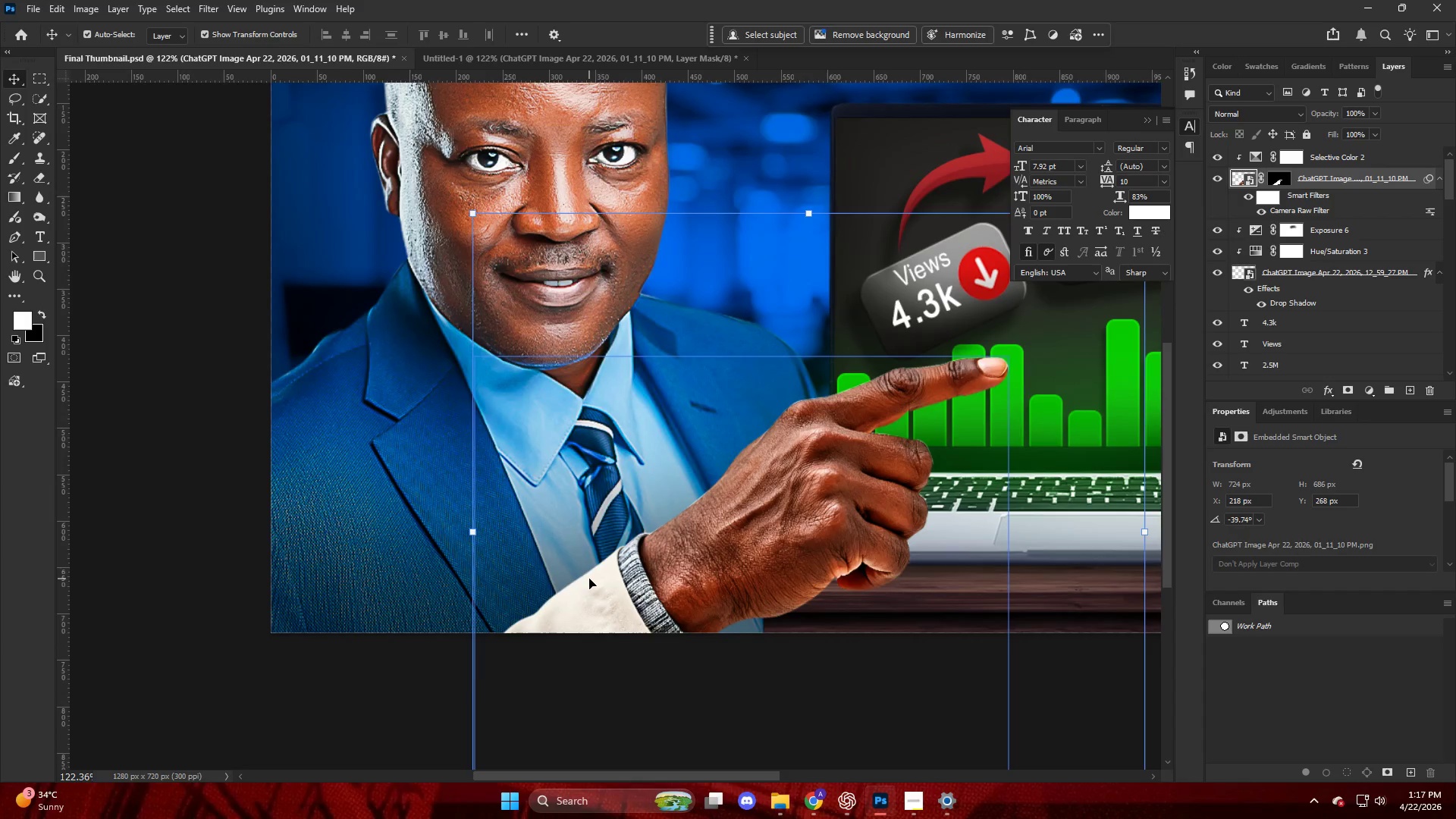 
left_click([599, 585])
 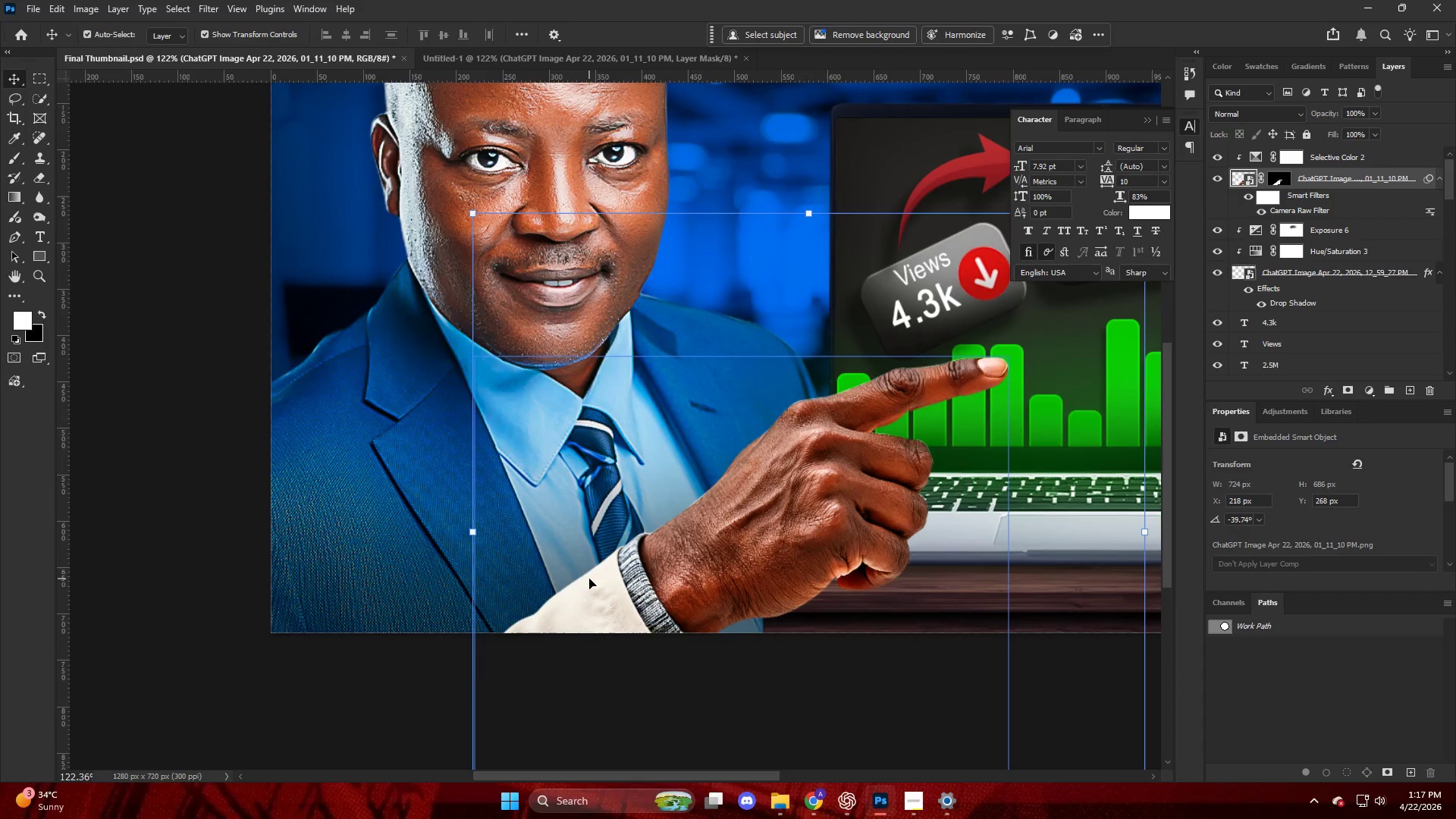 
scroll: coordinate [587, 579], scroll_direction: up, amount: 10.0
 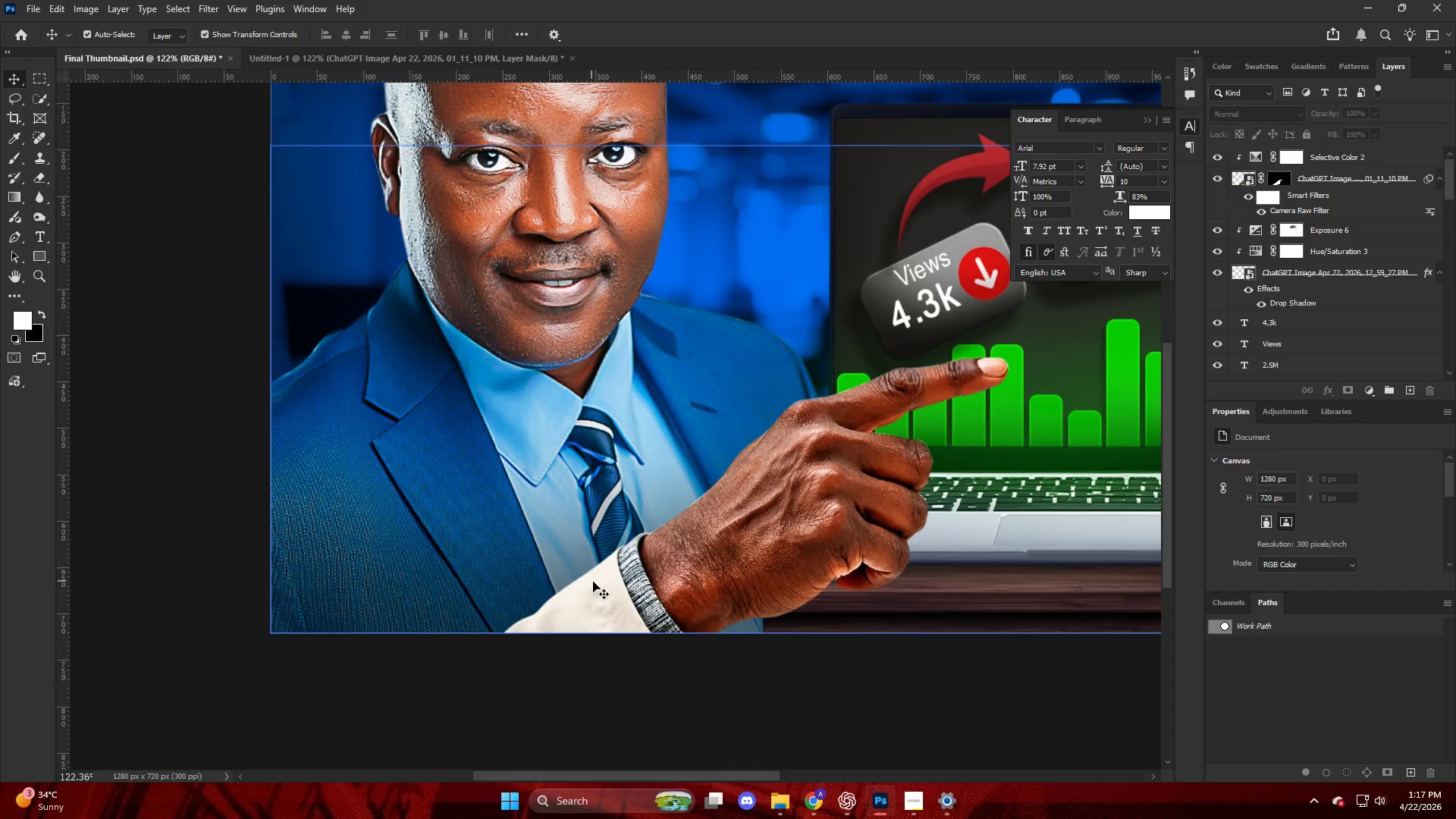 
key(Alt+AltLeft)
 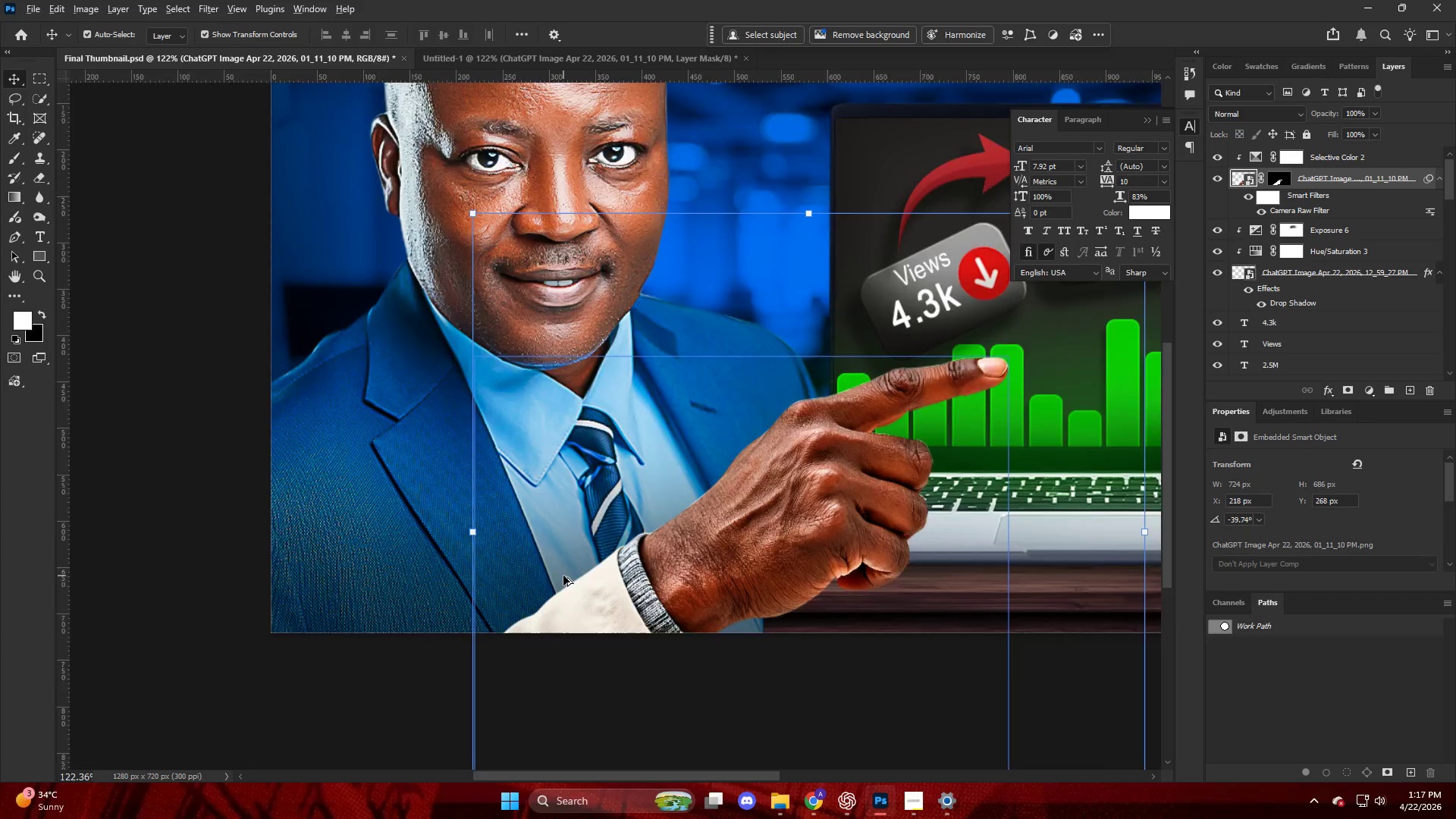 
scroll: coordinate [563, 576], scroll_direction: up, amount: 3.0
 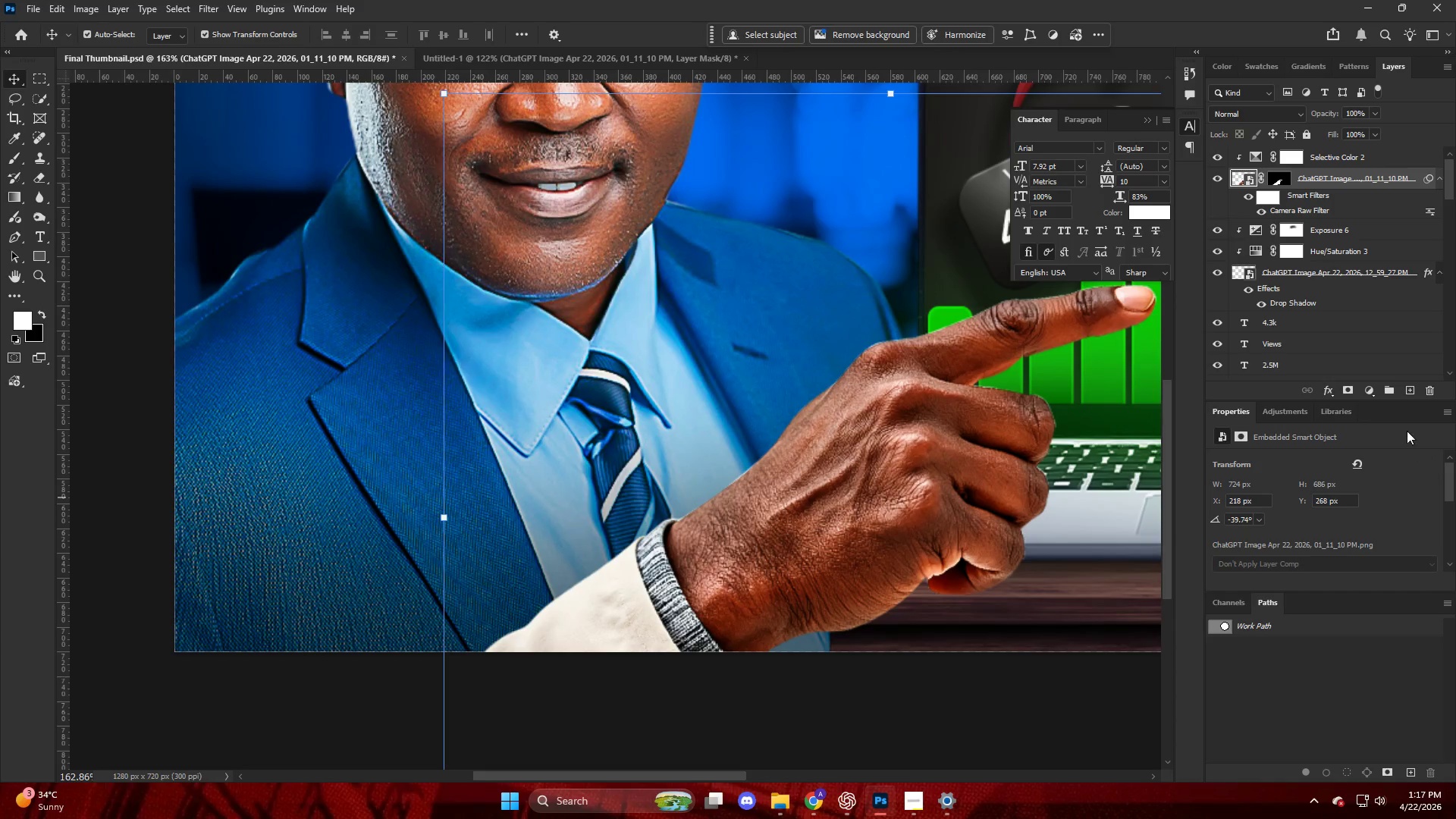 
left_click([1372, 388])
 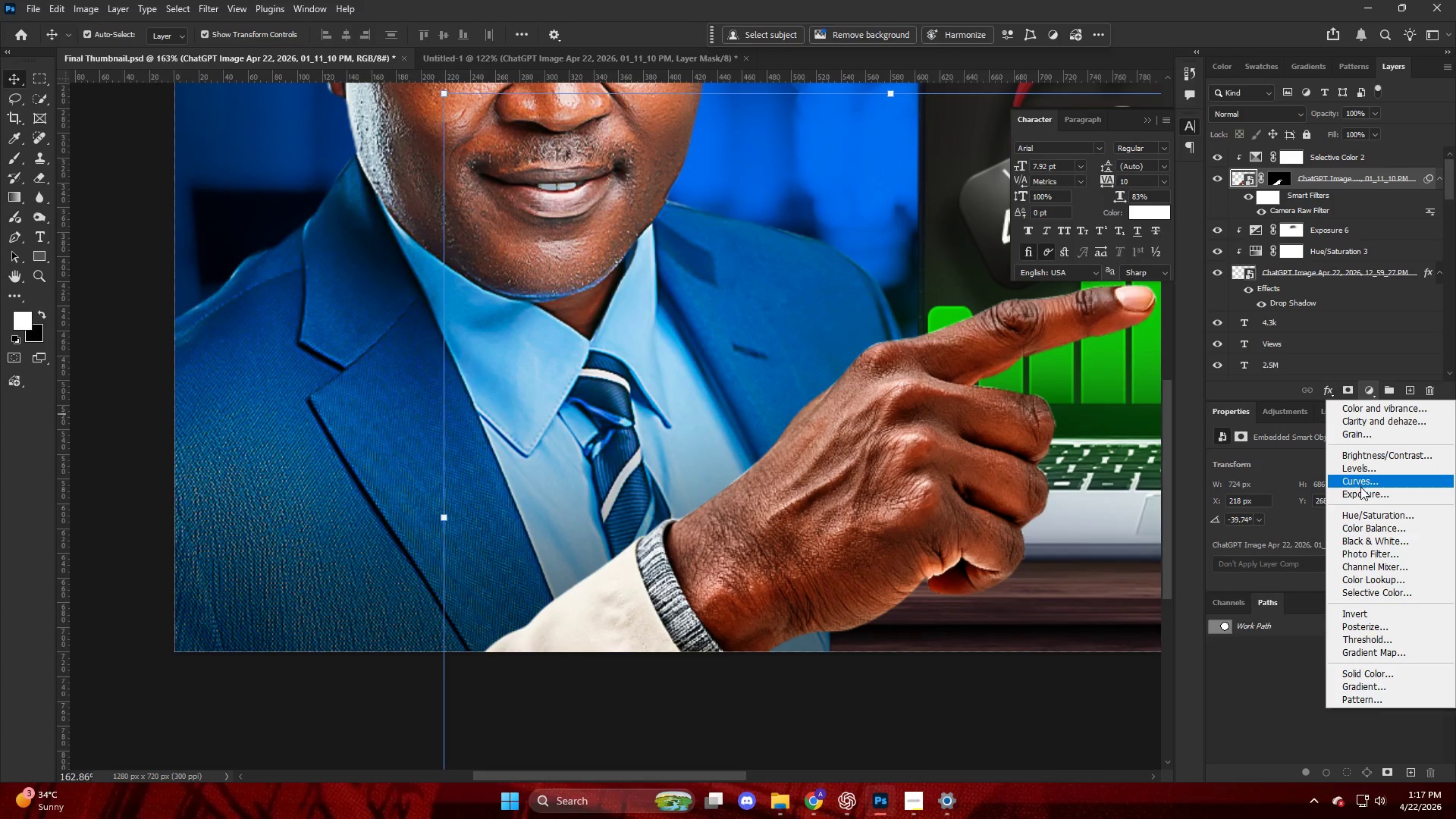 
left_click([1364, 516])
 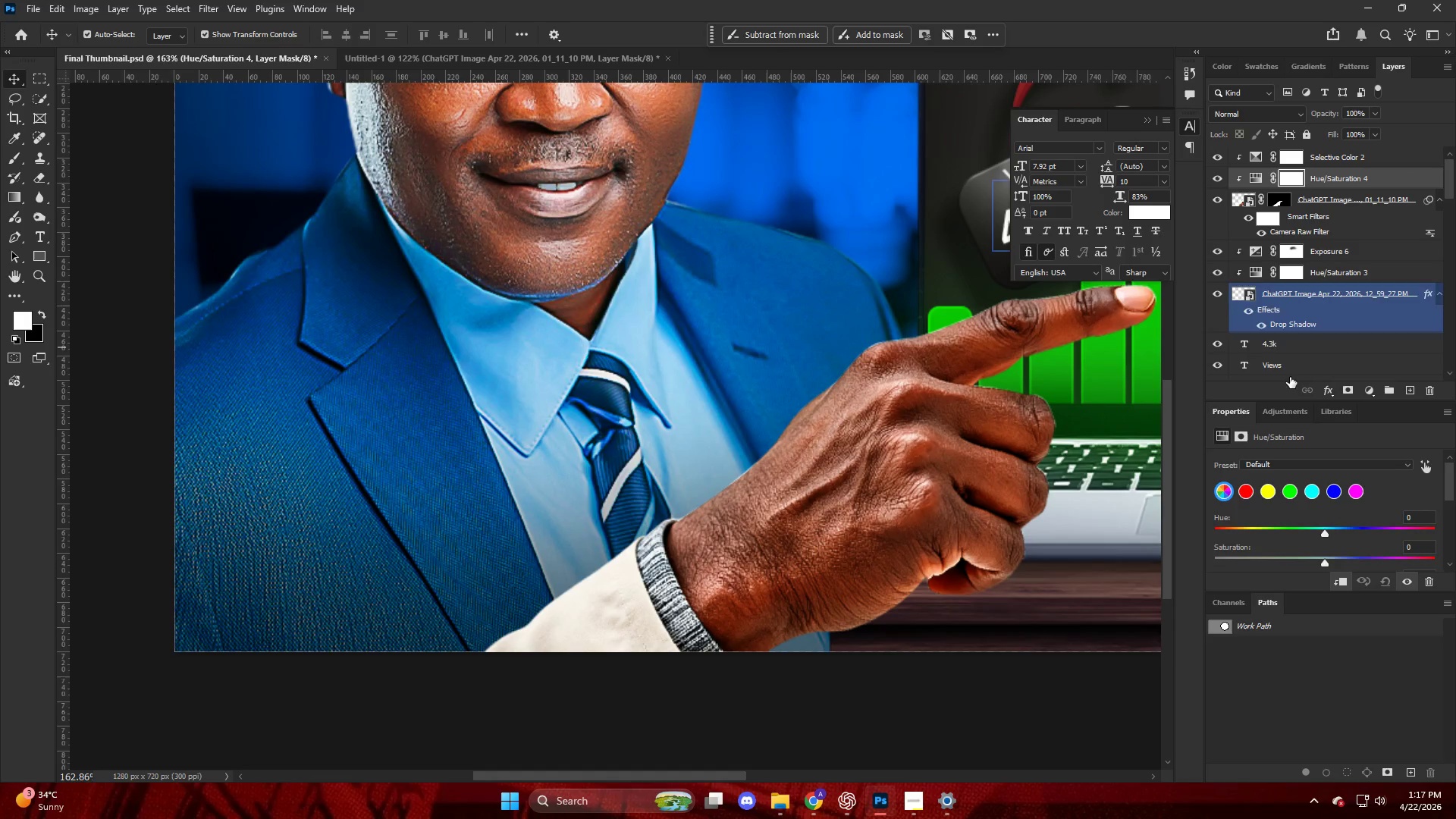 
scroll: coordinate [1245, 538], scroll_direction: down, amount: 4.0
 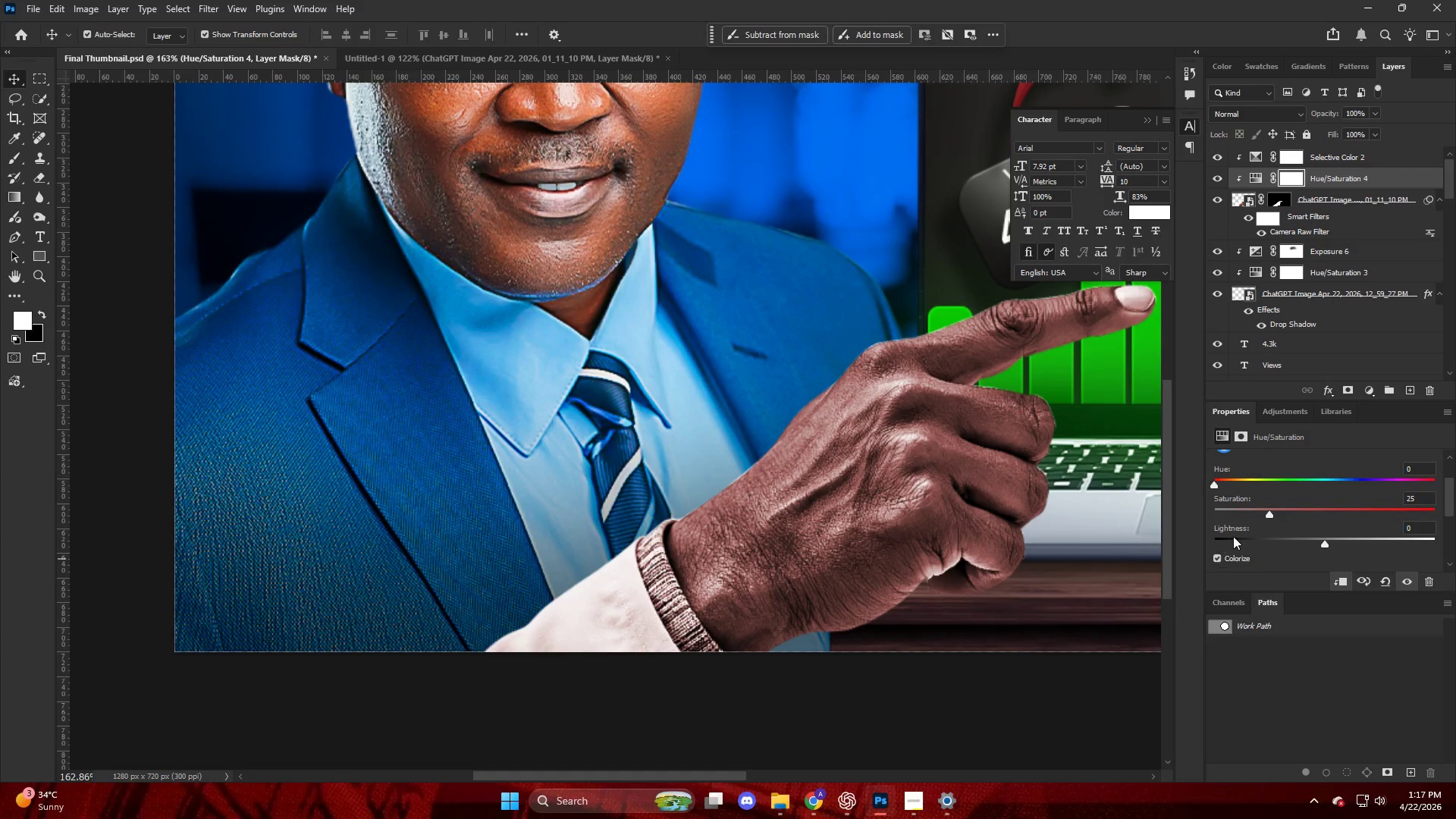 
left_click_drag(start_coordinate=[1275, 511], to_coordinate=[1426, 521])
 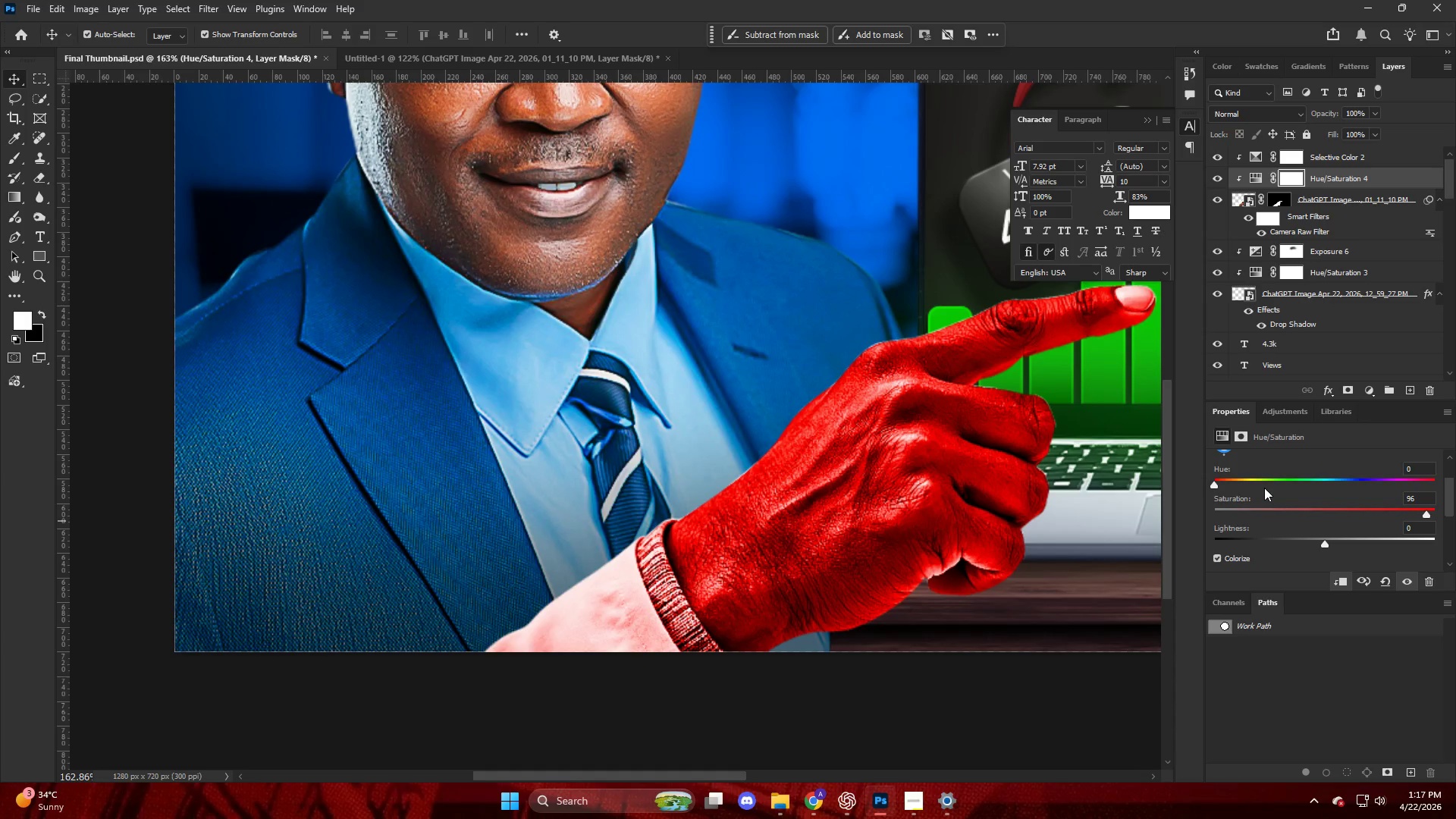 
left_click_drag(start_coordinate=[1273, 487], to_coordinate=[1349, 487])
 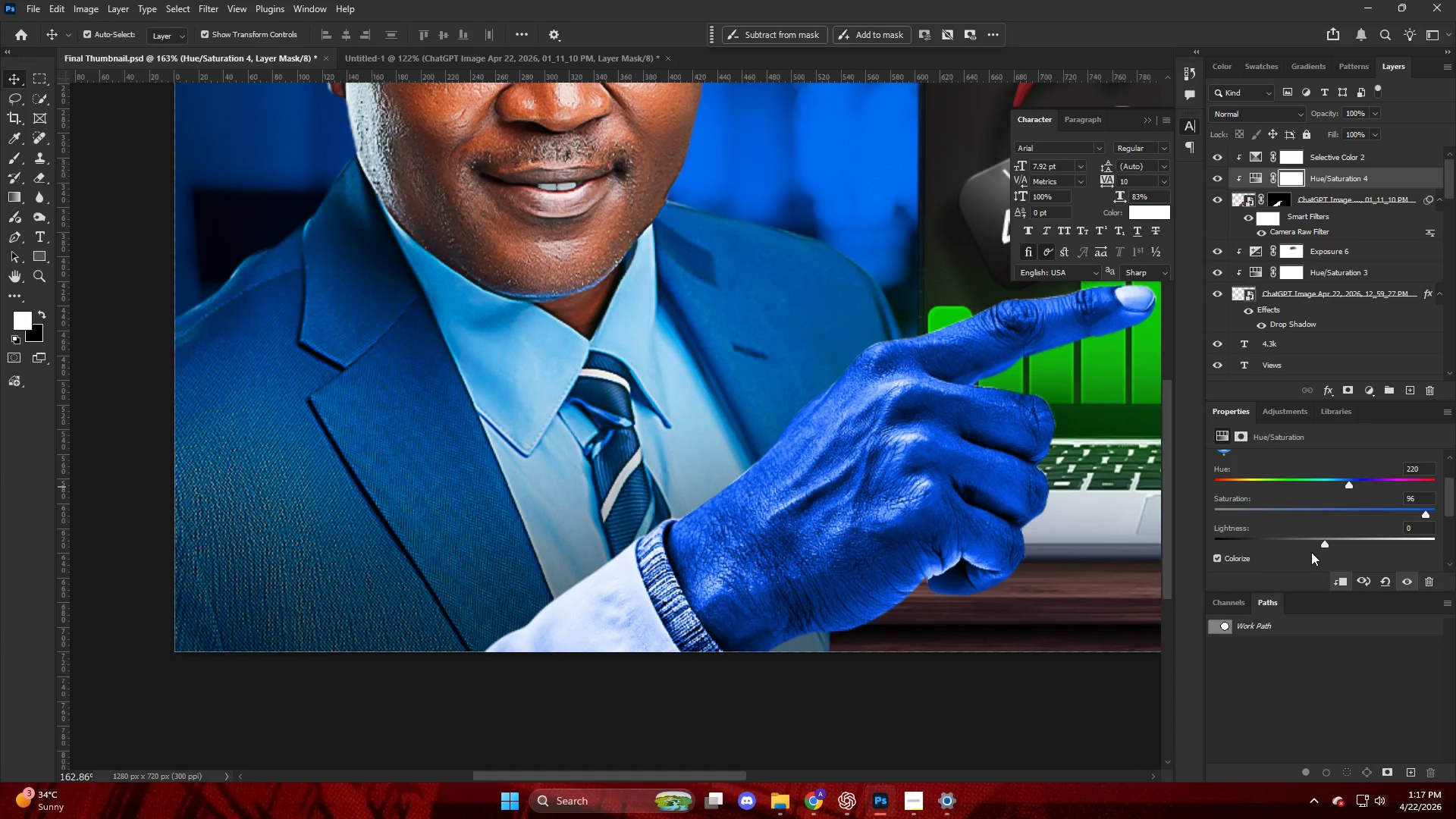 
left_click_drag(start_coordinate=[1321, 544], to_coordinate=[1276, 545])
 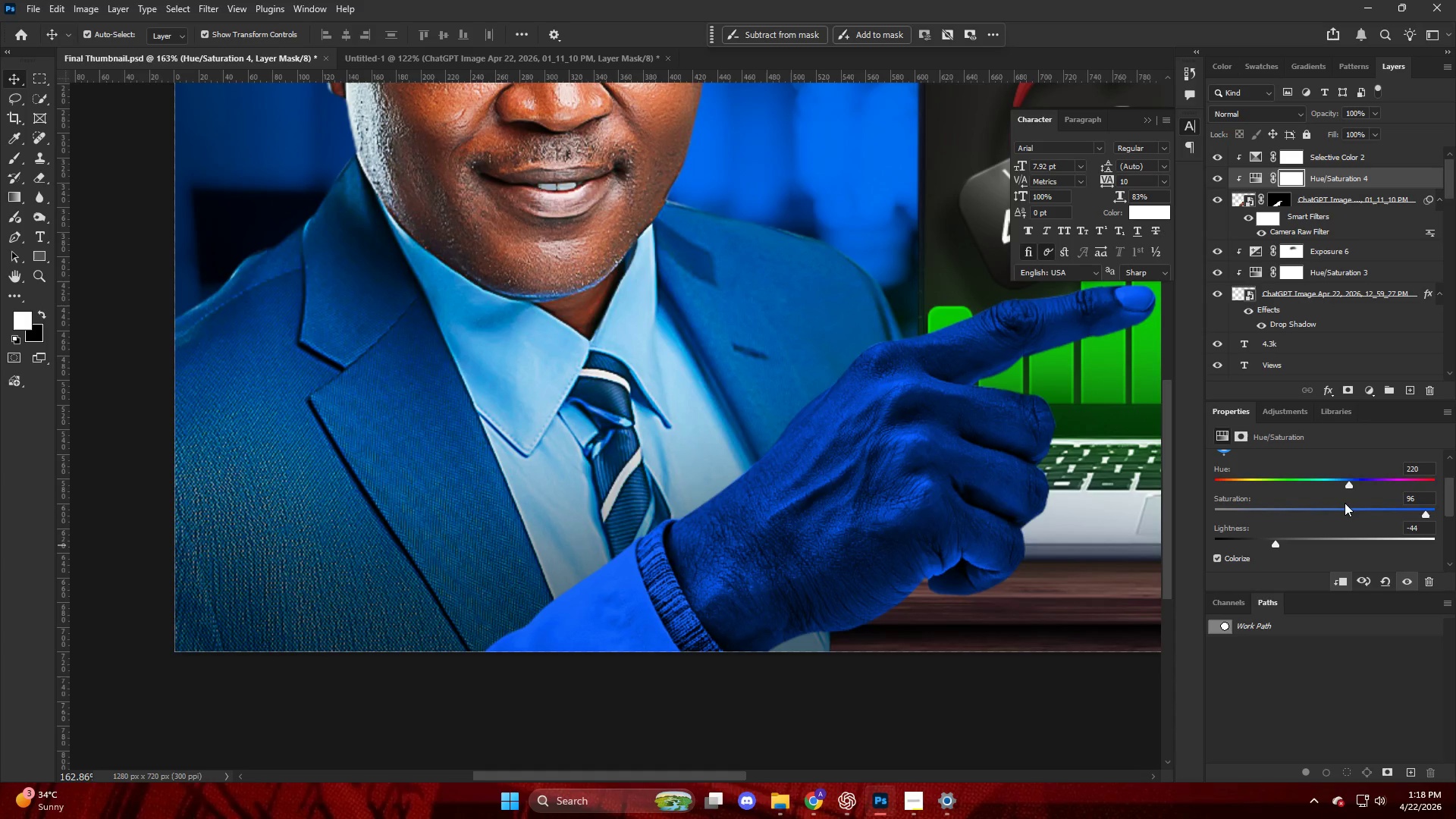 
left_click_drag(start_coordinate=[1376, 509], to_coordinate=[1356, 512])
 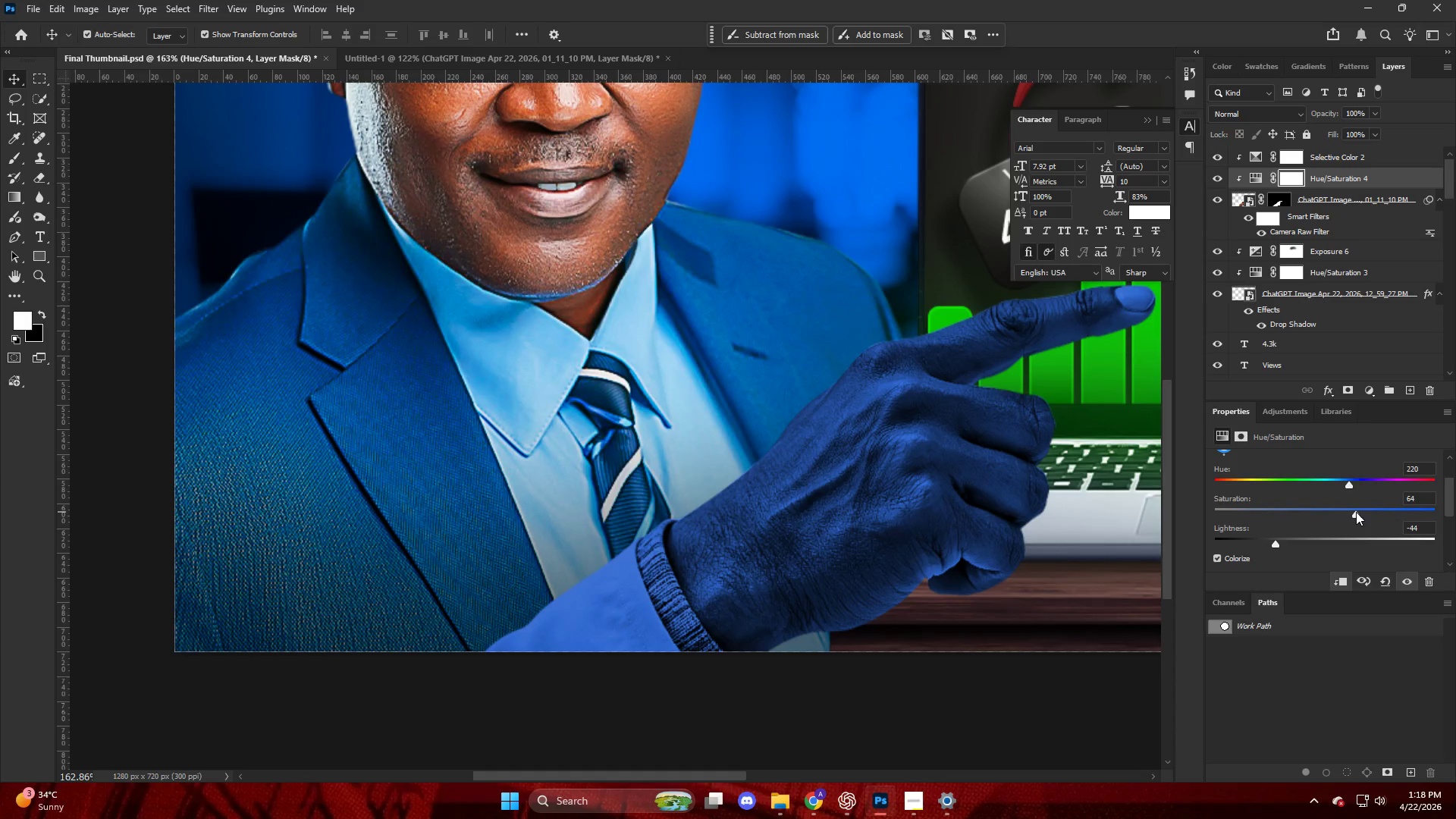 
key(Control+ControlLeft)
 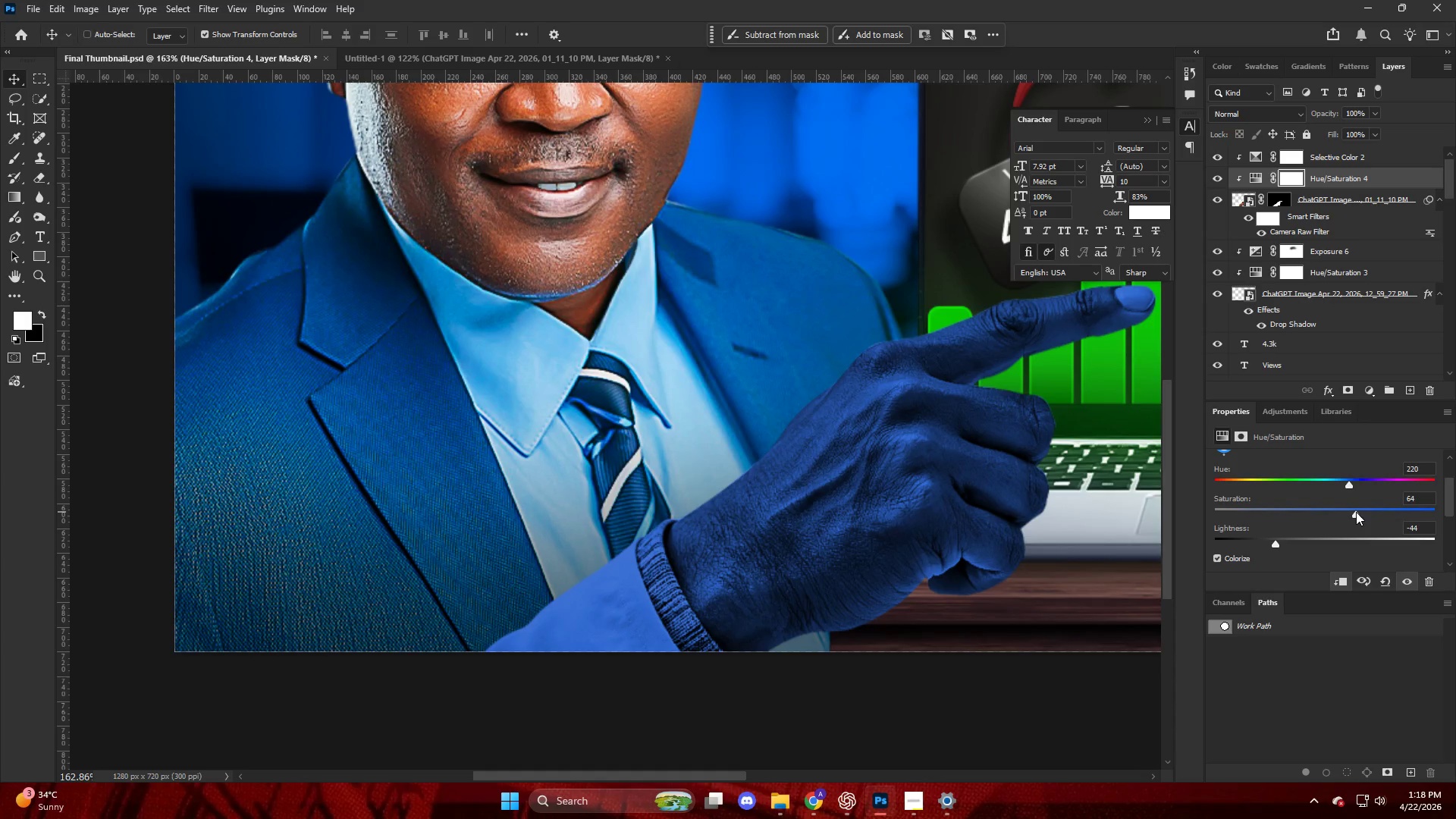 
key(Control+Z)
 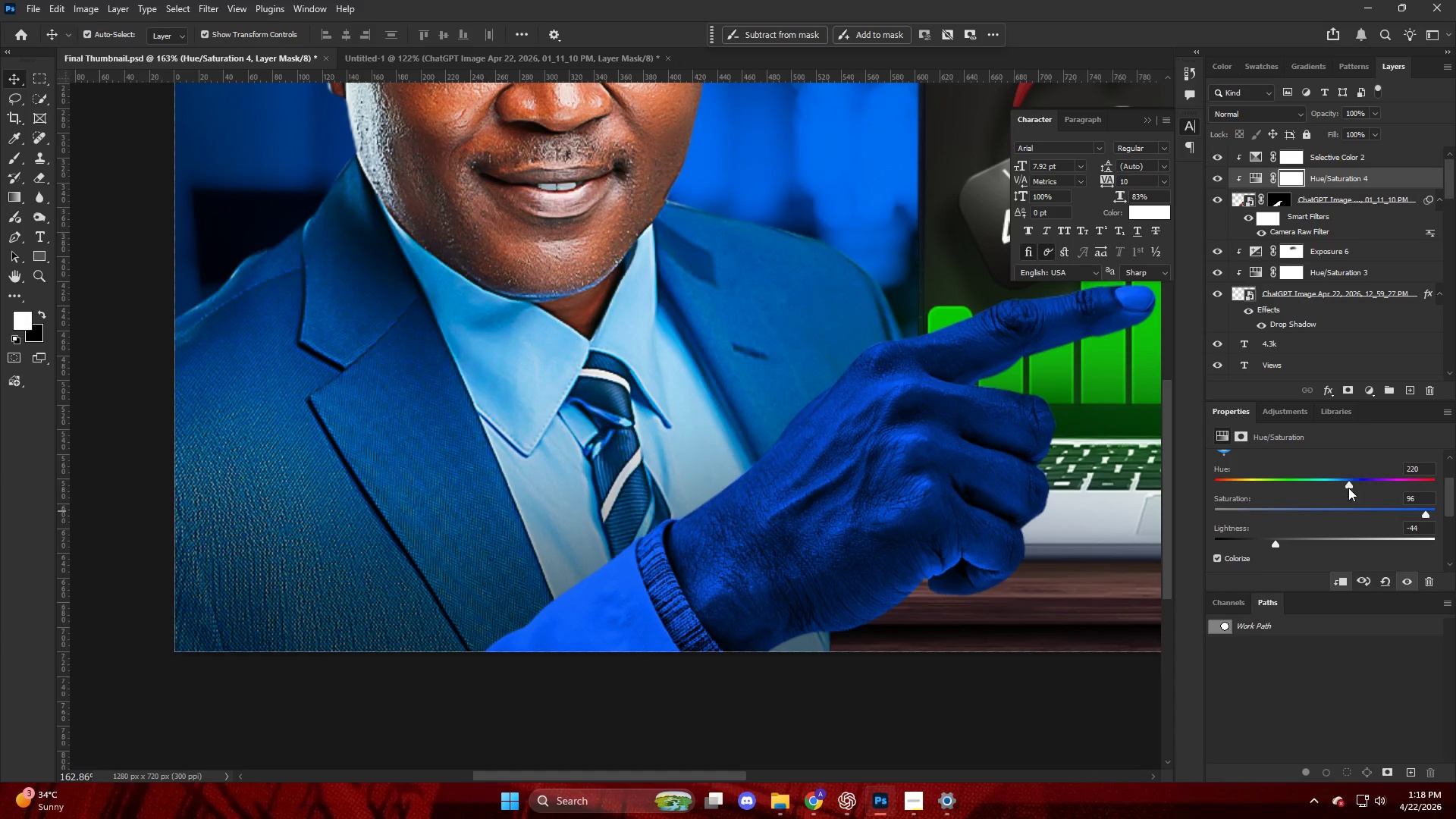 
left_click_drag(start_coordinate=[1349, 486], to_coordinate=[1336, 493])
 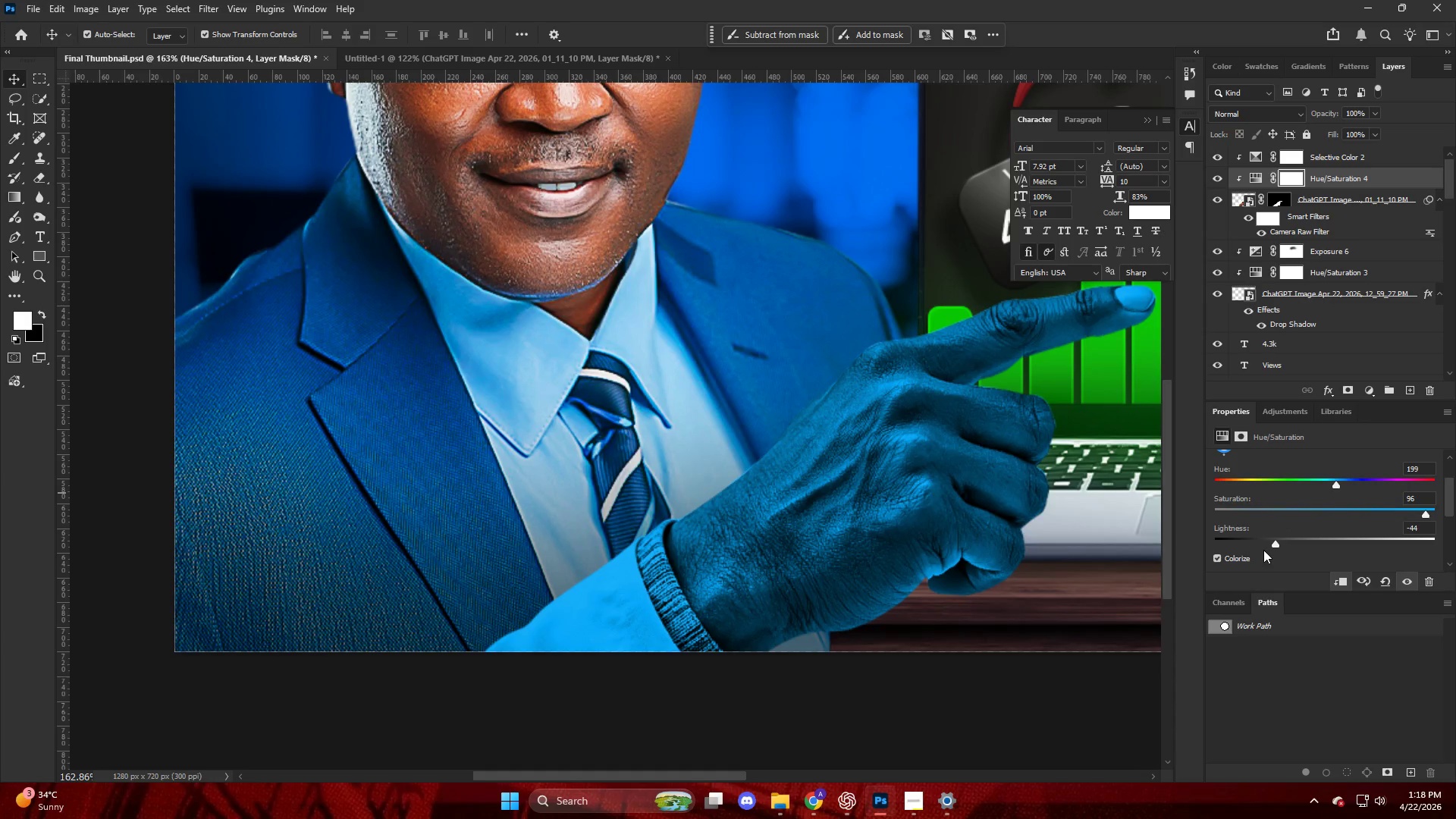 
left_click_drag(start_coordinate=[1272, 545], to_coordinate=[1254, 545])
 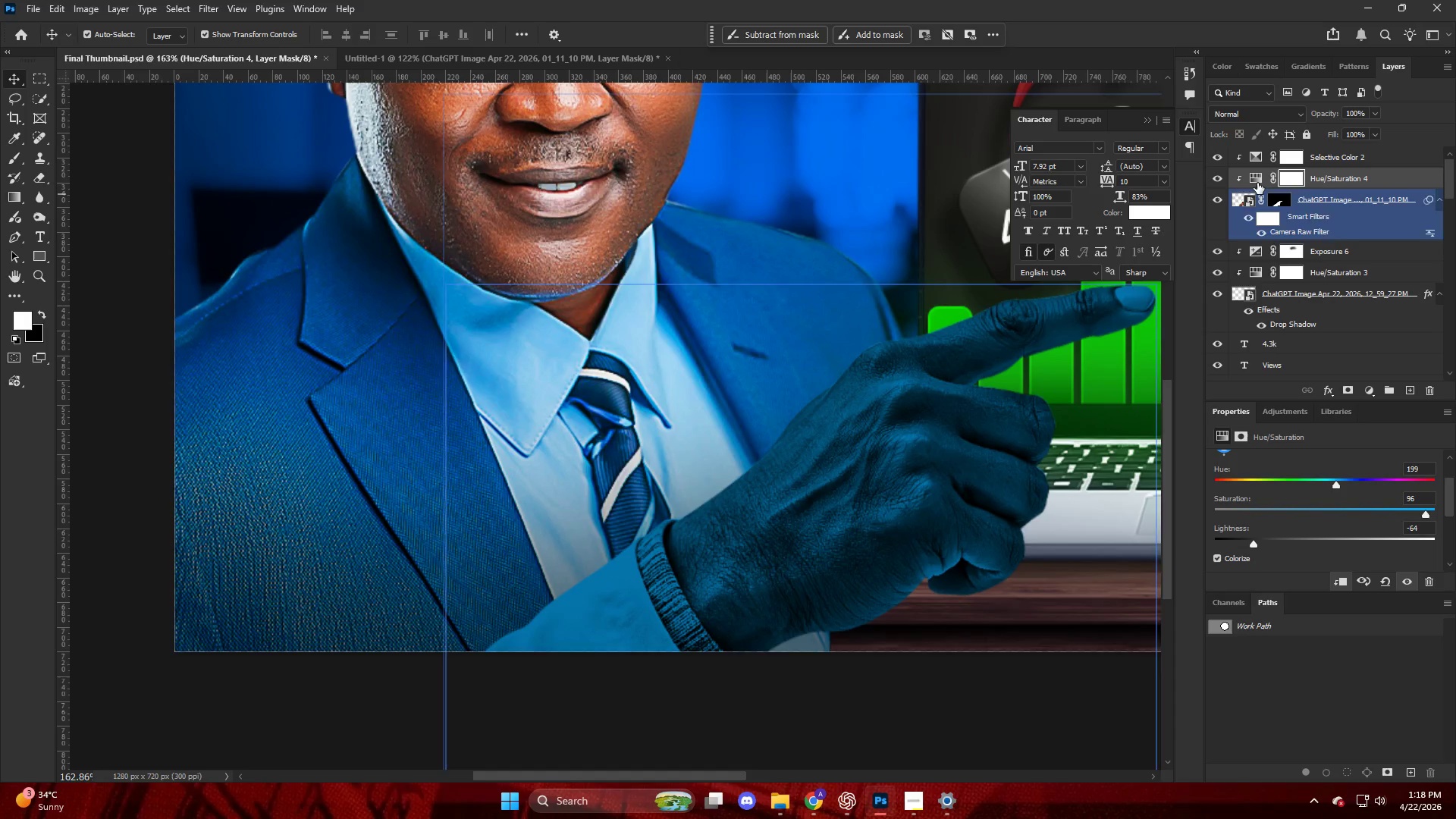 
double_click([1321, 212])
 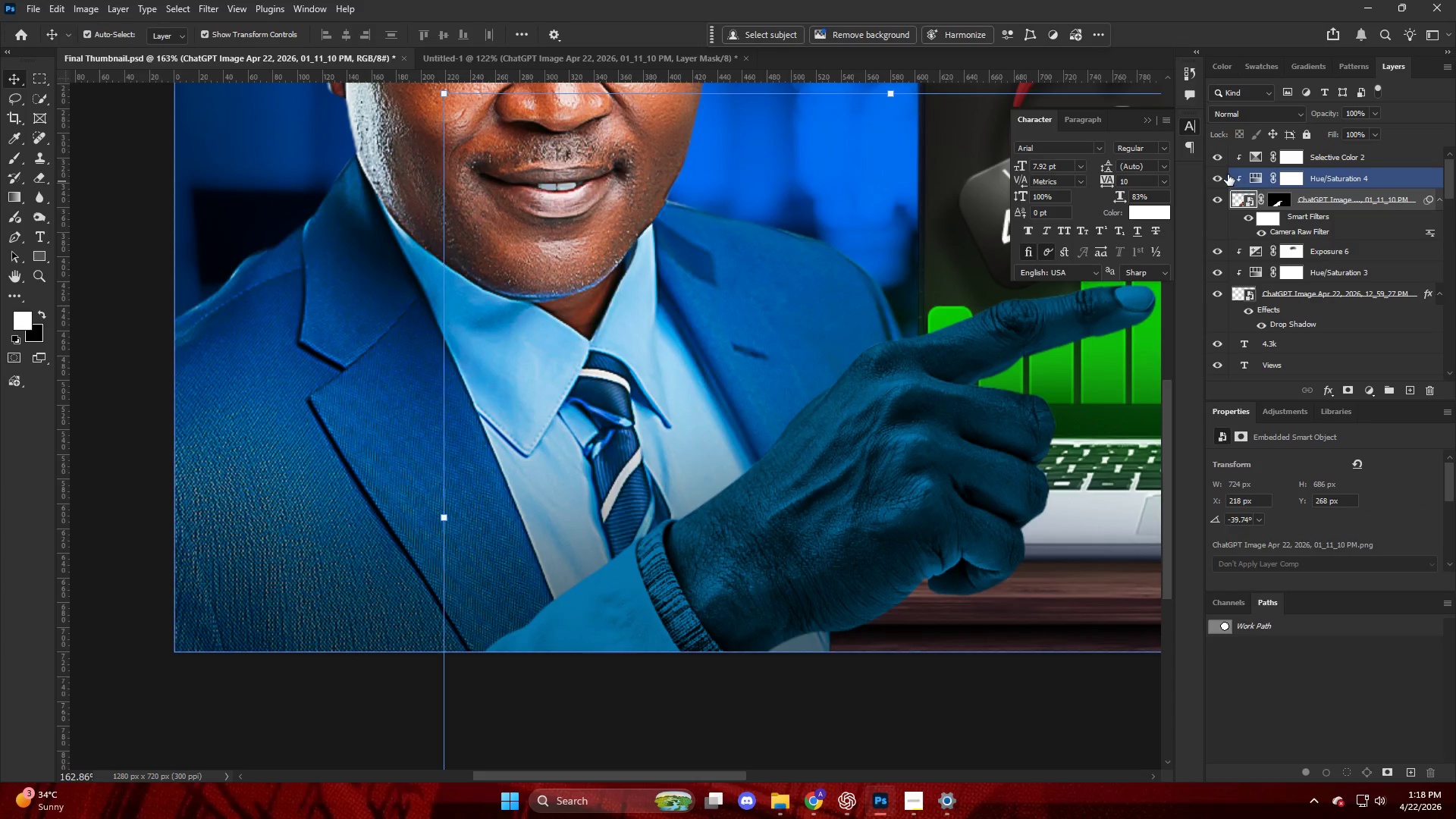 
left_click([1188, 187])
 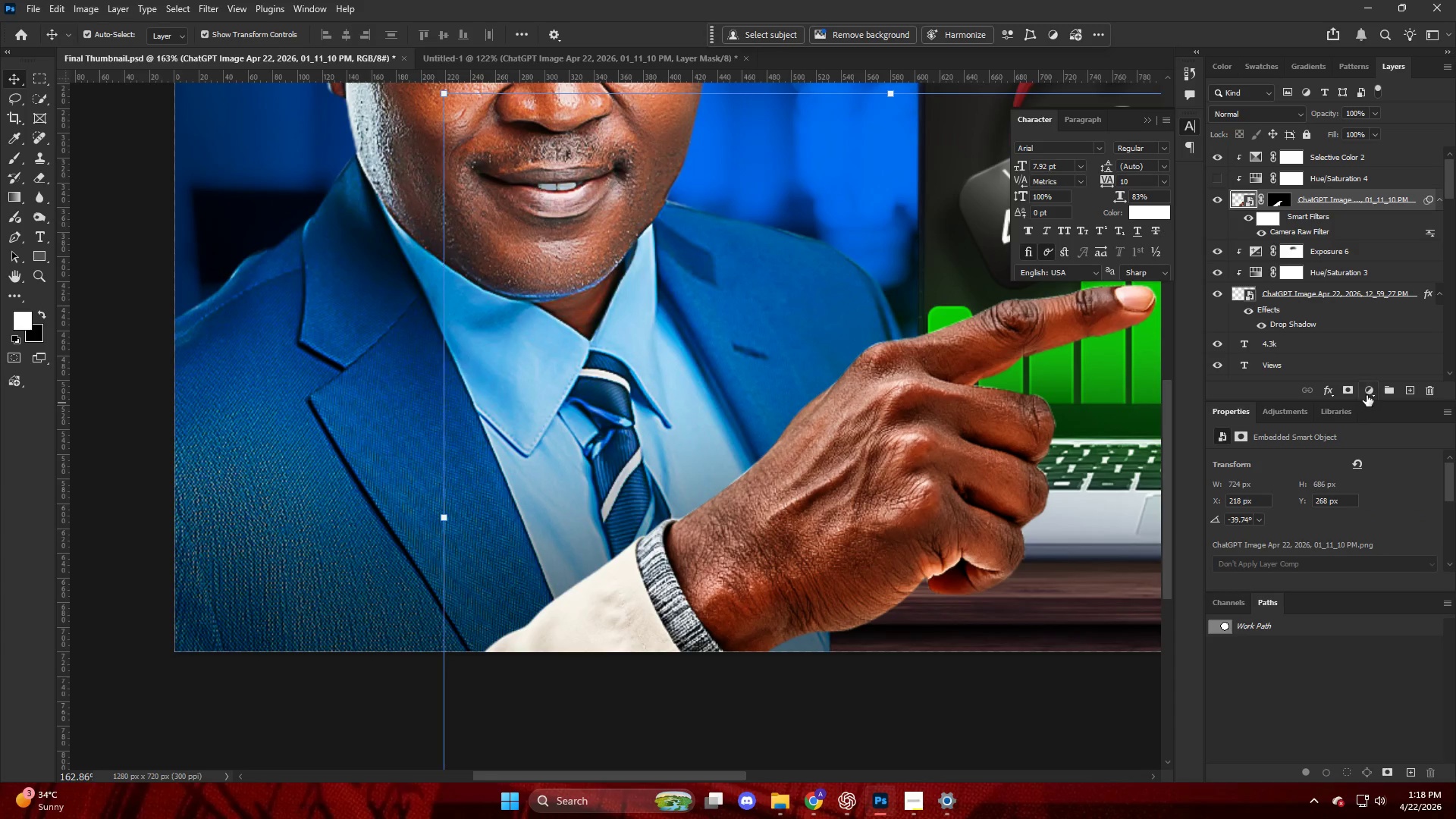 
left_click([1372, 391])
 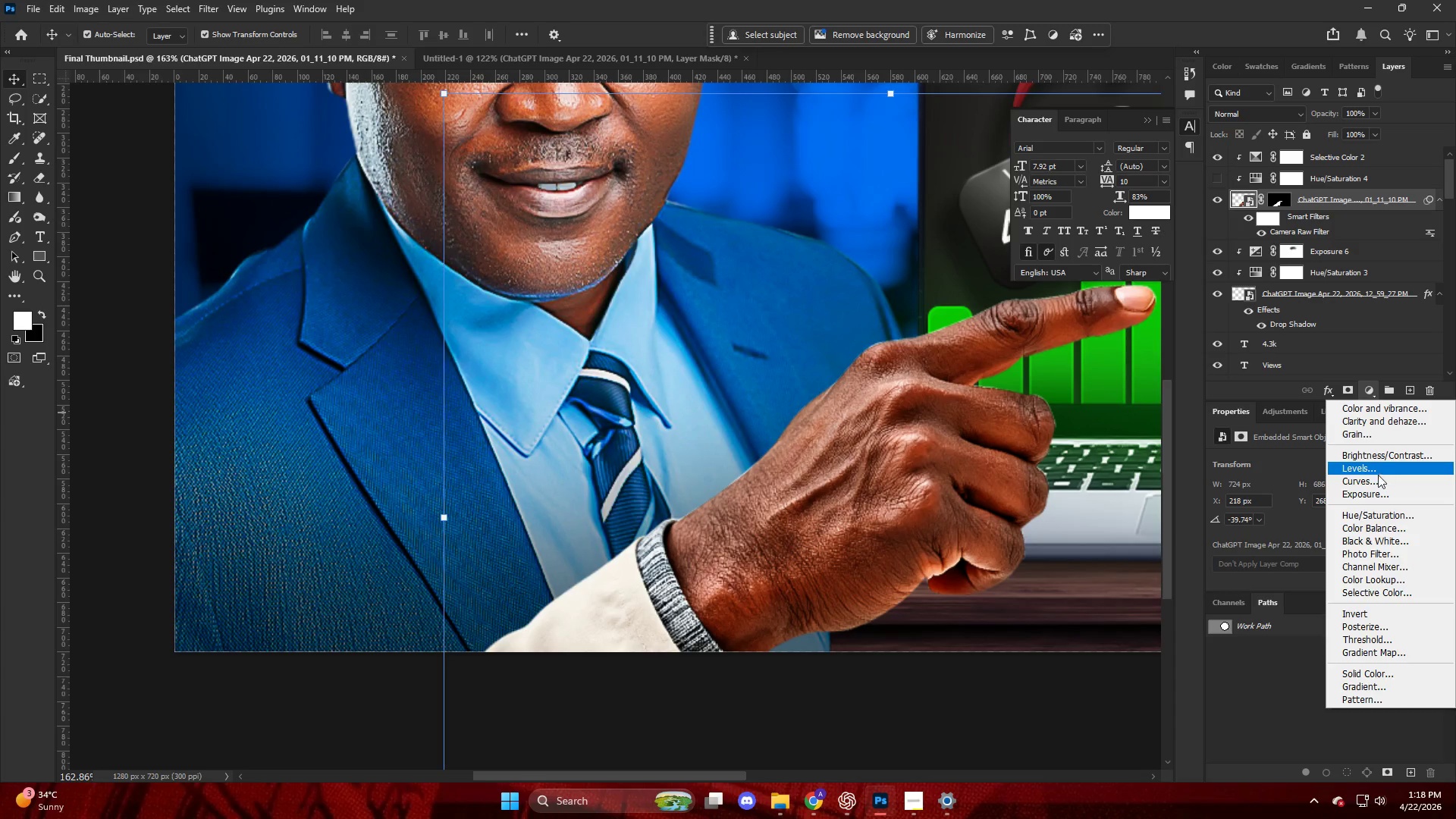 
left_click([1378, 467])
 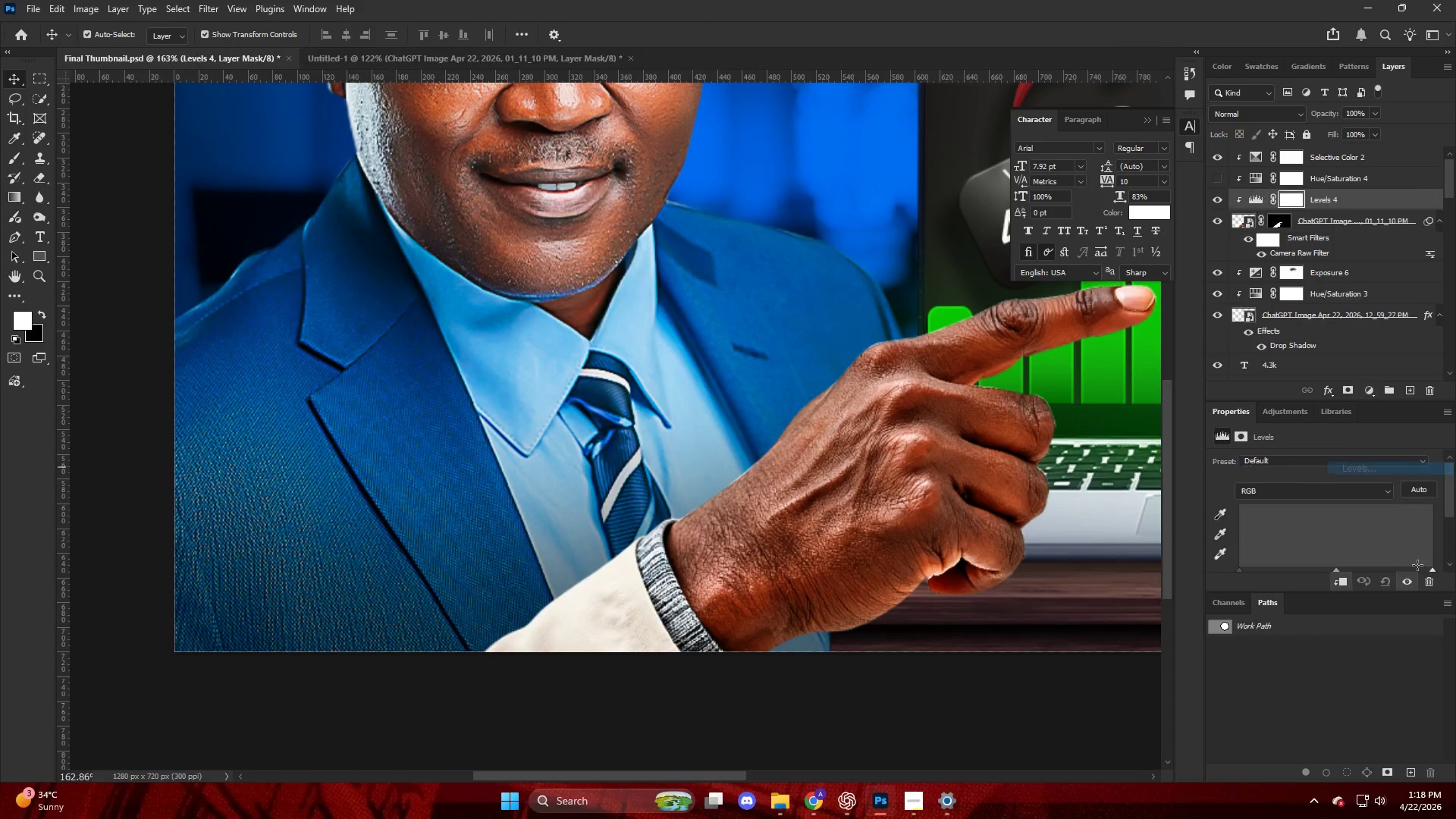 
scroll: coordinate [1410, 585], scroll_direction: down, amount: 4.0
 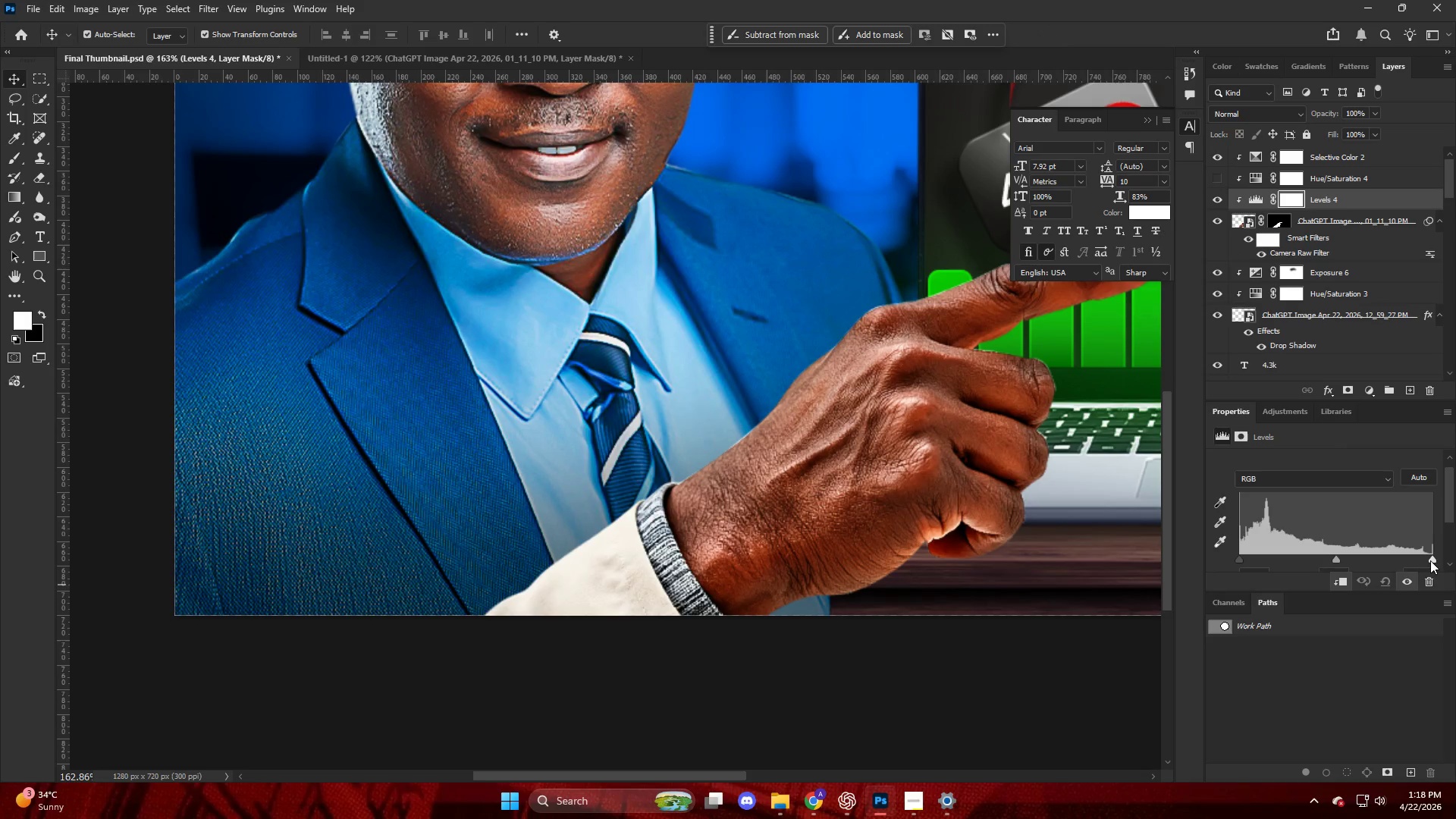 
left_click_drag(start_coordinate=[1431, 560], to_coordinate=[1352, 562])
 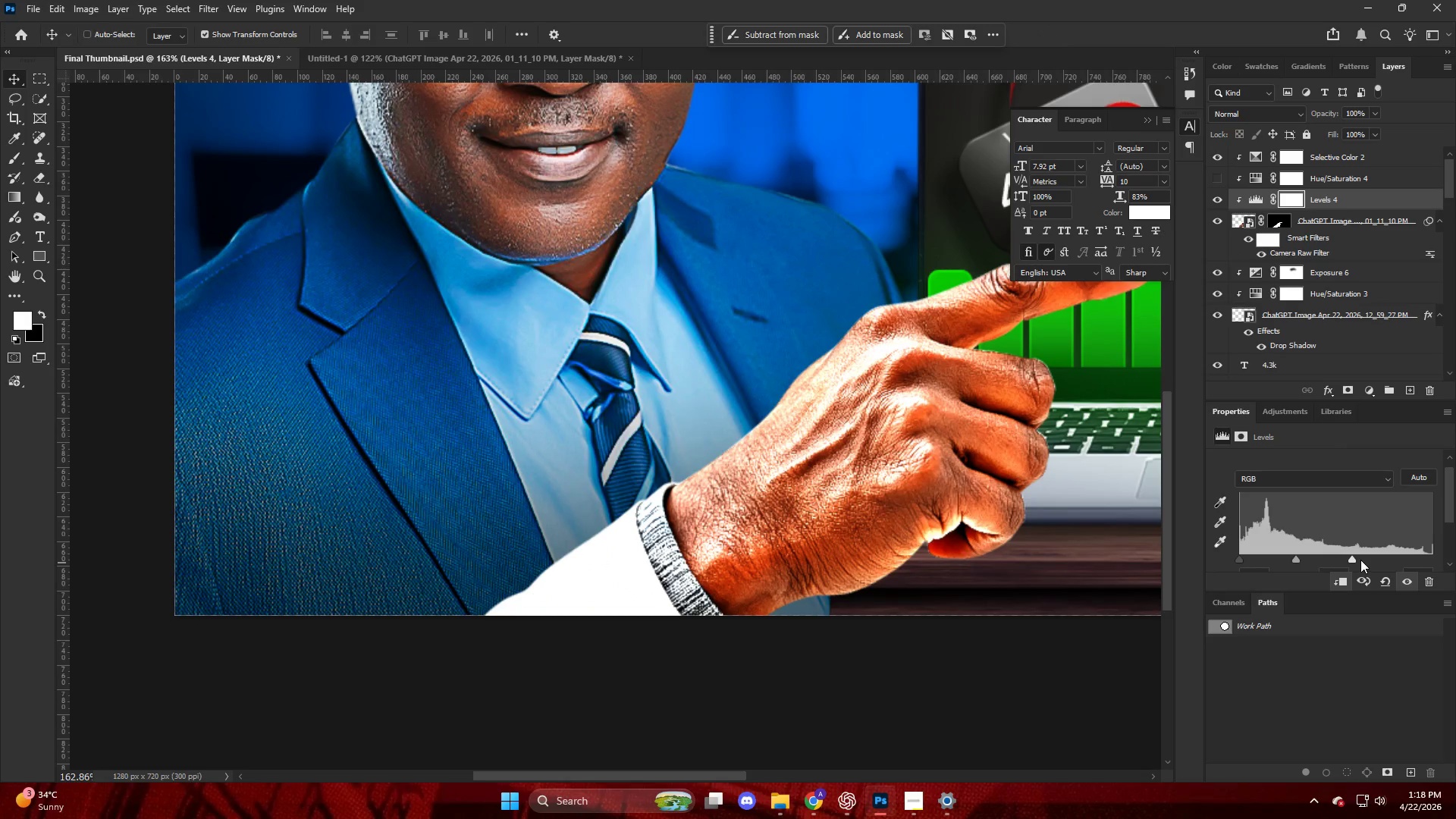 
key(Control+ControlLeft)
 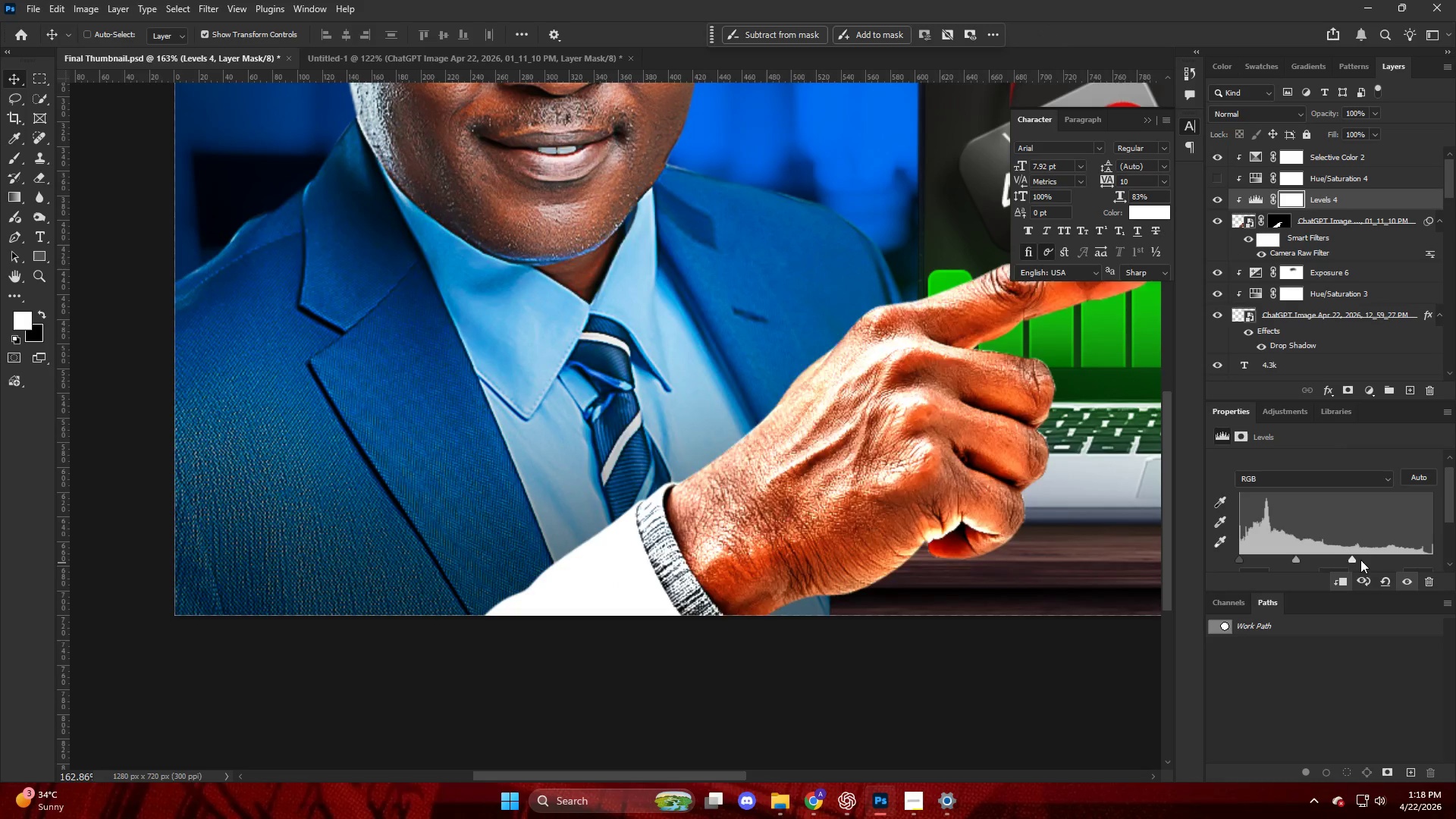 
key(Control+Z)
 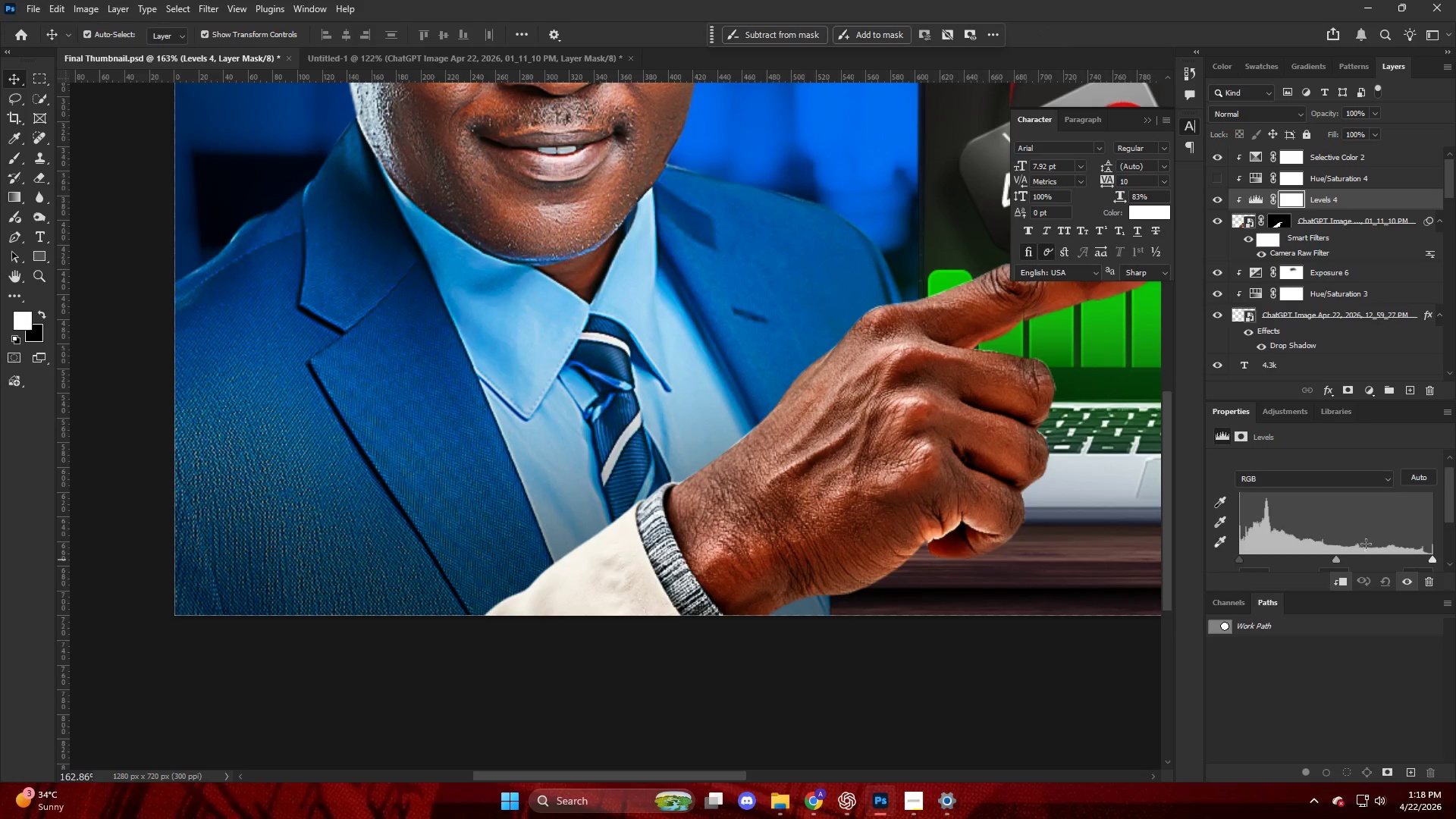 
scroll: coordinate [1367, 545], scroll_direction: down, amount: 5.0
 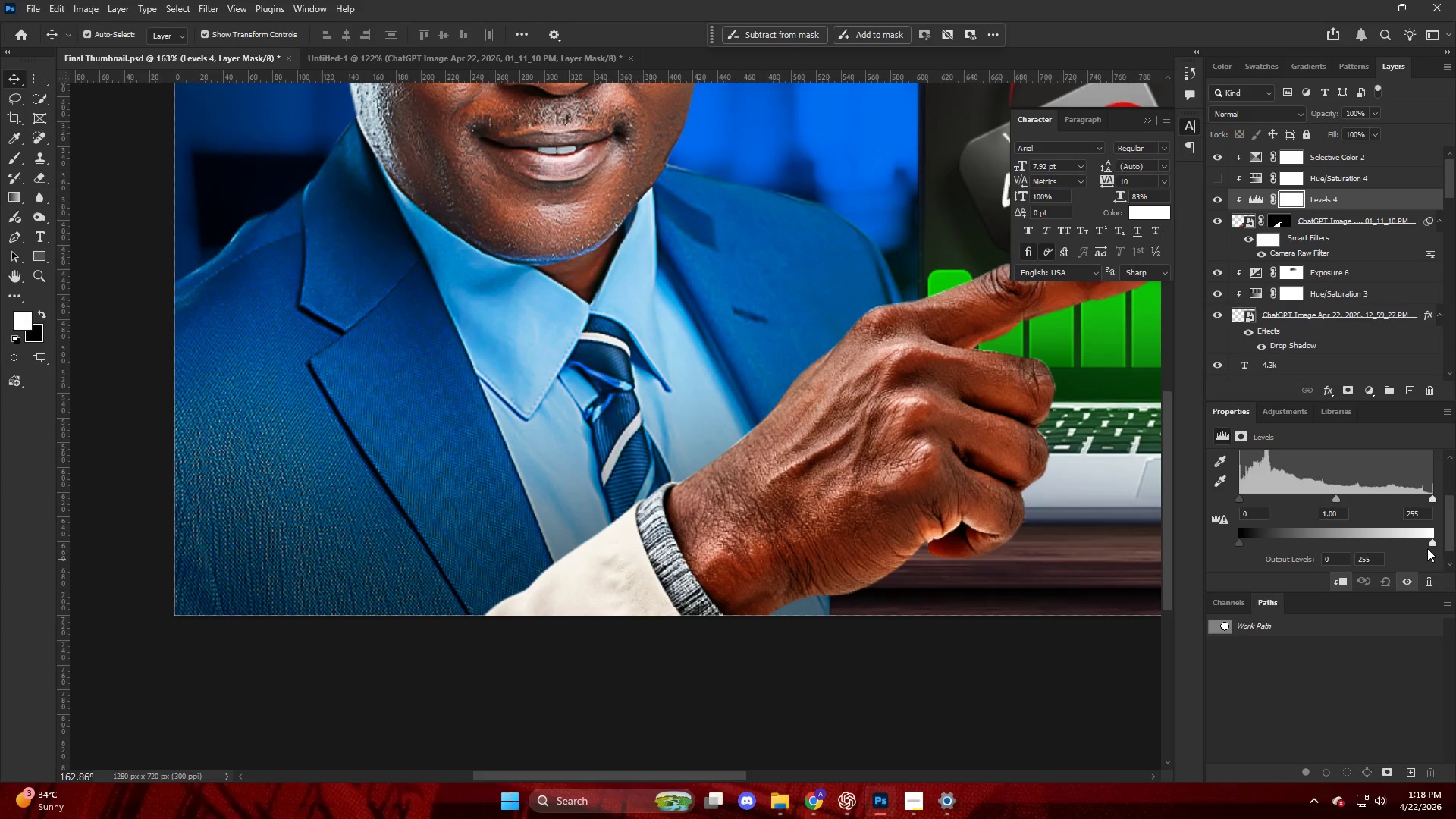 
left_click_drag(start_coordinate=[1429, 544], to_coordinate=[1332, 548])
 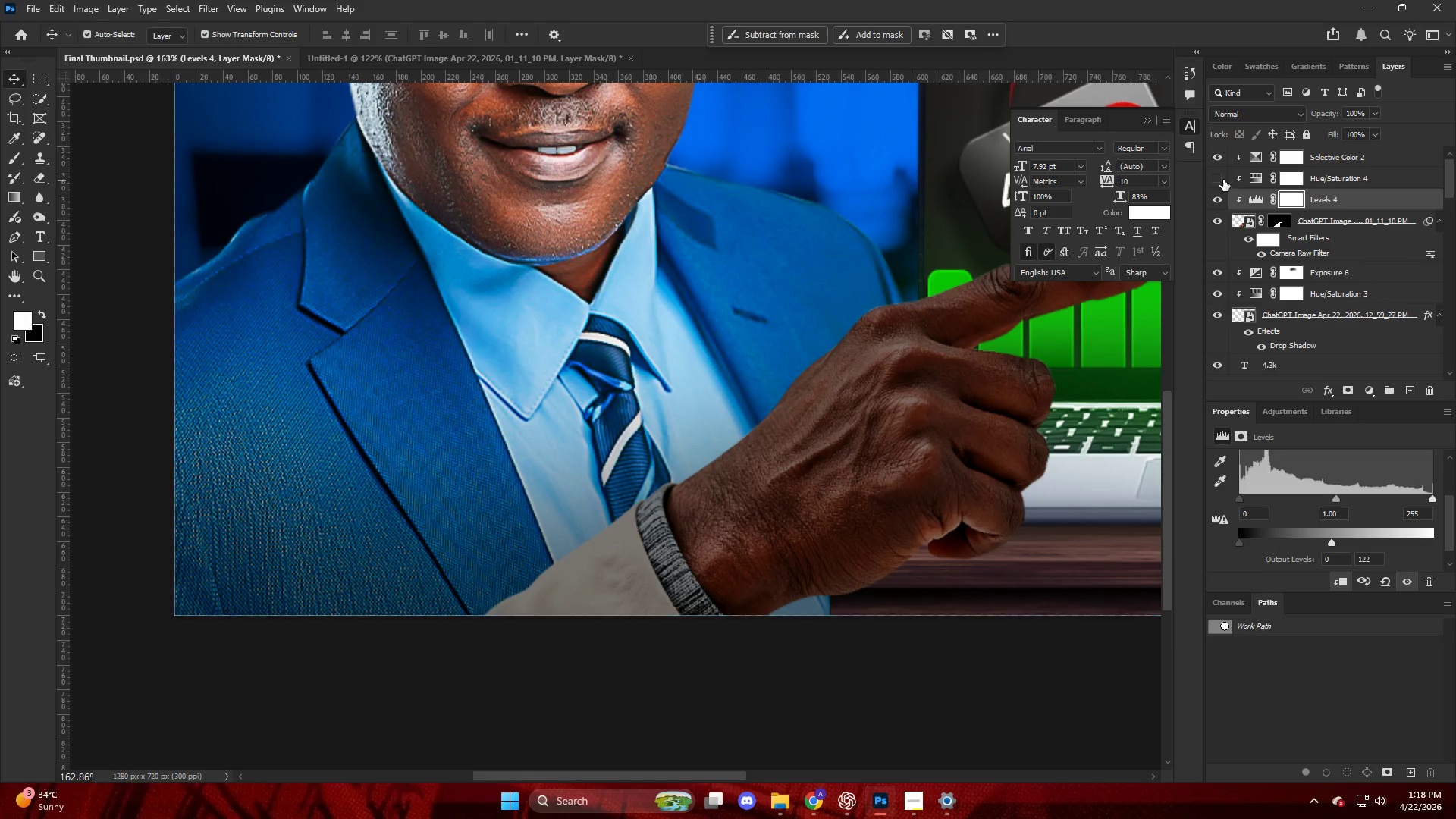 
left_click([1213, 179])
 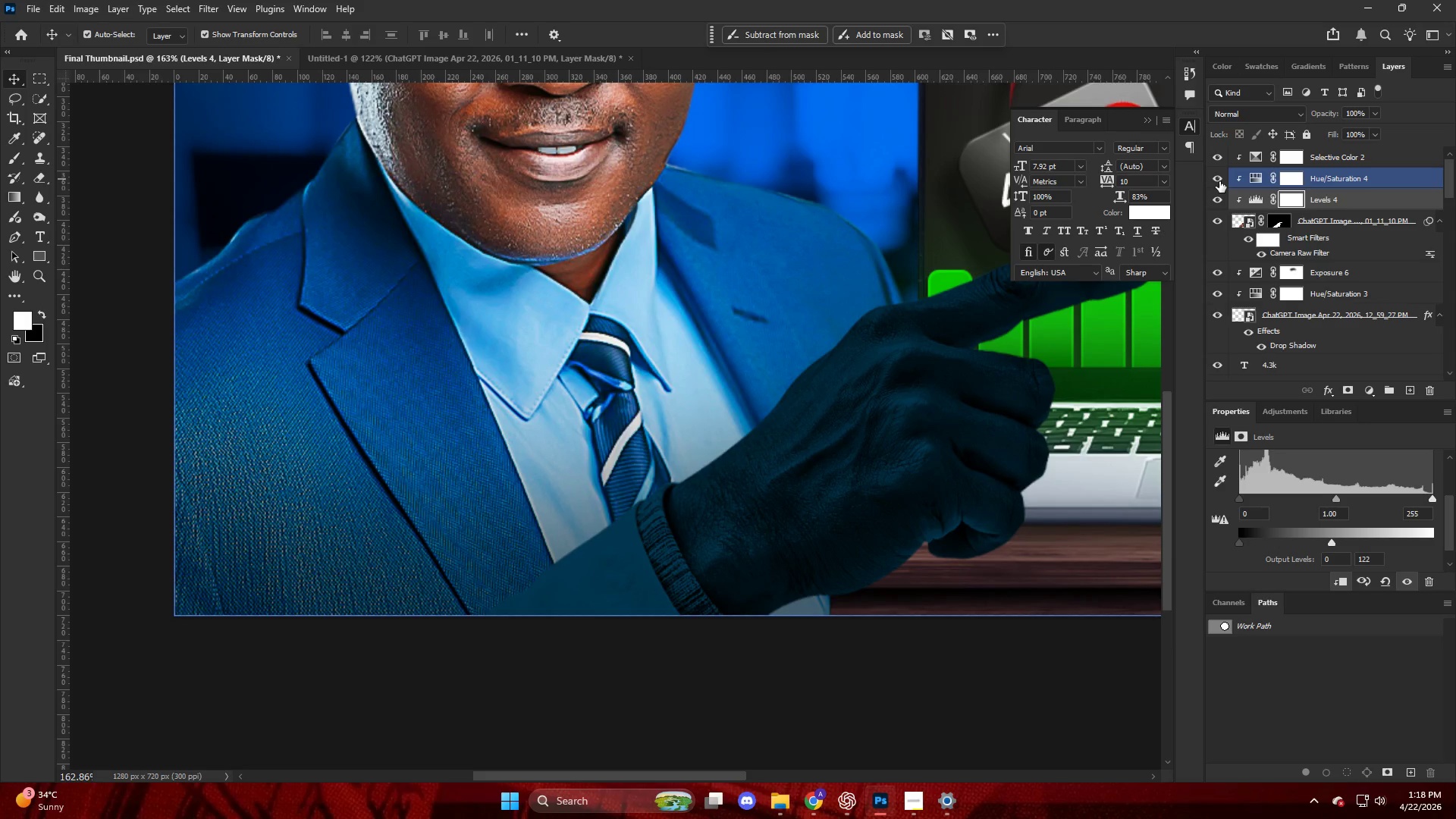 
key(Alt+AltLeft)
 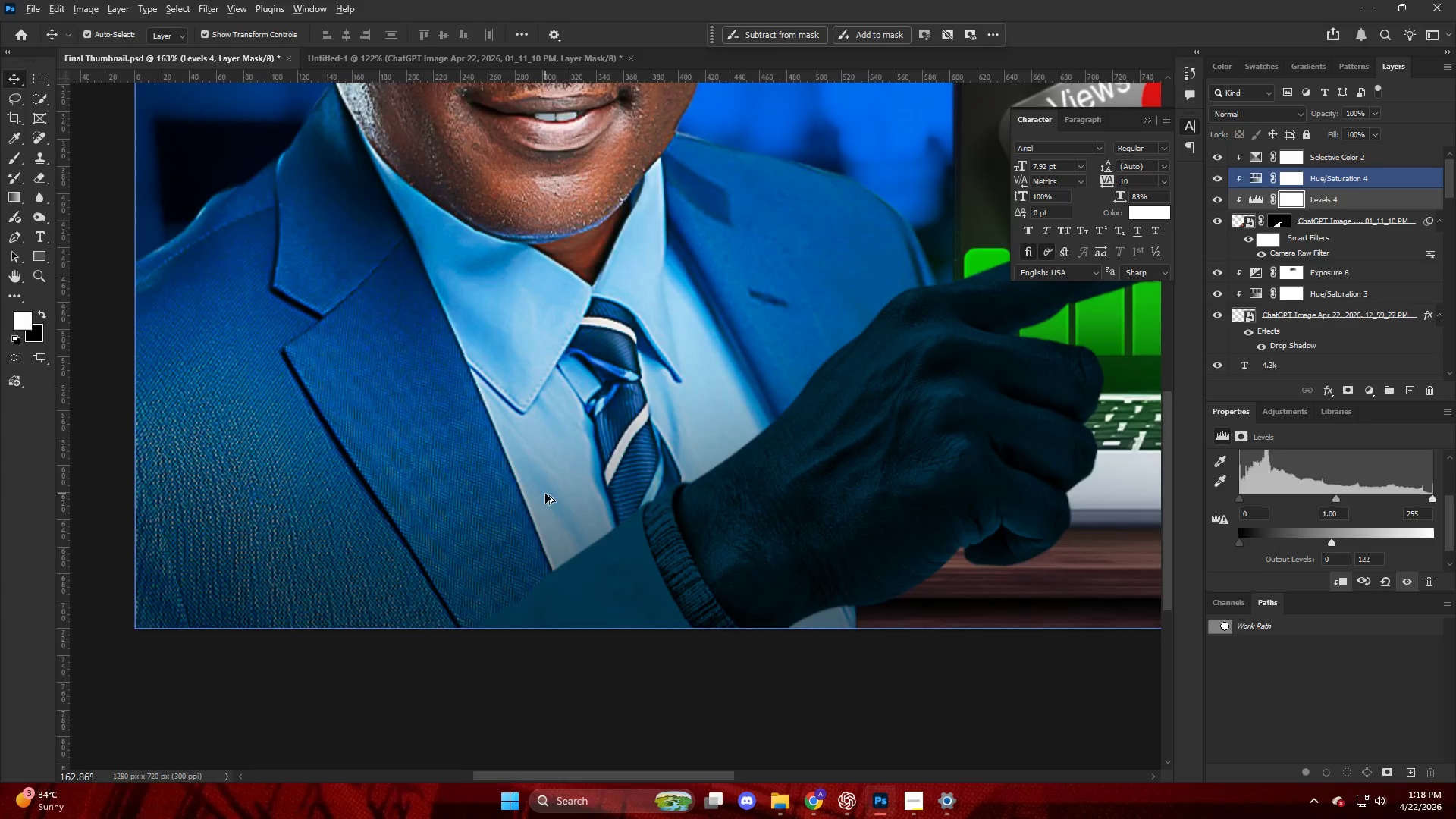 
scroll: coordinate [545, 494], scroll_direction: up, amount: 4.0
 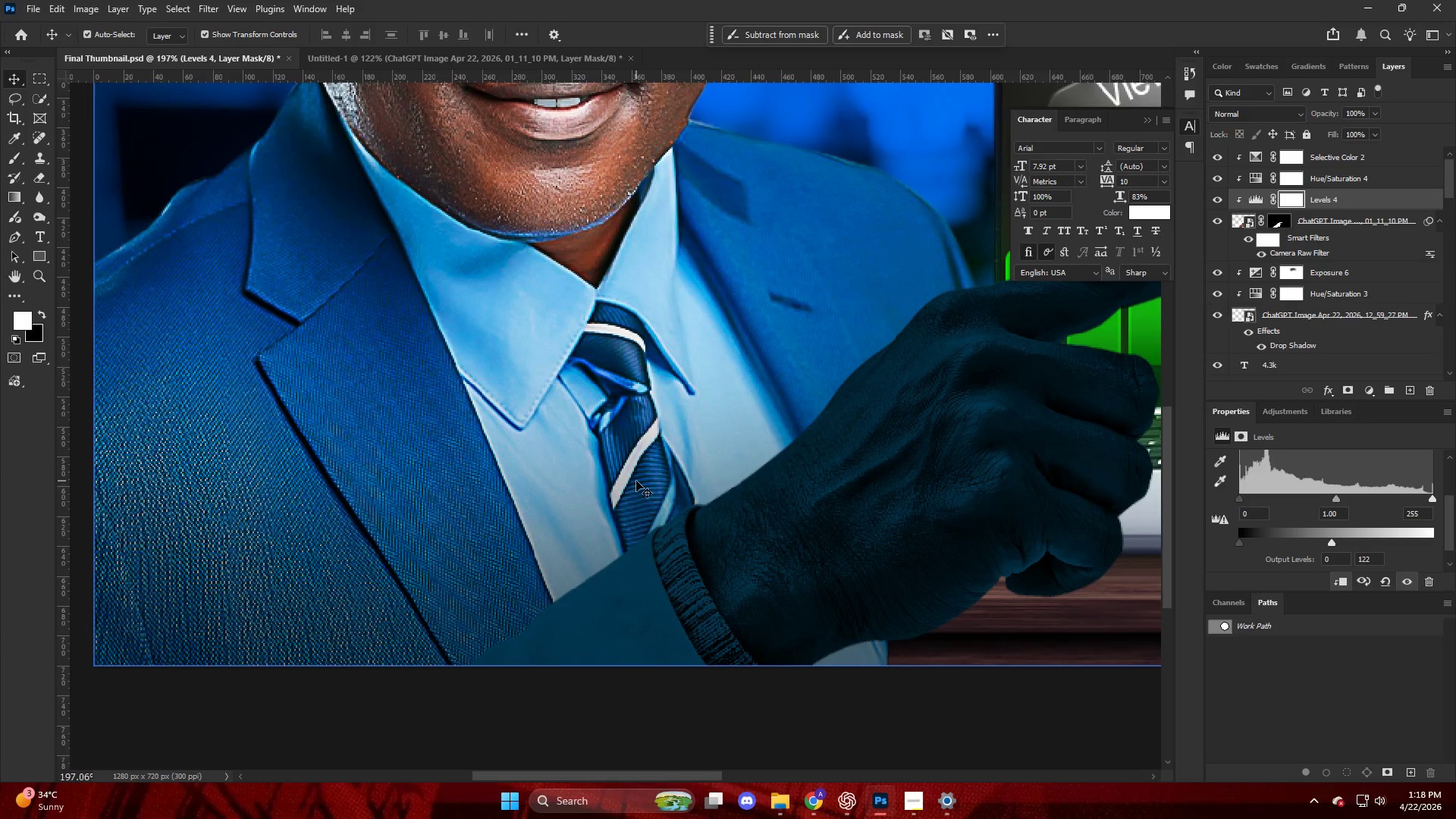 
scroll: coordinate [636, 481], scroll_direction: down, amount: 3.0
 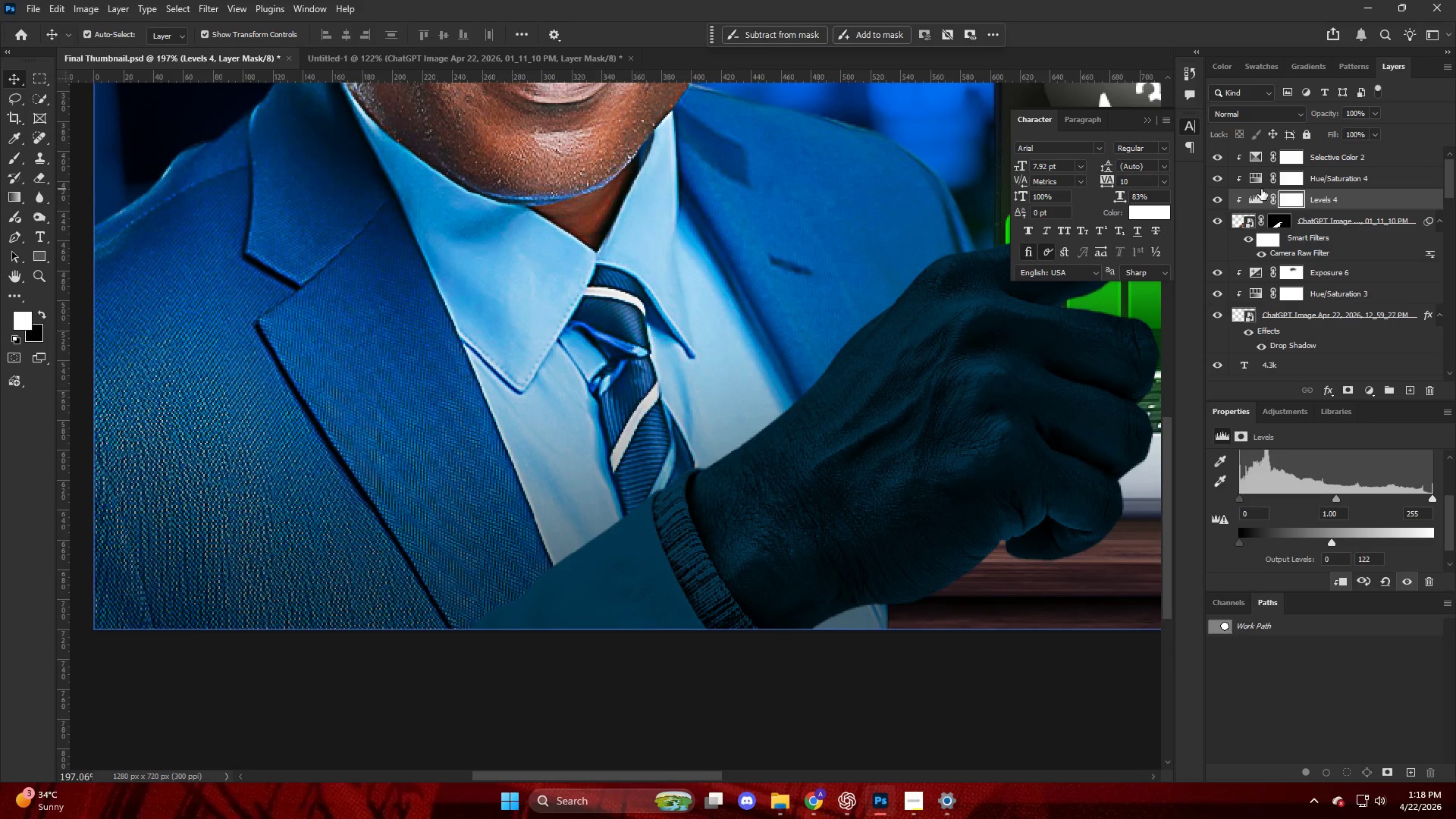 
left_click([1258, 180])
 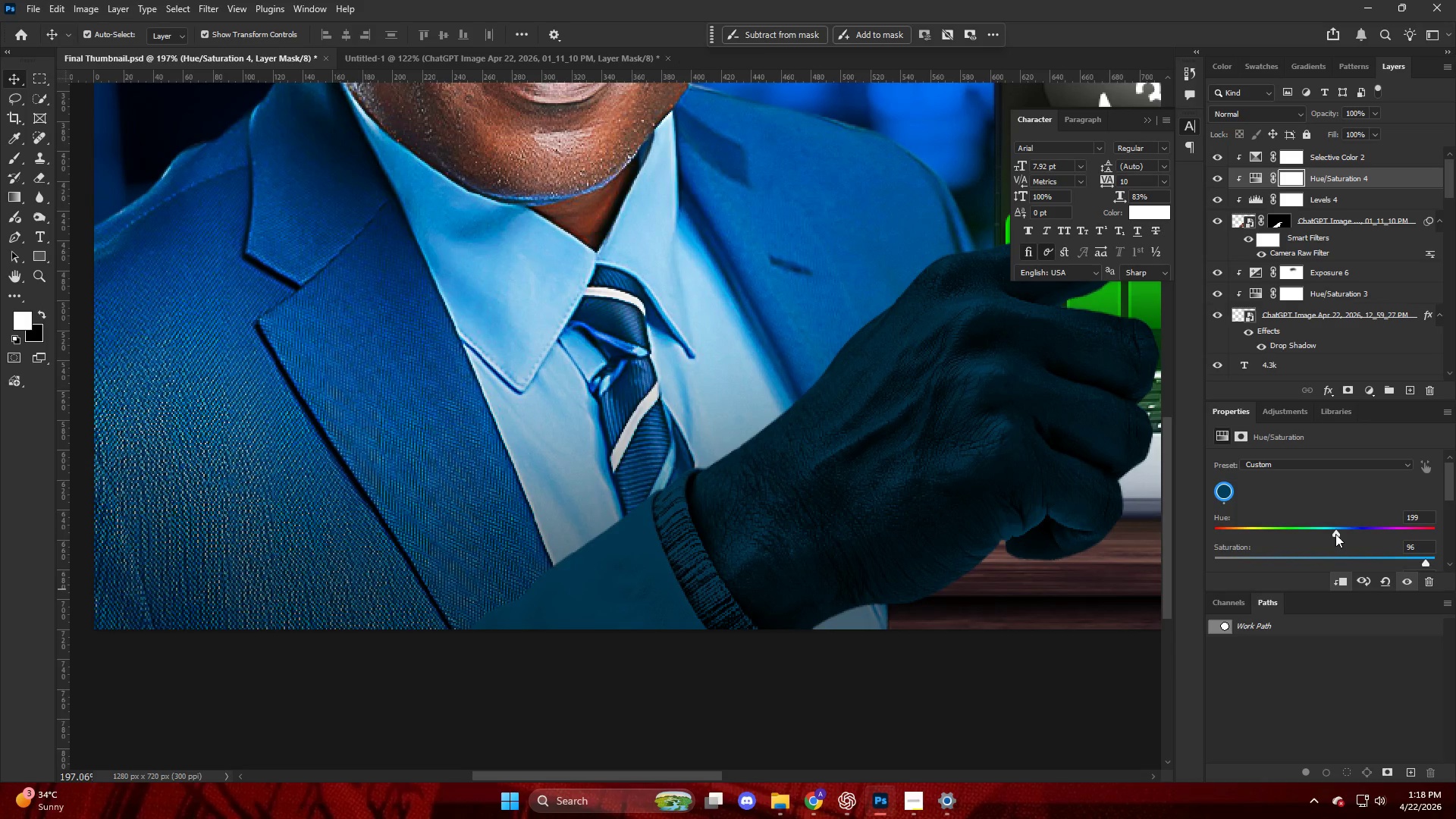 
left_click_drag(start_coordinate=[1338, 532], to_coordinate=[1335, 538])
 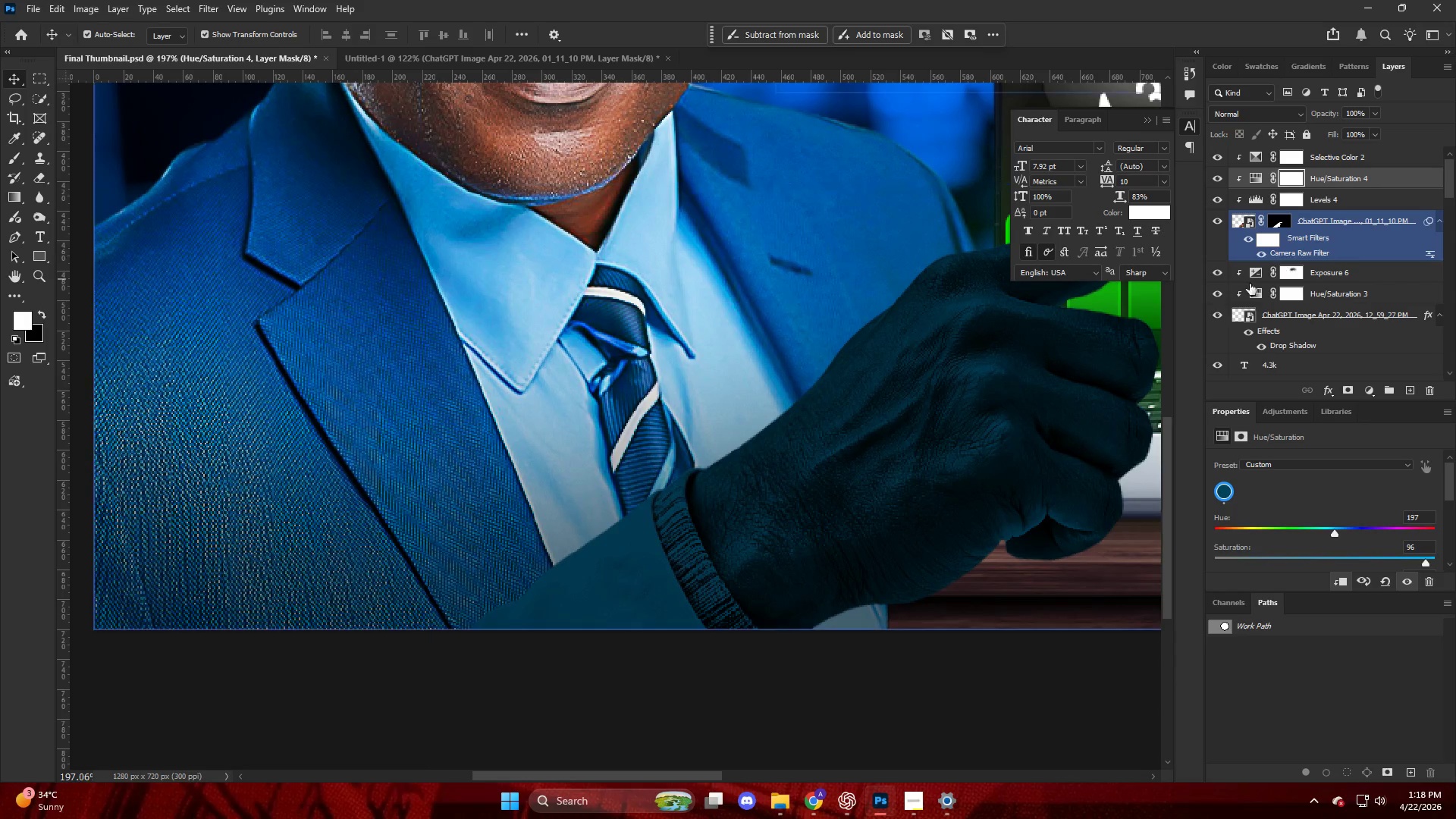 
key(Control+I)
 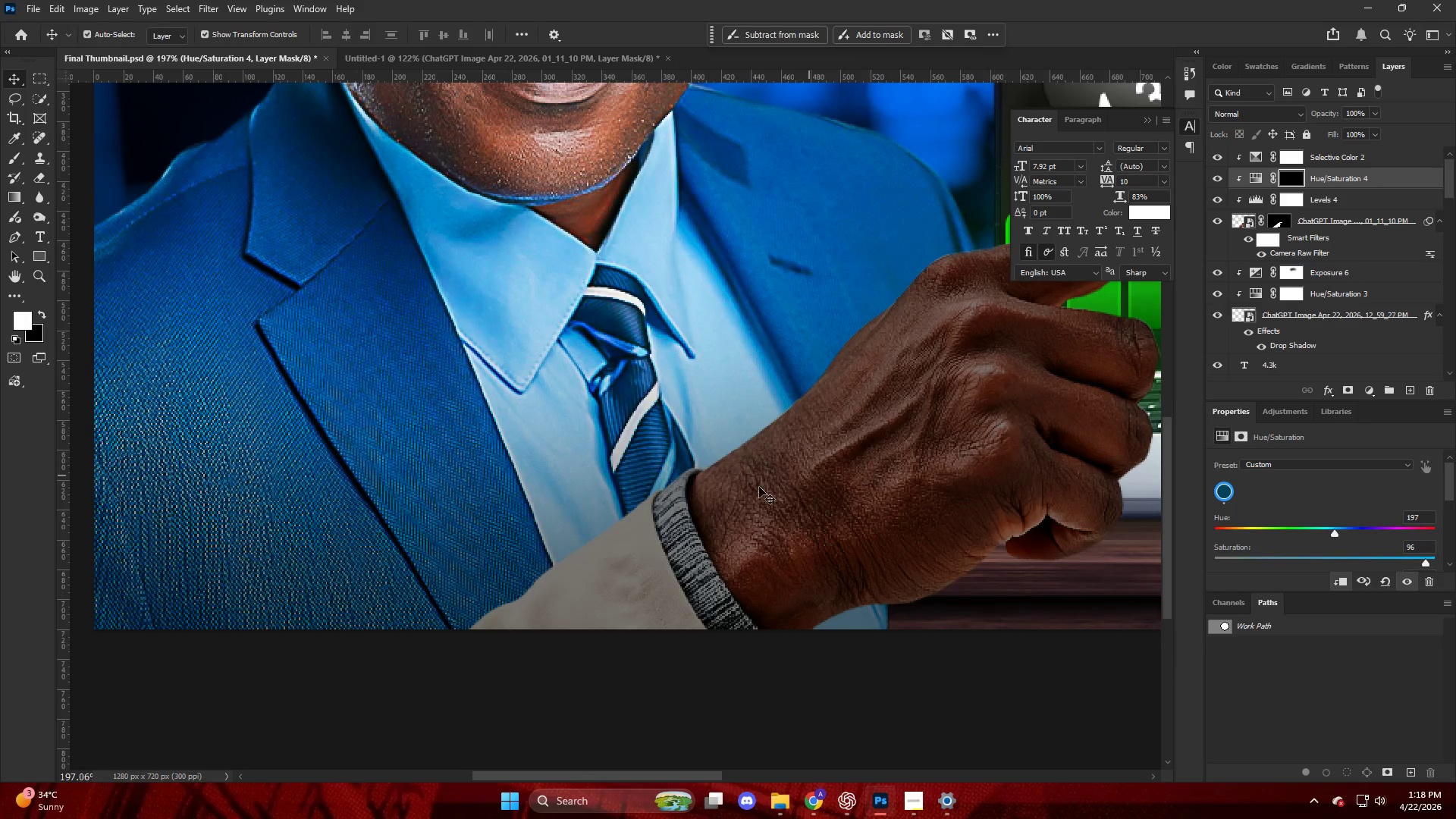 
key(Alt+AltLeft)
 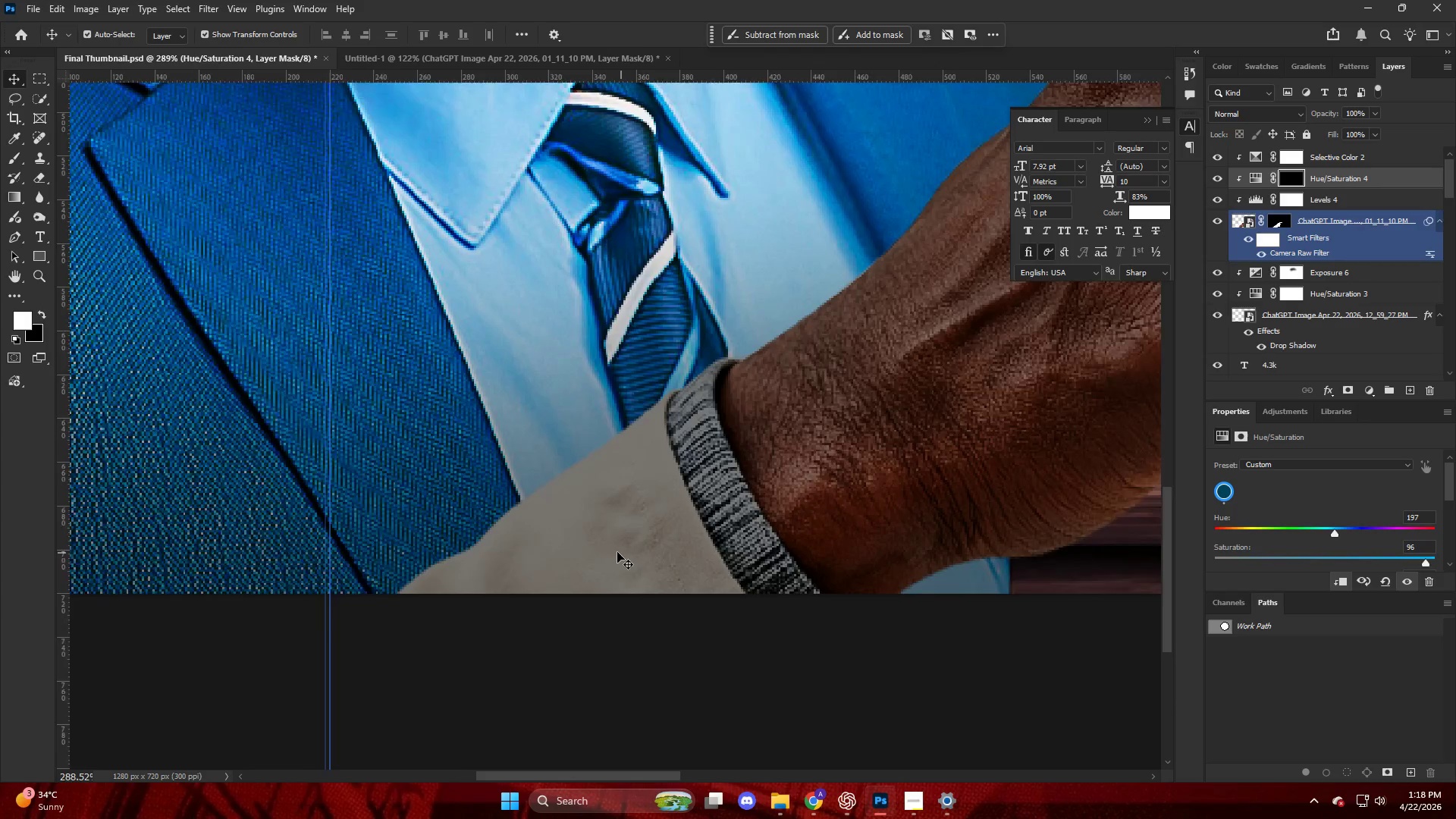 
key(E)
 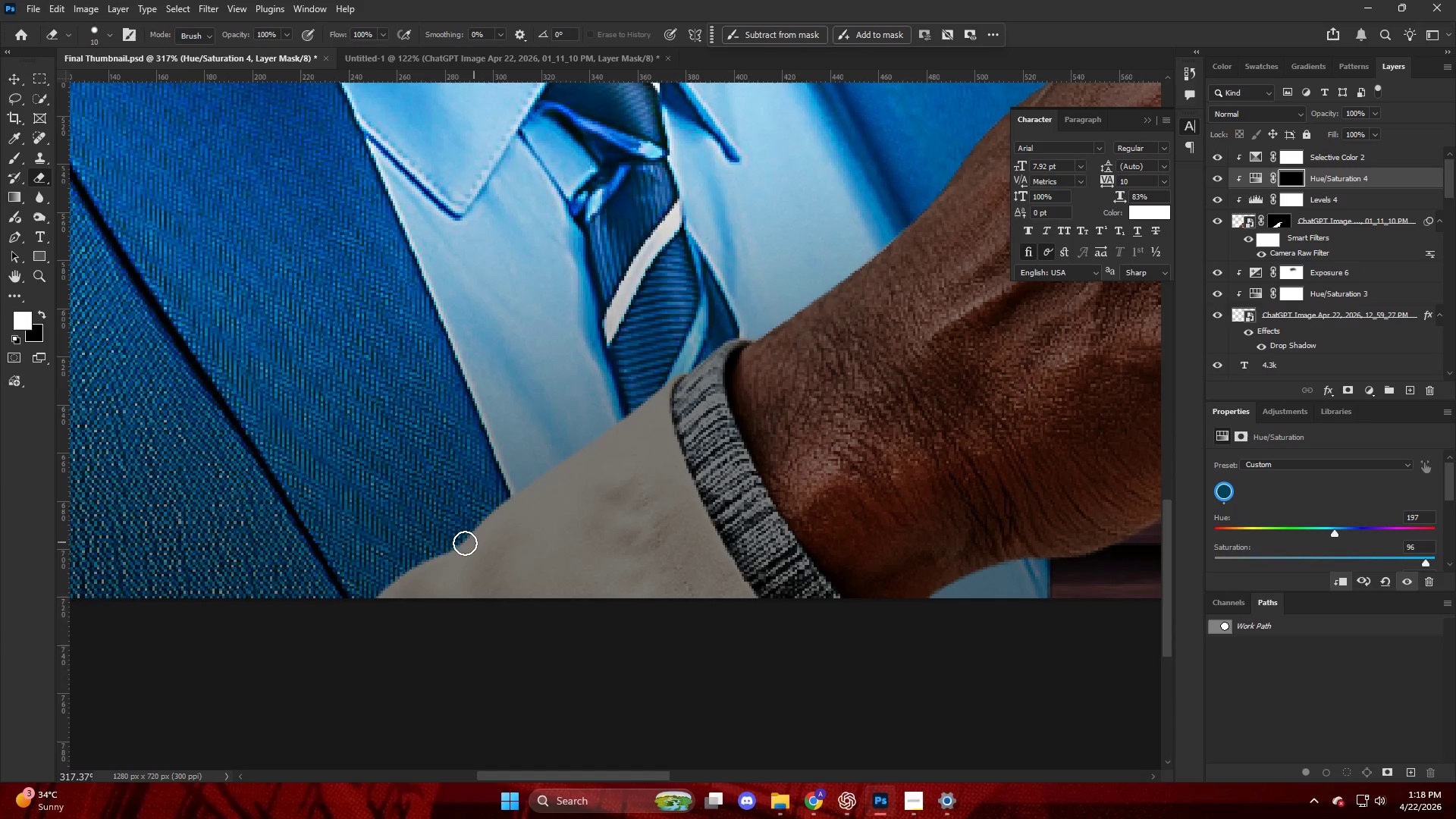 
hold_key(key=AltLeft, duration=0.41)
 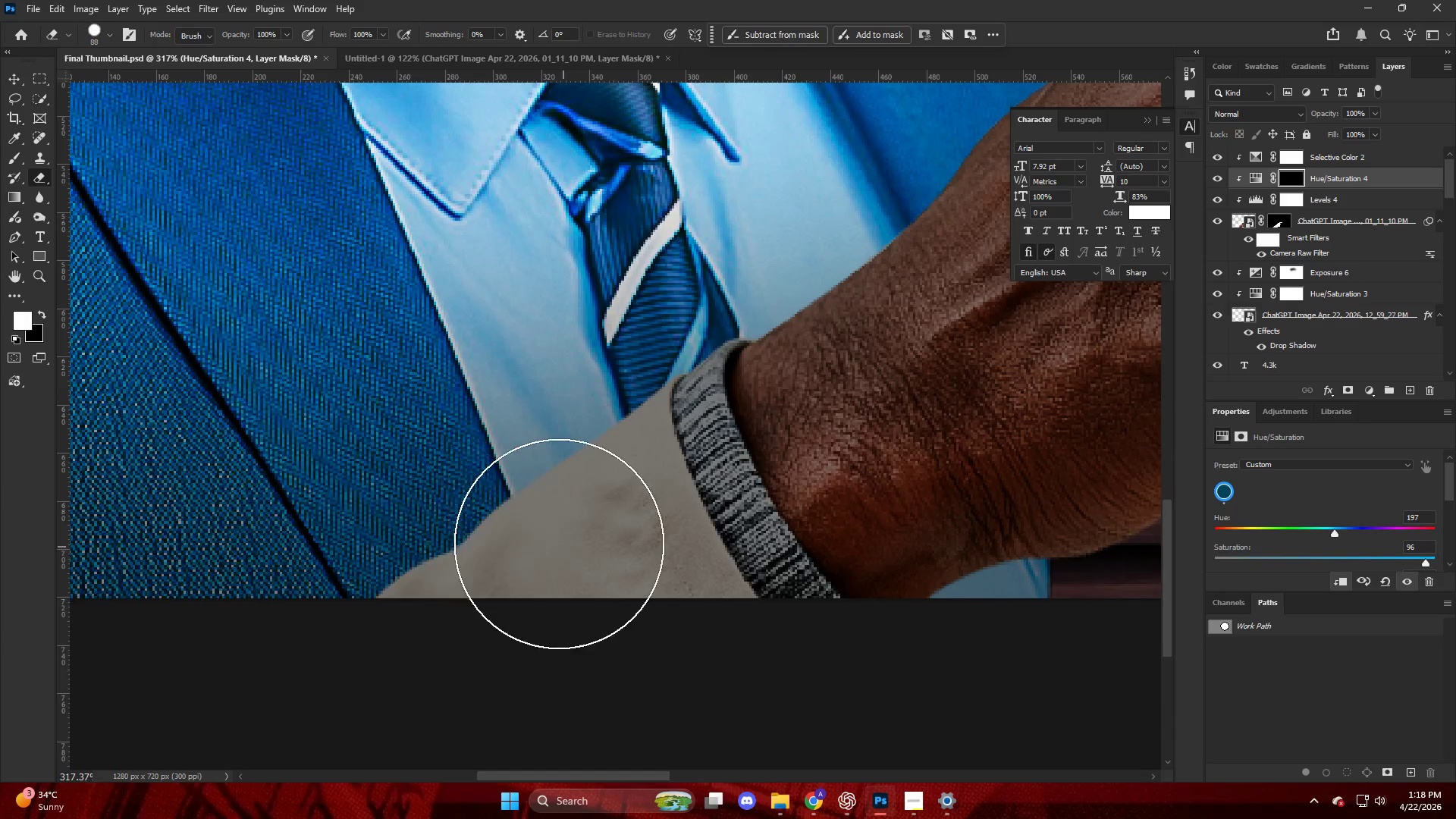 
scroll: coordinate [621, 553], scroll_direction: up, amount: 1.0
 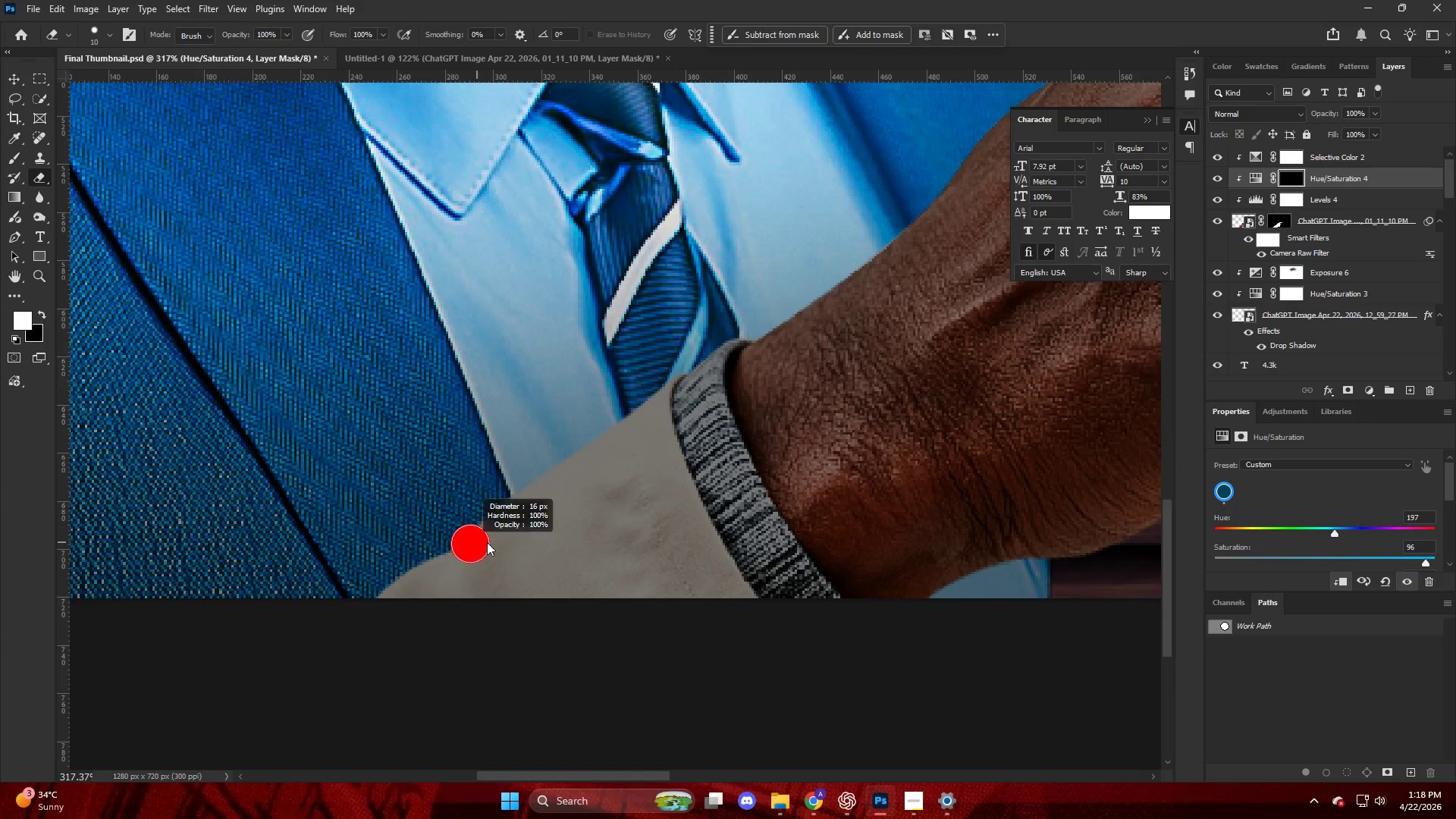 
left_click_drag(start_coordinate=[539, 542], to_coordinate=[429, 598])
 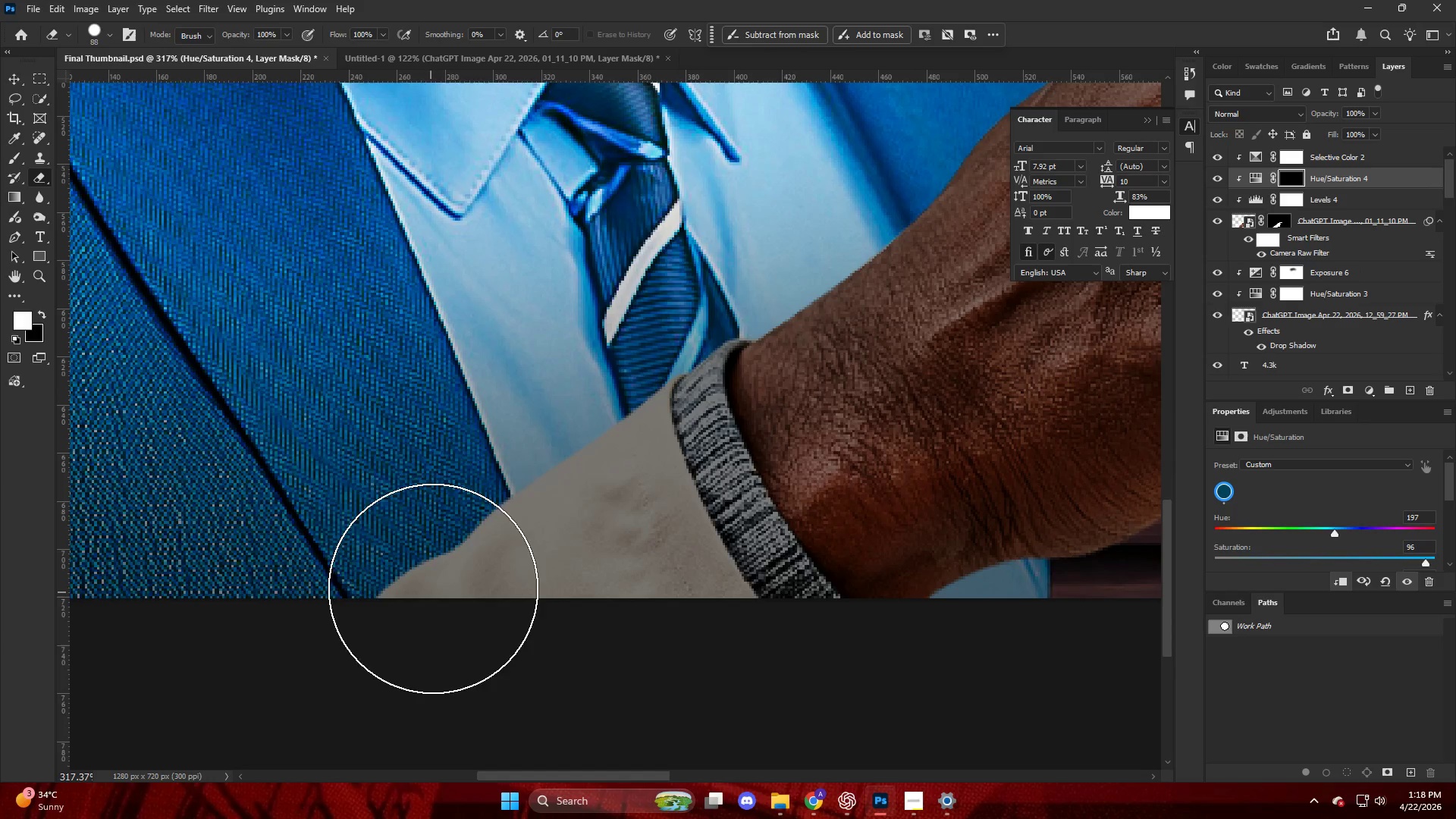 
key(X)
 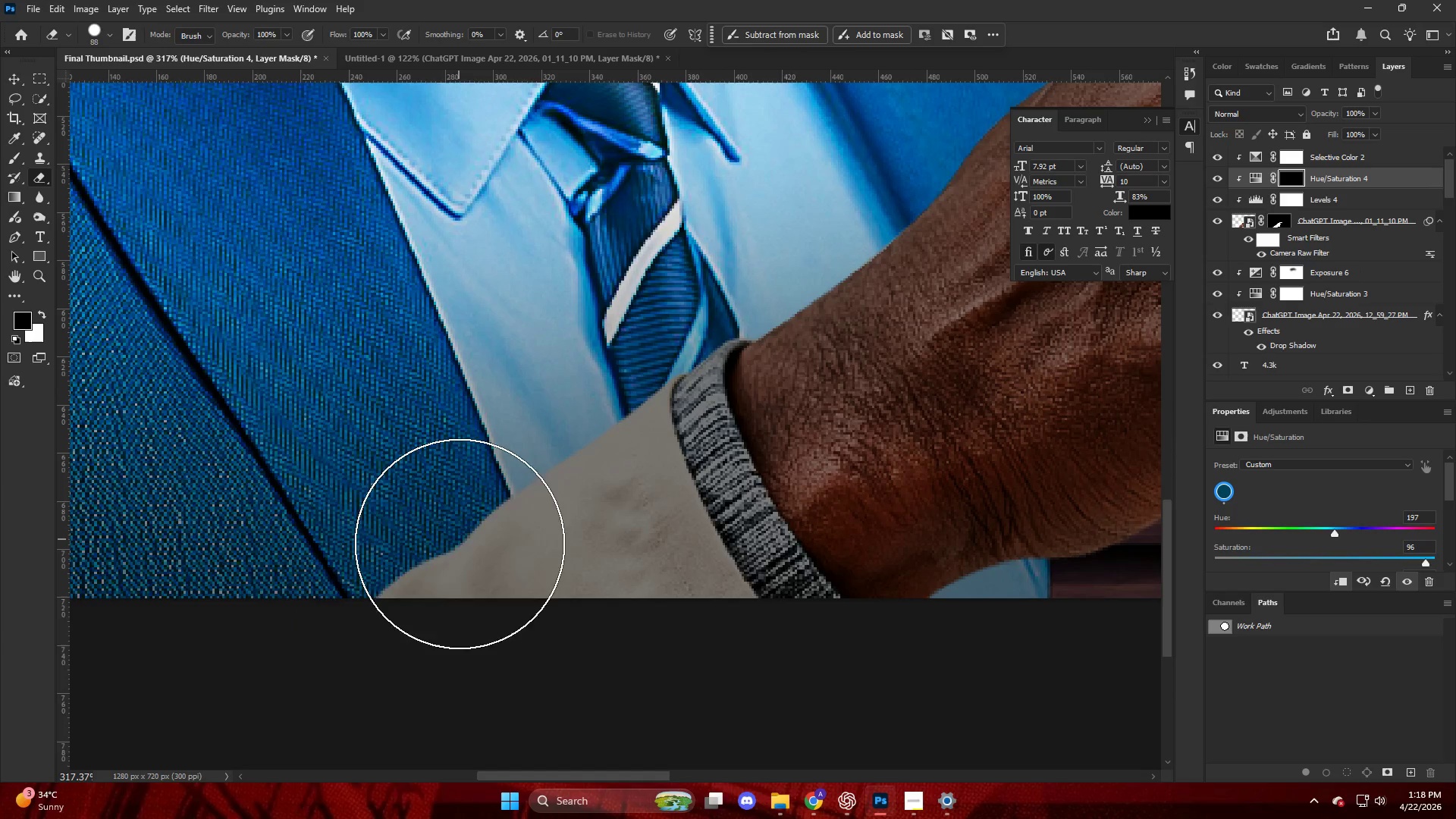 
left_click_drag(start_coordinate=[460, 544], to_coordinate=[576, 414])
 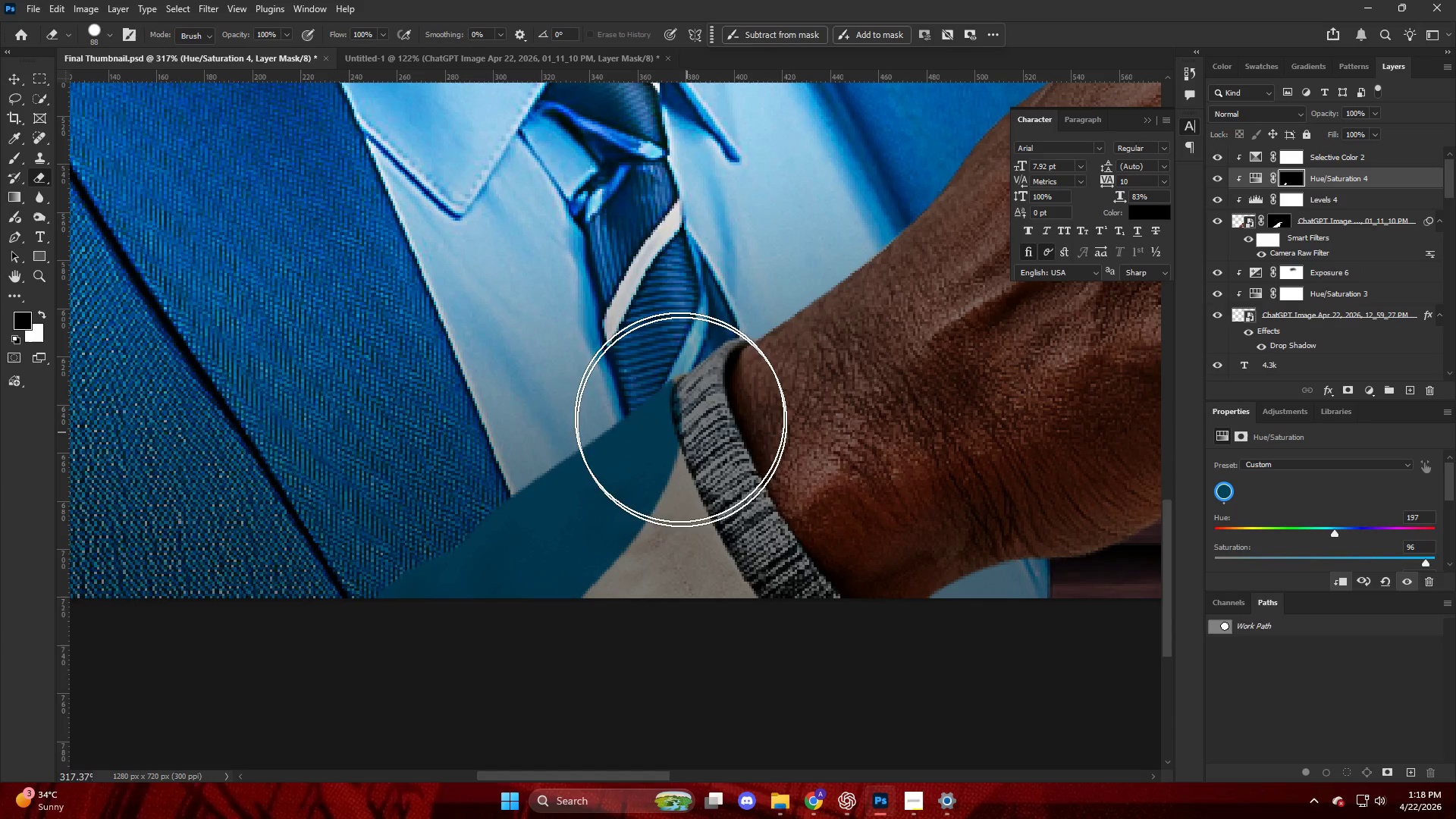 
key(Alt+AltLeft)
 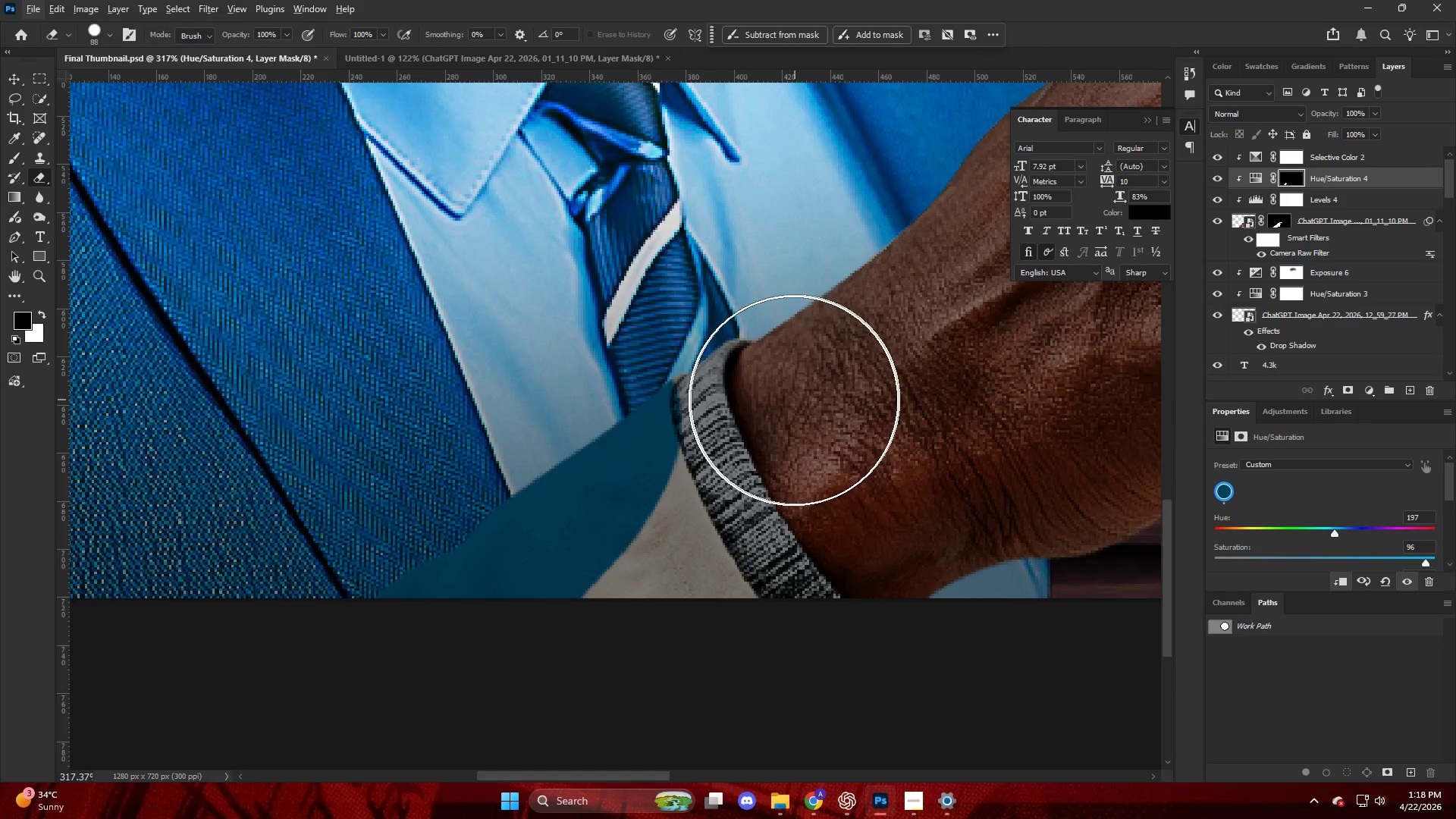 
key(X)
 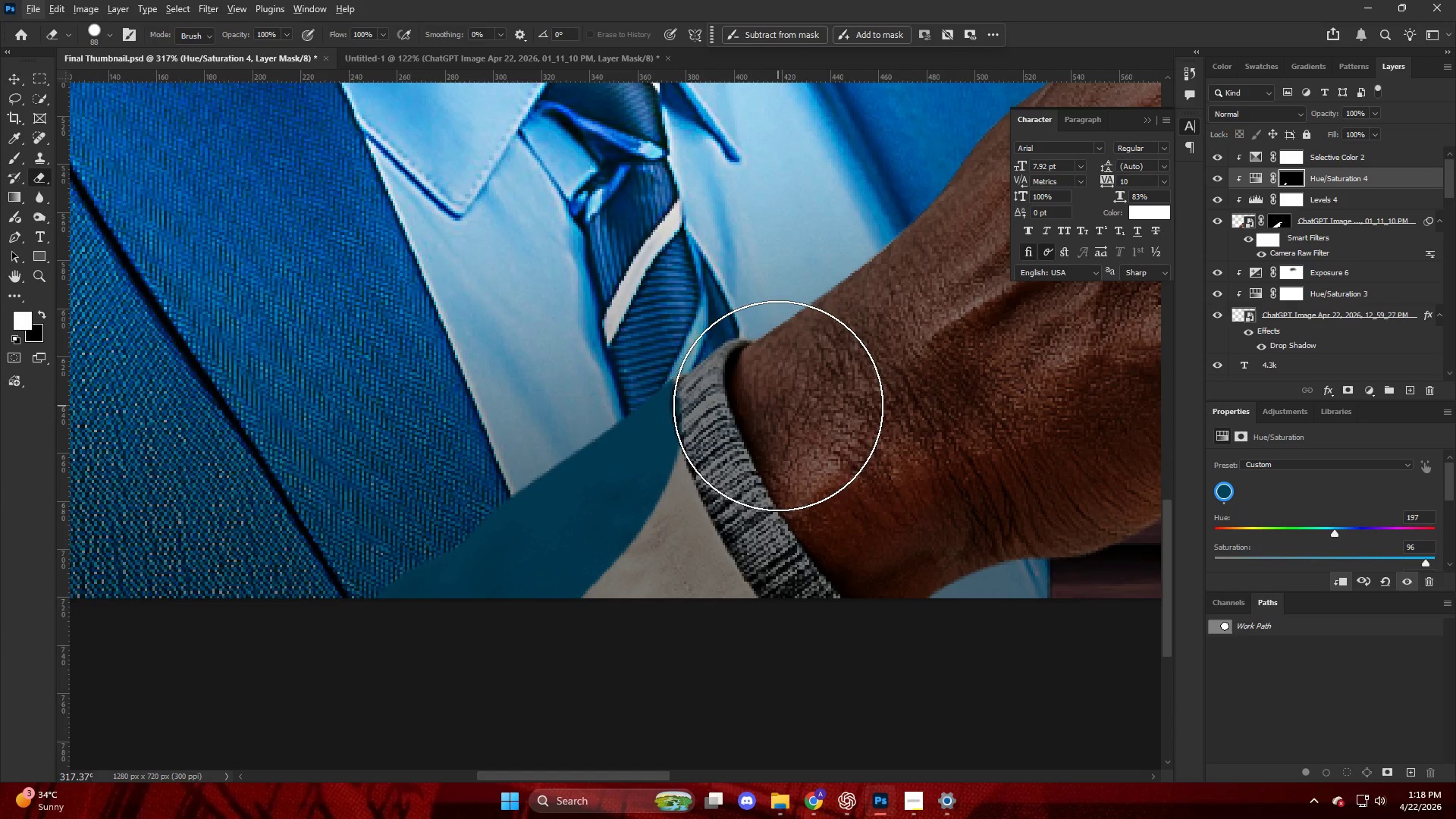 
left_click([778, 405])
 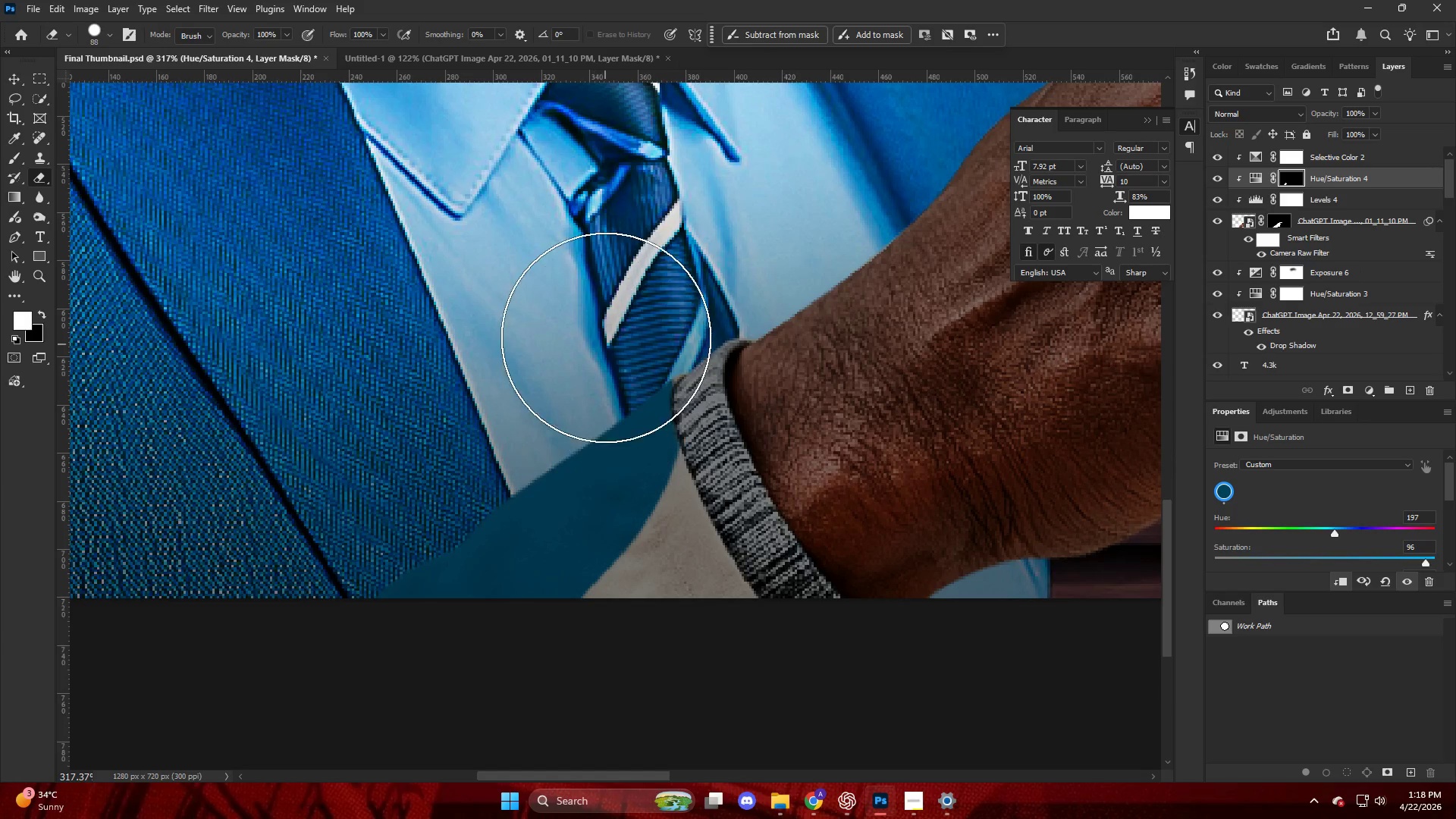 
key(X)
 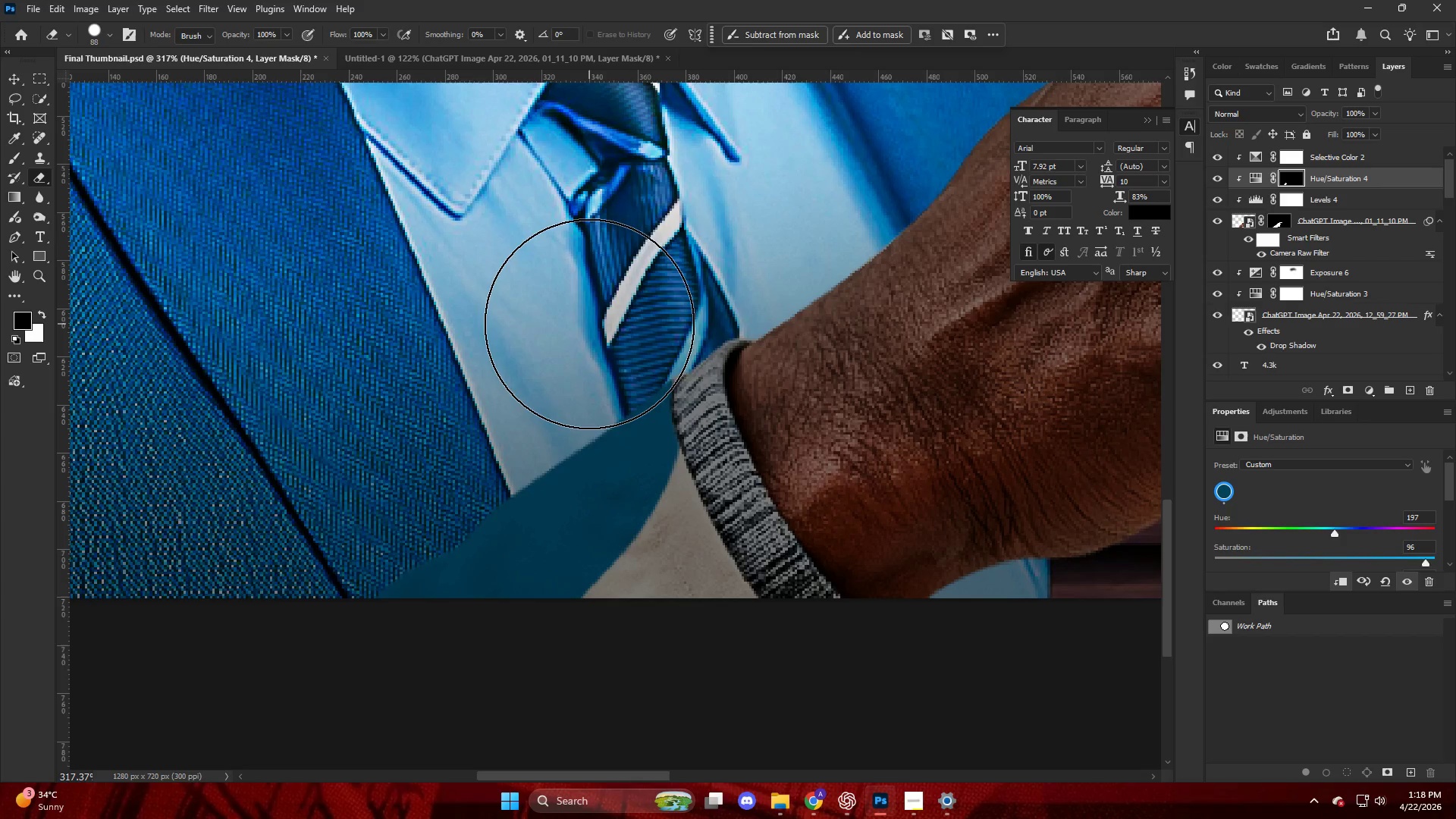 
left_click([590, 323])
 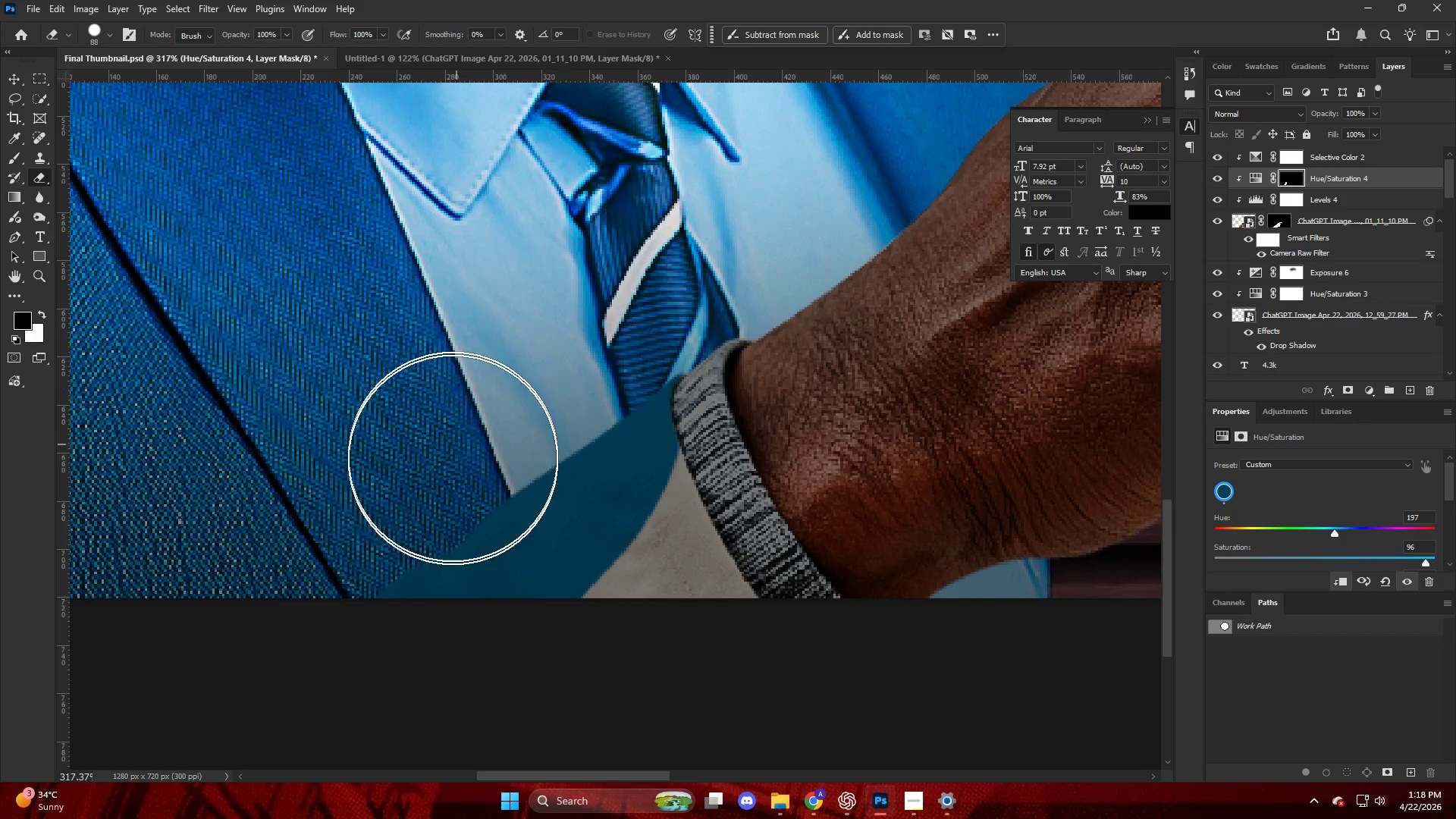 
left_click_drag(start_coordinate=[478, 490], to_coordinate=[585, 497])
 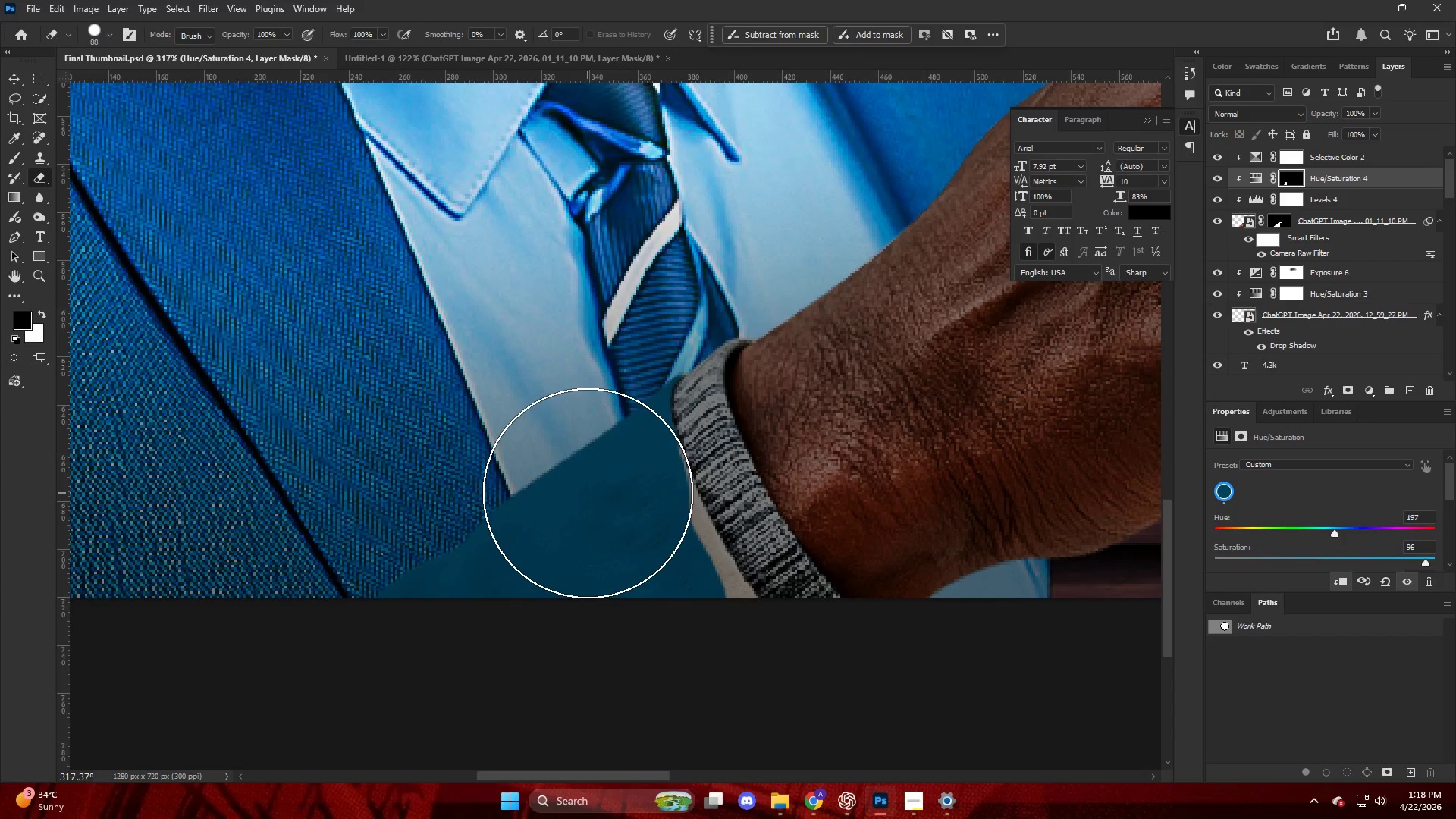 
left_click([588, 493])
 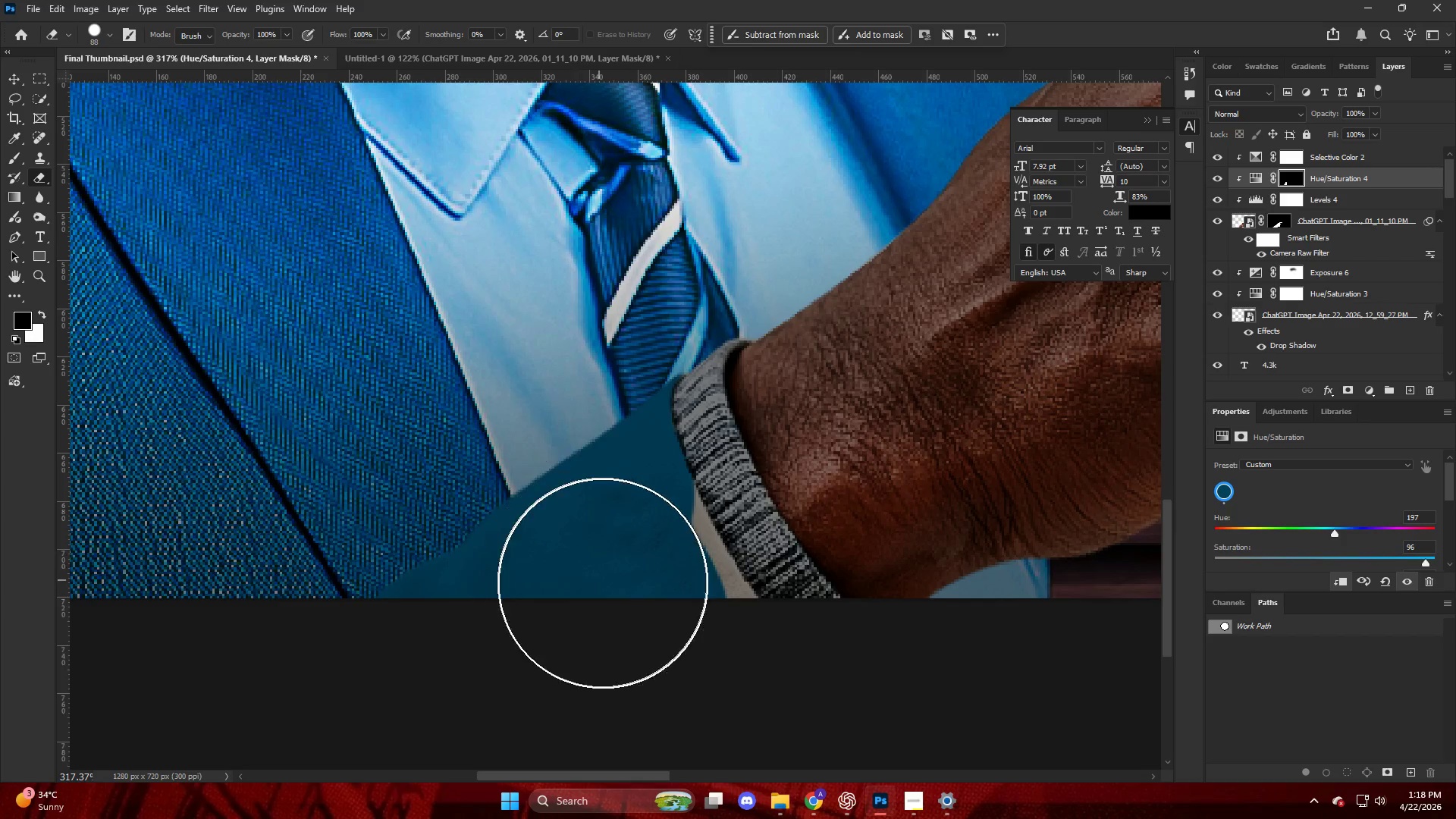 
hold_key(key=ShiftLeft, duration=1.22)
left_click_drag(start_coordinate=[628, 589], to_coordinate=[629, 593])
 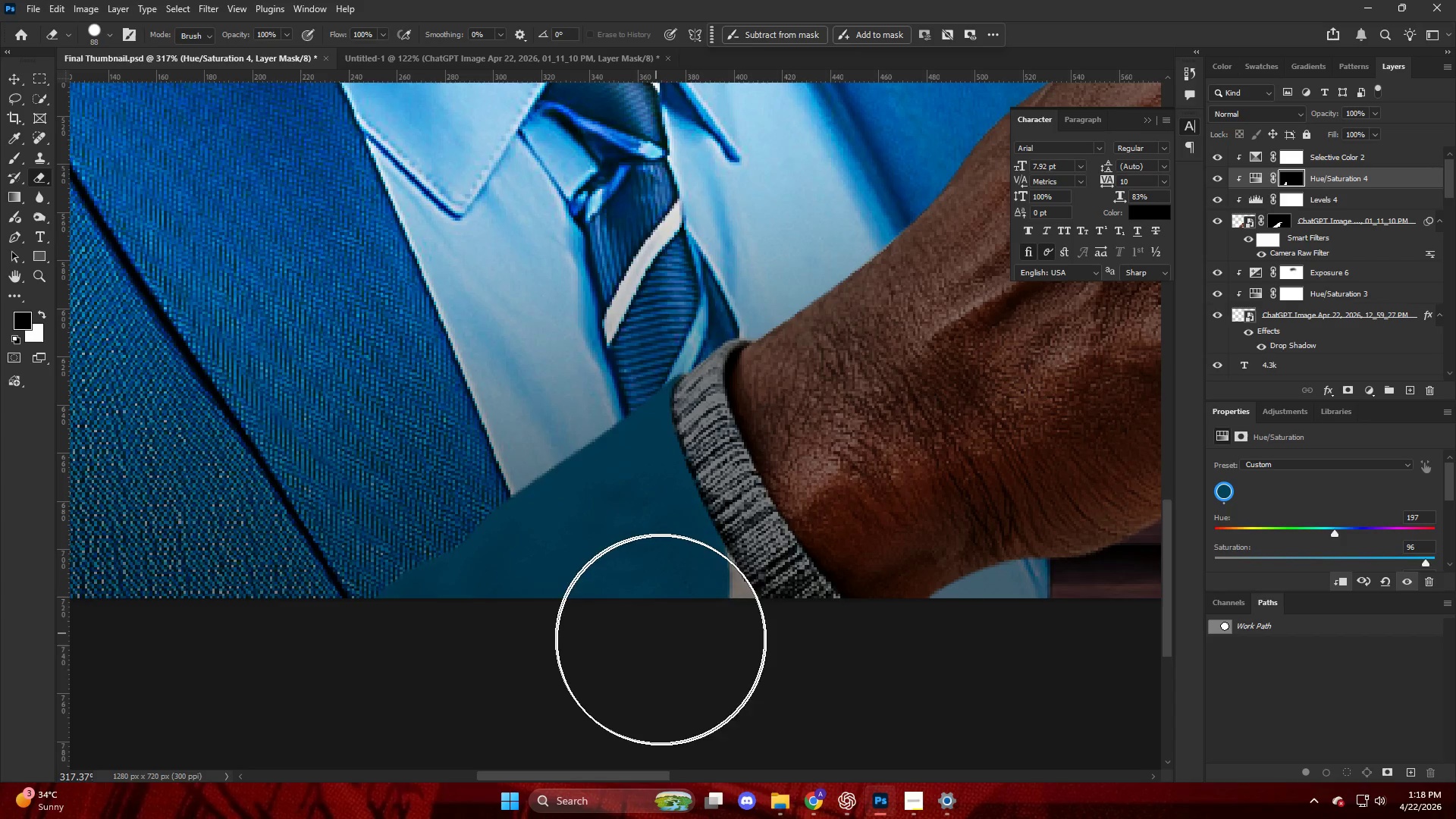 
left_click_drag(start_coordinate=[664, 642], to_coordinate=[682, 658])
 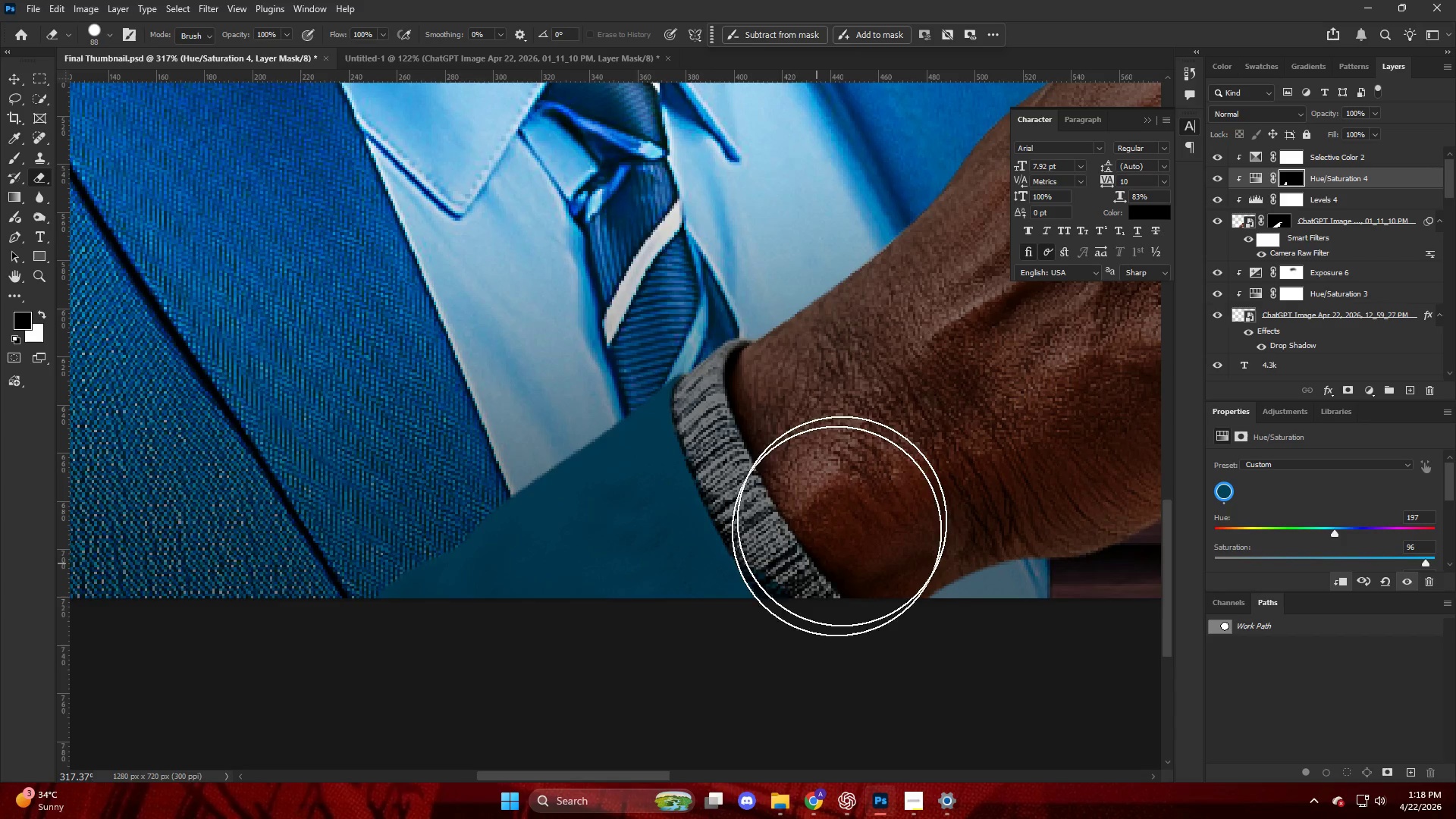 
key(X)
 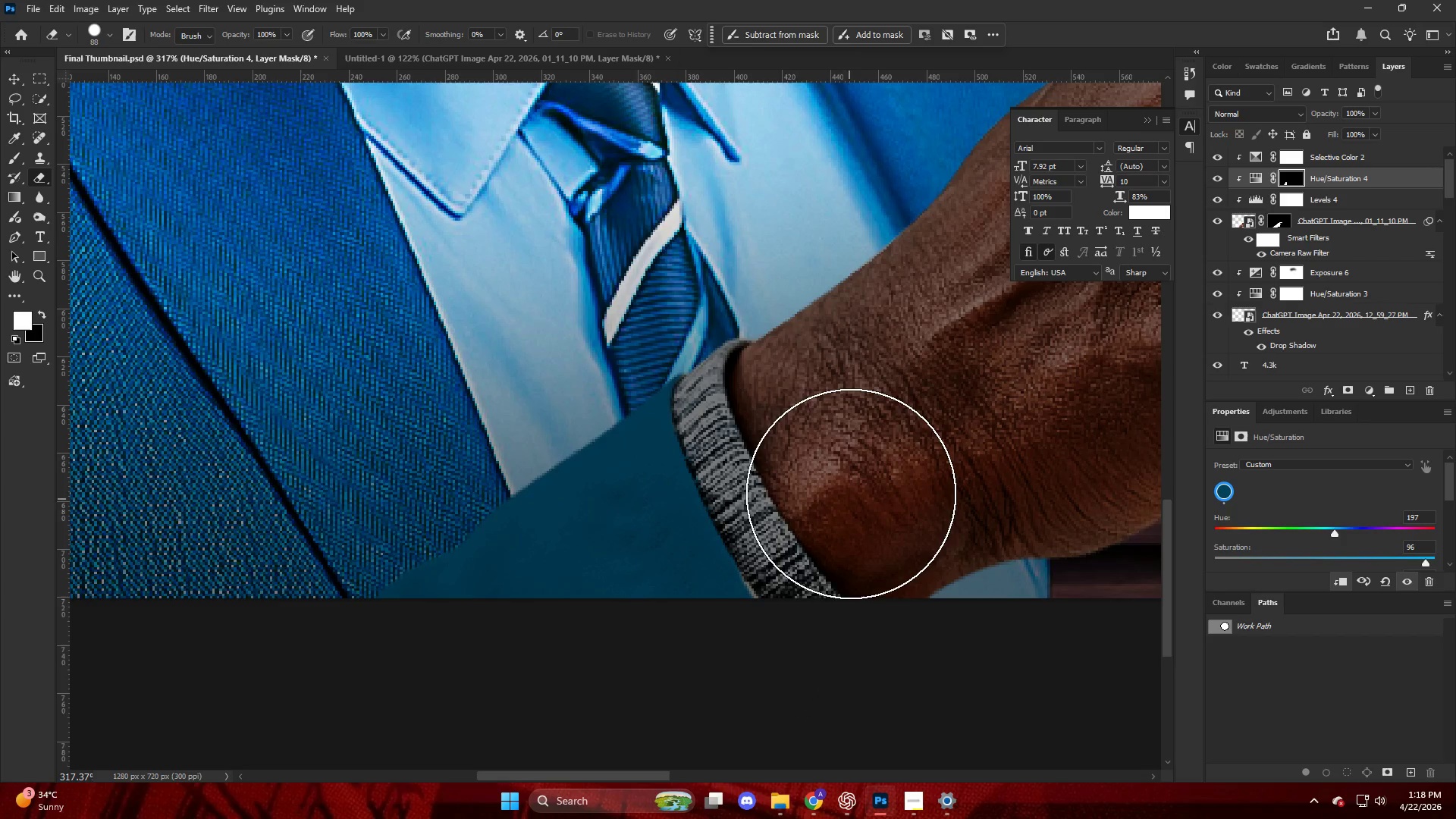 
key(Control+ControlLeft)
 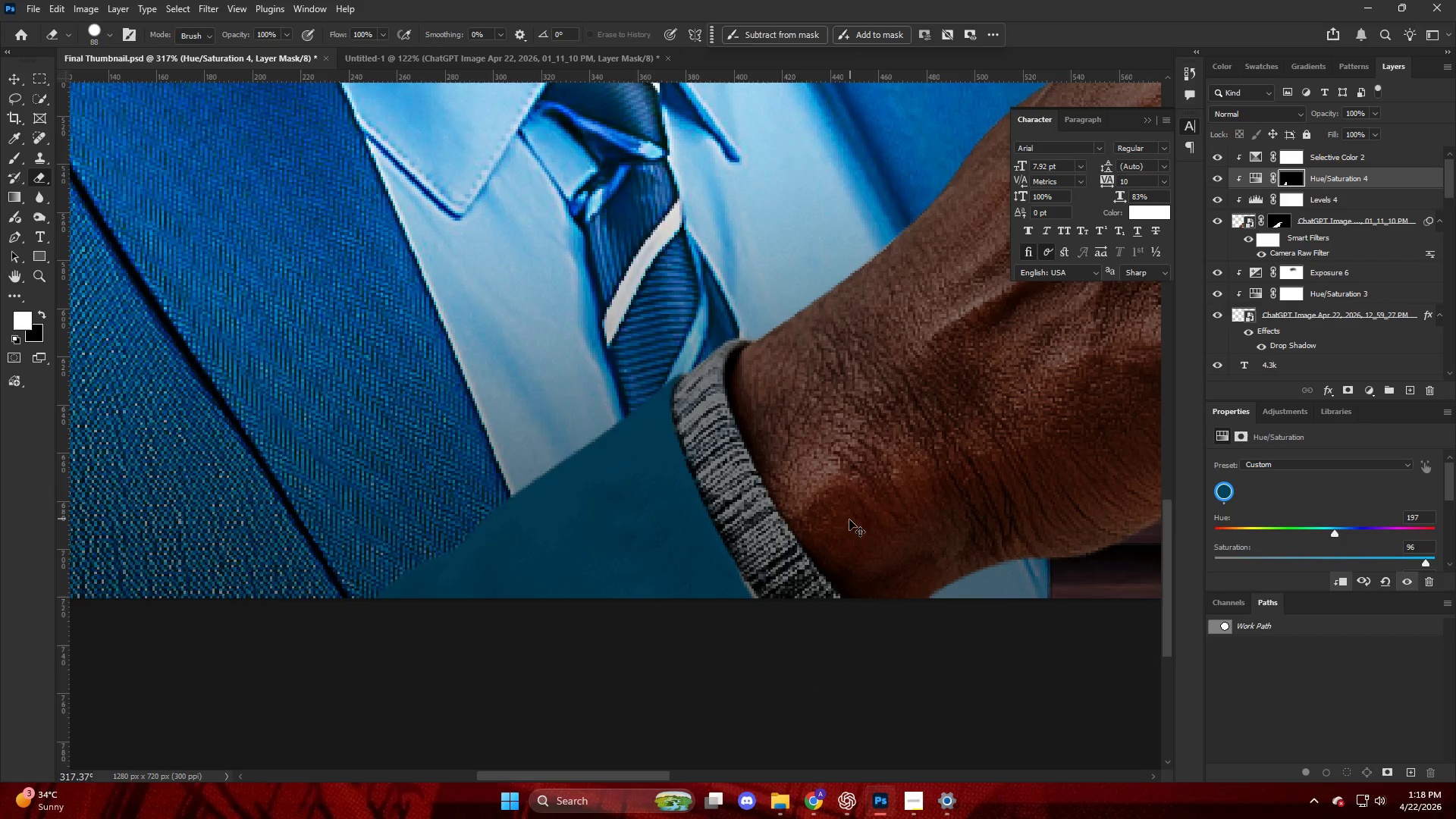 
key(Control+Z)
 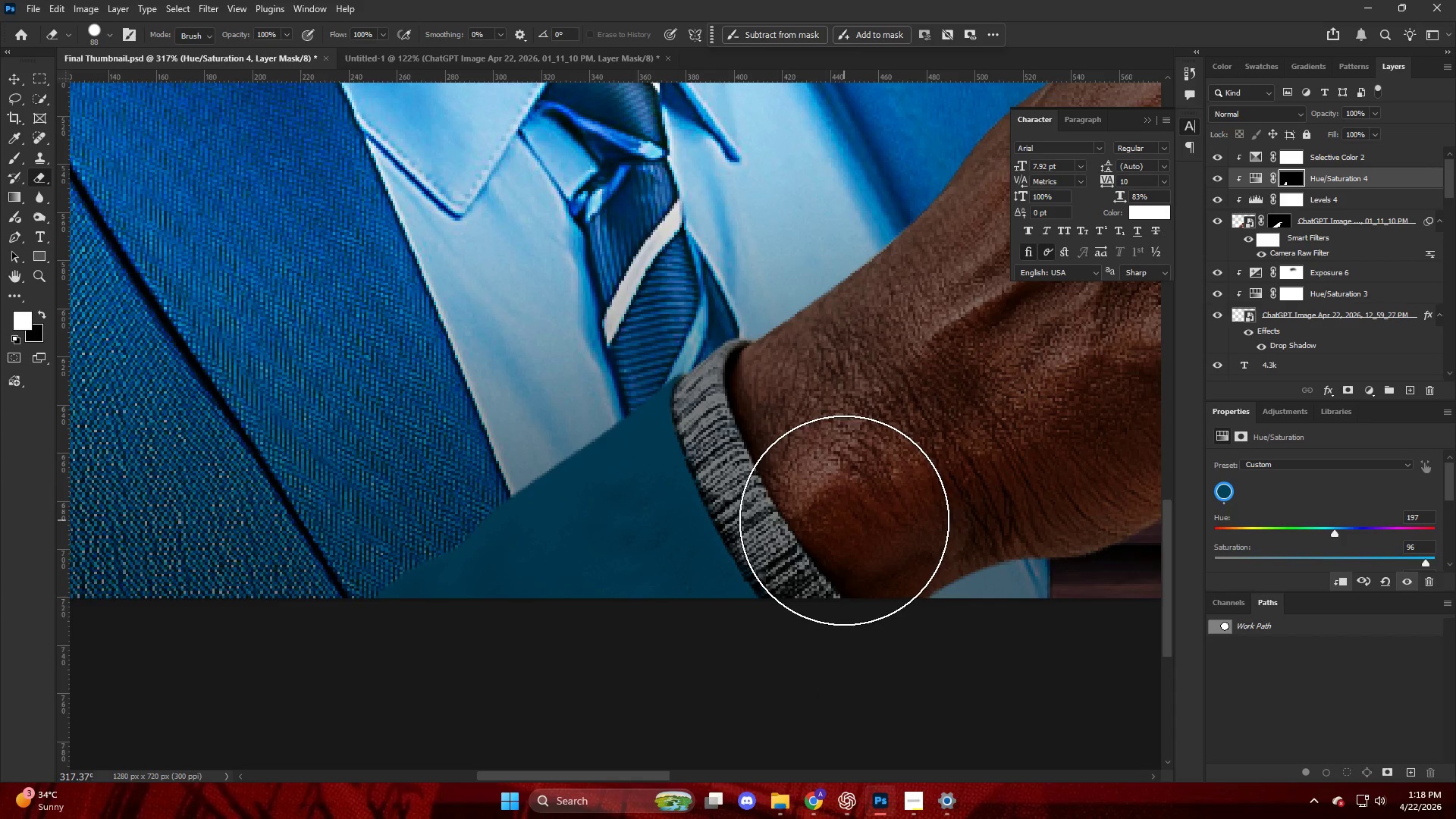 
left_click_drag(start_coordinate=[842, 518], to_coordinate=[837, 513])
 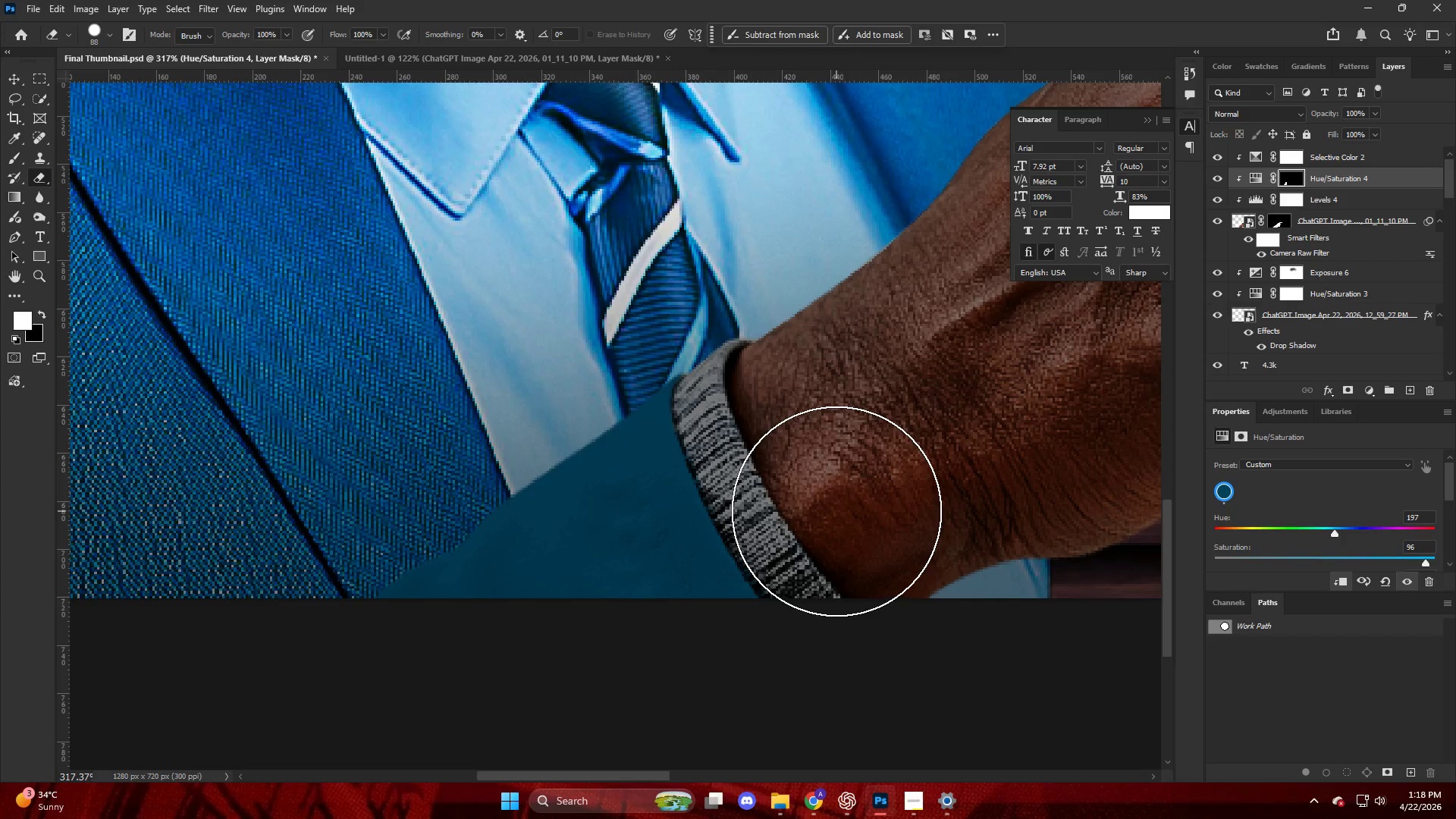 
triple_click([836, 511])
 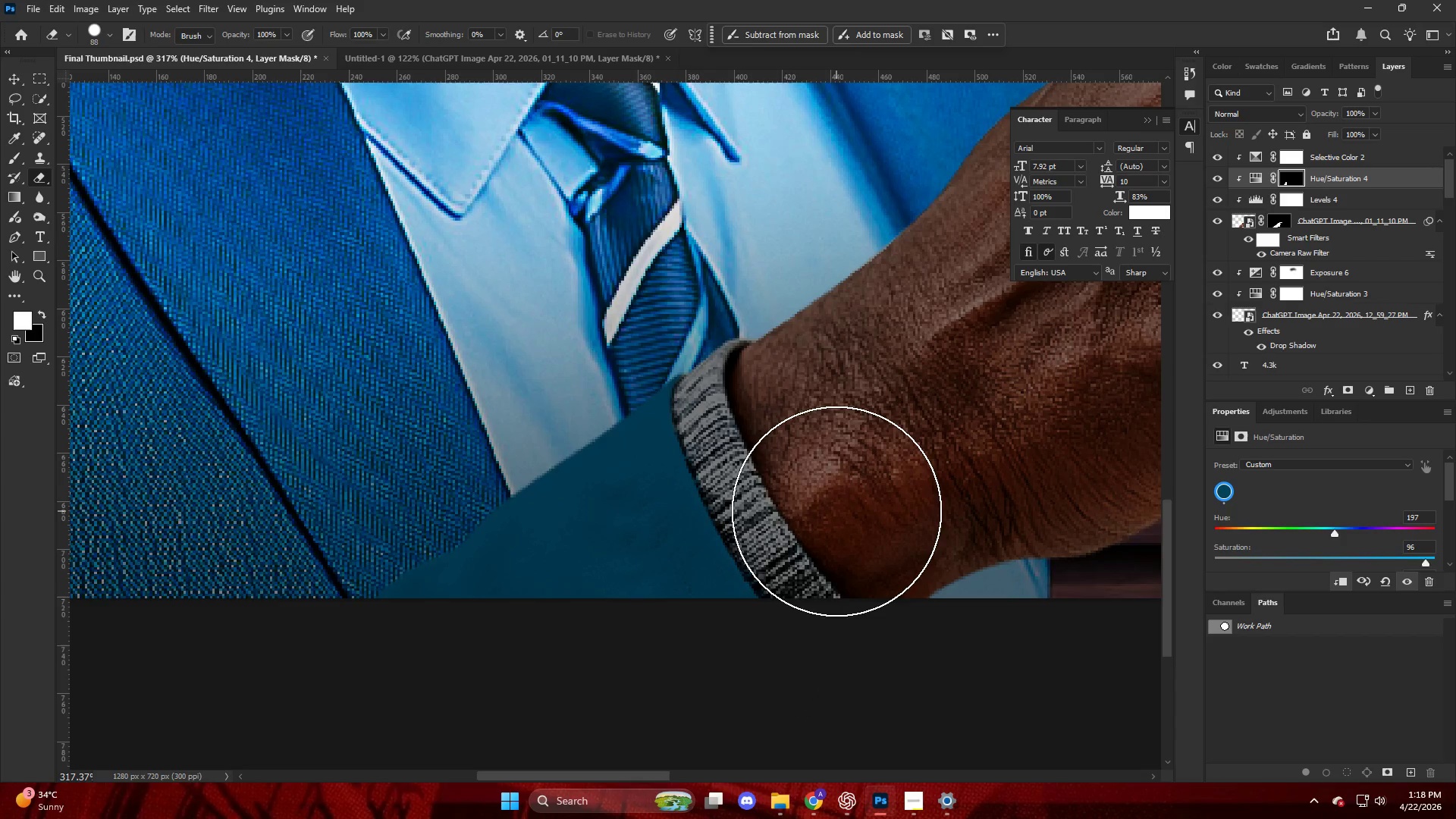 
left_click_drag(start_coordinate=[836, 512], to_coordinate=[836, 518])
 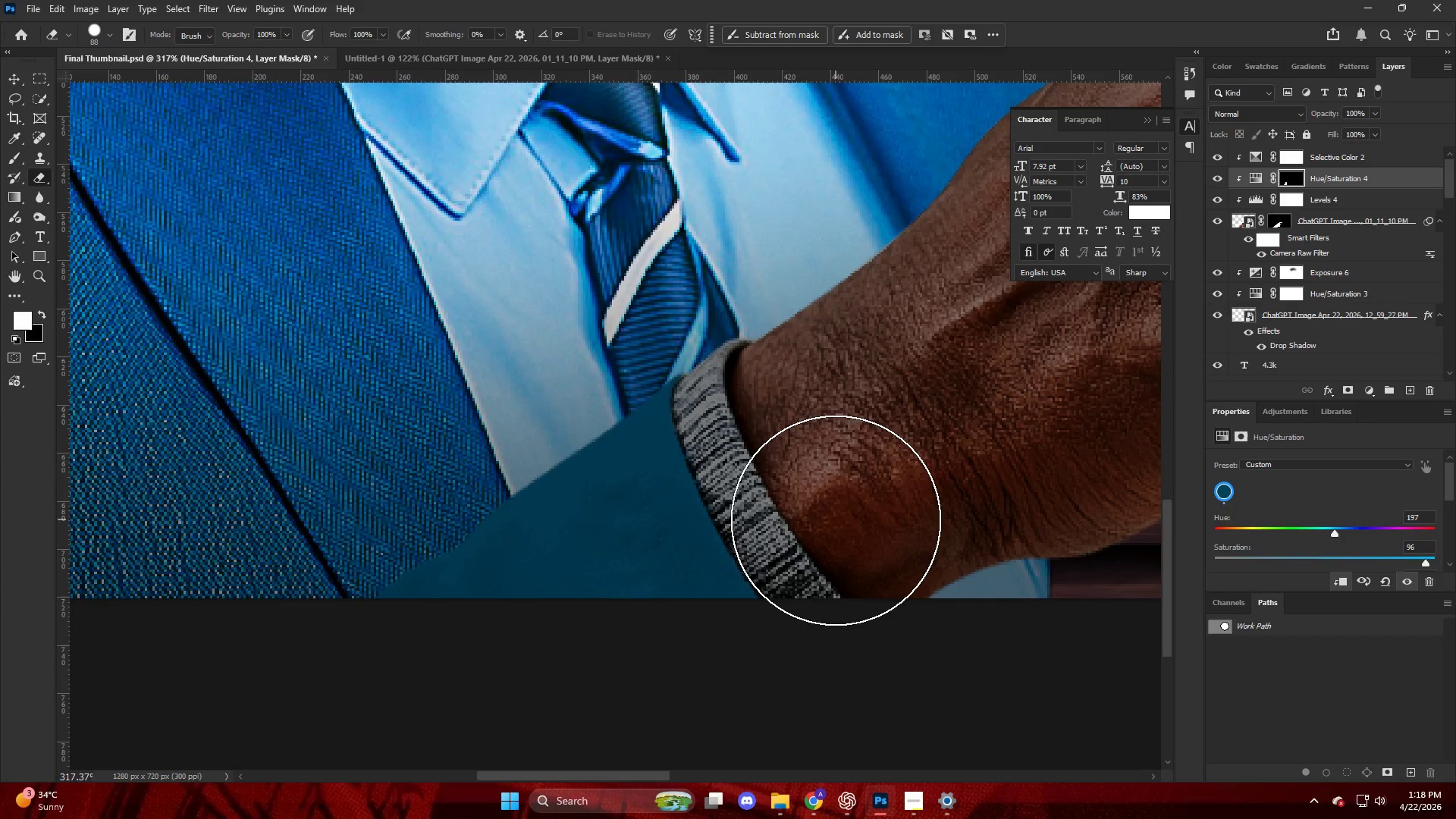 
left_click_drag(start_coordinate=[836, 520], to_coordinate=[836, 513])
 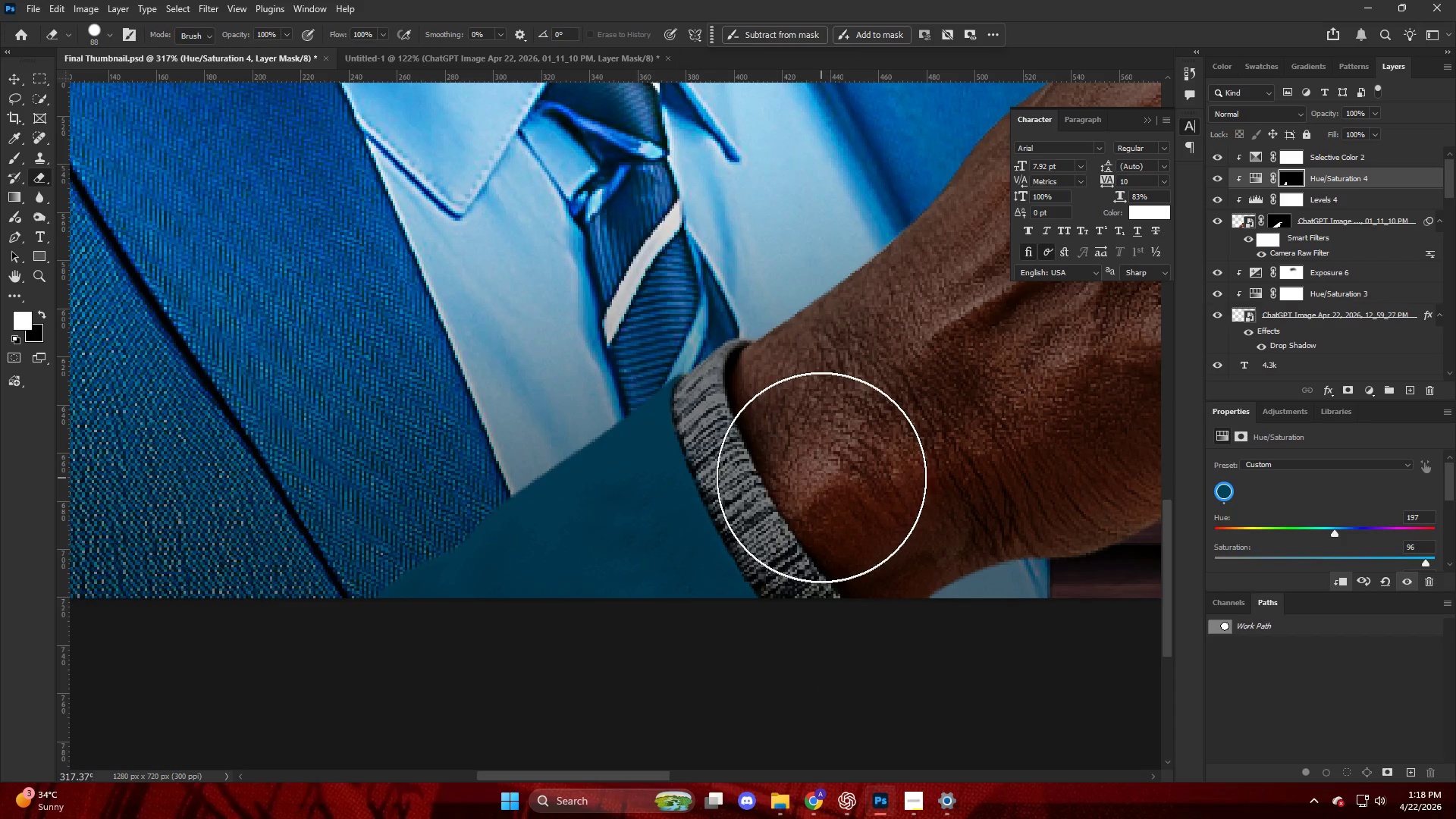 
left_click_drag(start_coordinate=[821, 478], to_coordinate=[816, 468])
 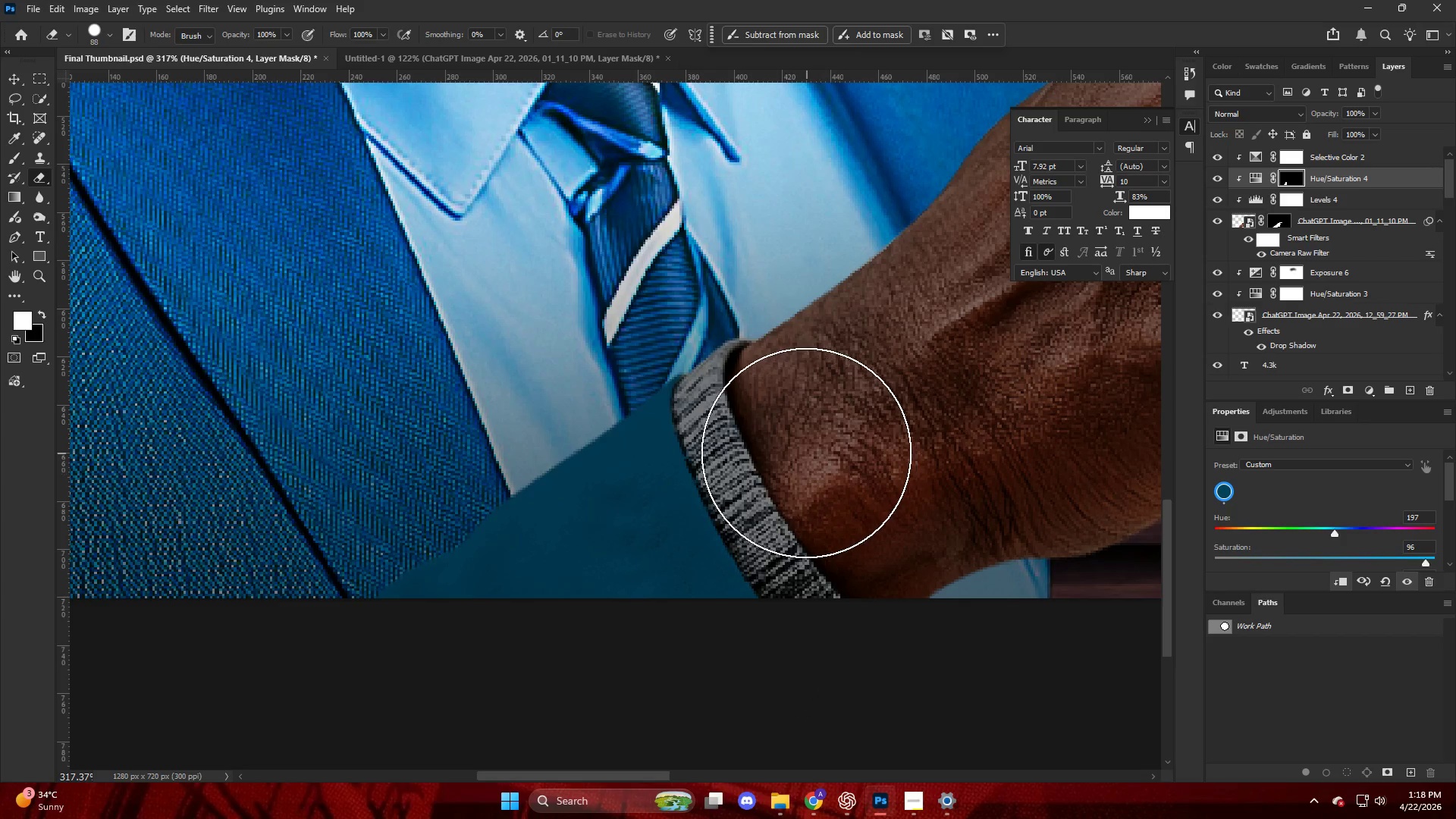 
left_click_drag(start_coordinate=[806, 453], to_coordinate=[800, 447])
 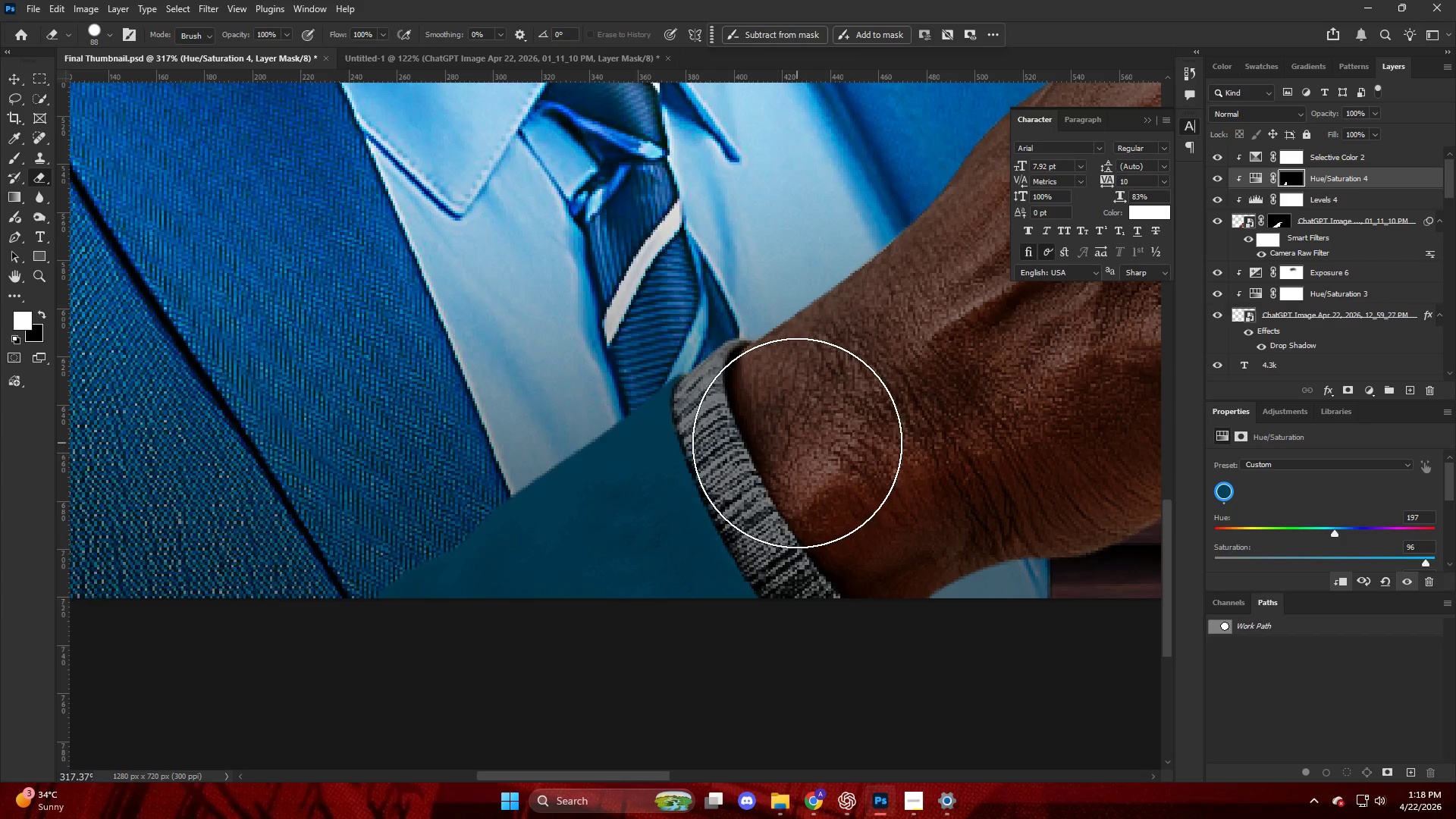 
left_click_drag(start_coordinate=[797, 443], to_coordinate=[795, 438])
 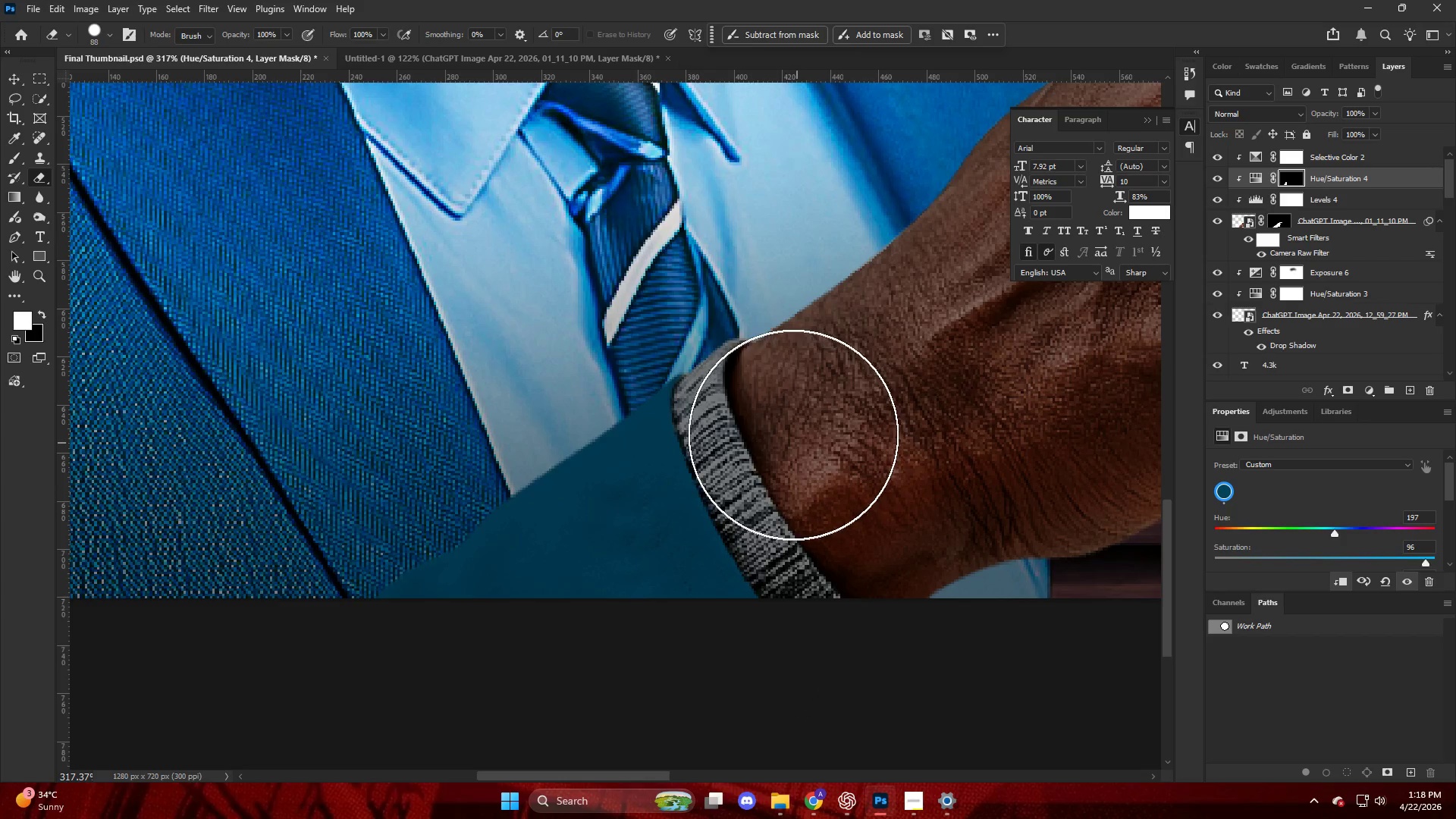 
left_click_drag(start_coordinate=[793, 435], to_coordinate=[791, 429])
 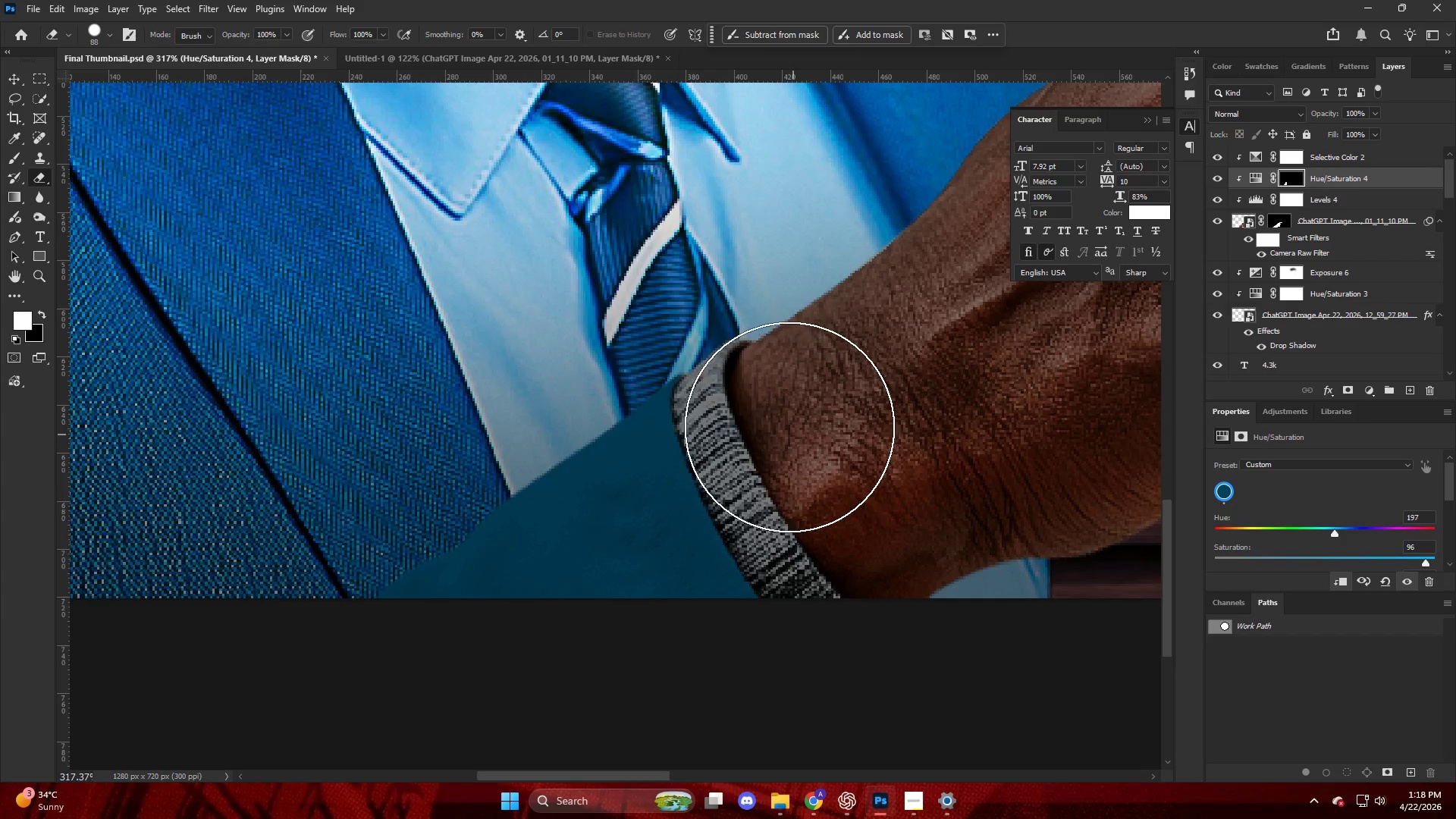 
left_click_drag(start_coordinate=[789, 426], to_coordinate=[789, 422])
 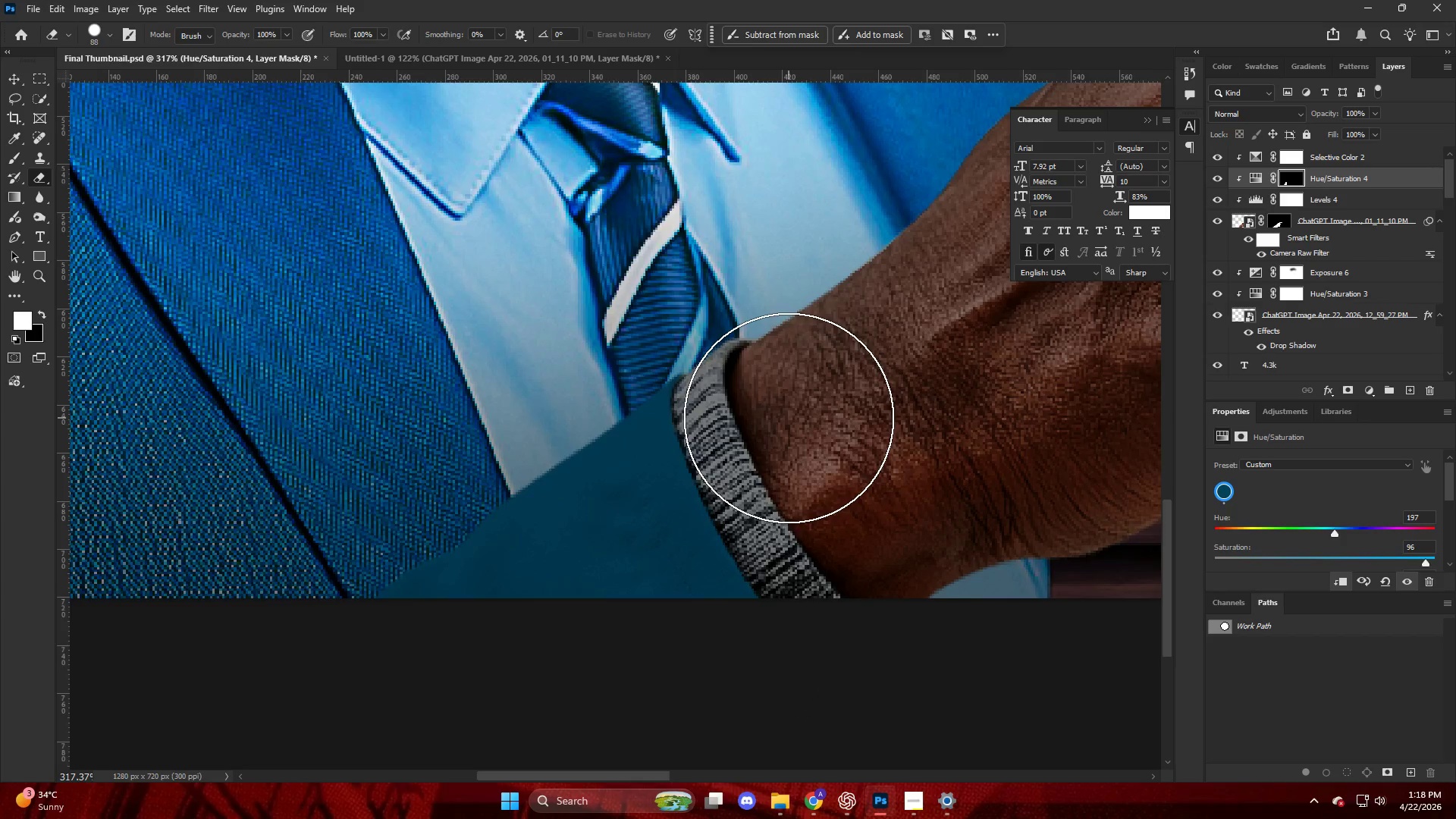 
hold_key(key=AltLeft, duration=0.34)
 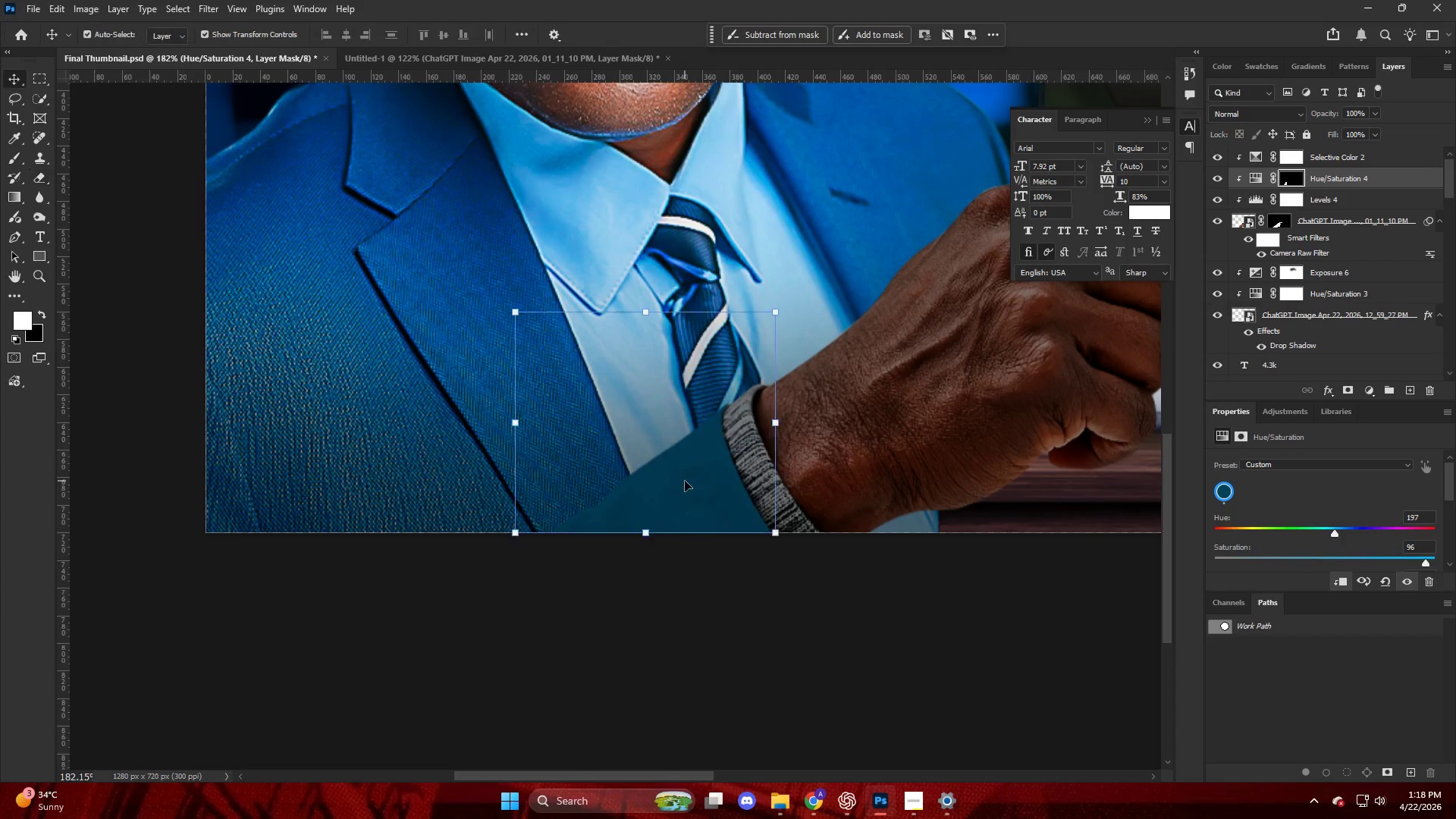 
key(V)
 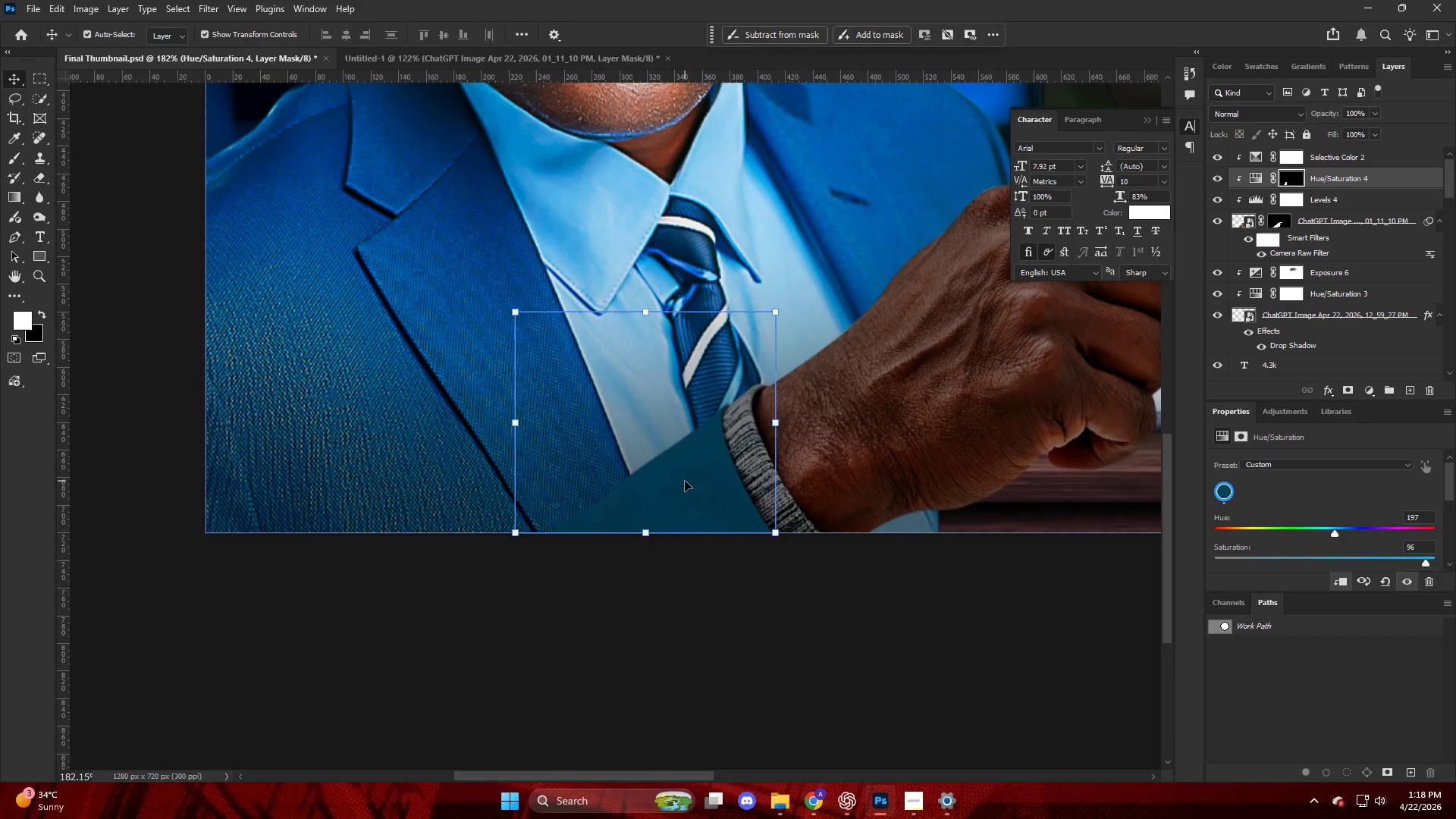 
left_click([685, 481])
 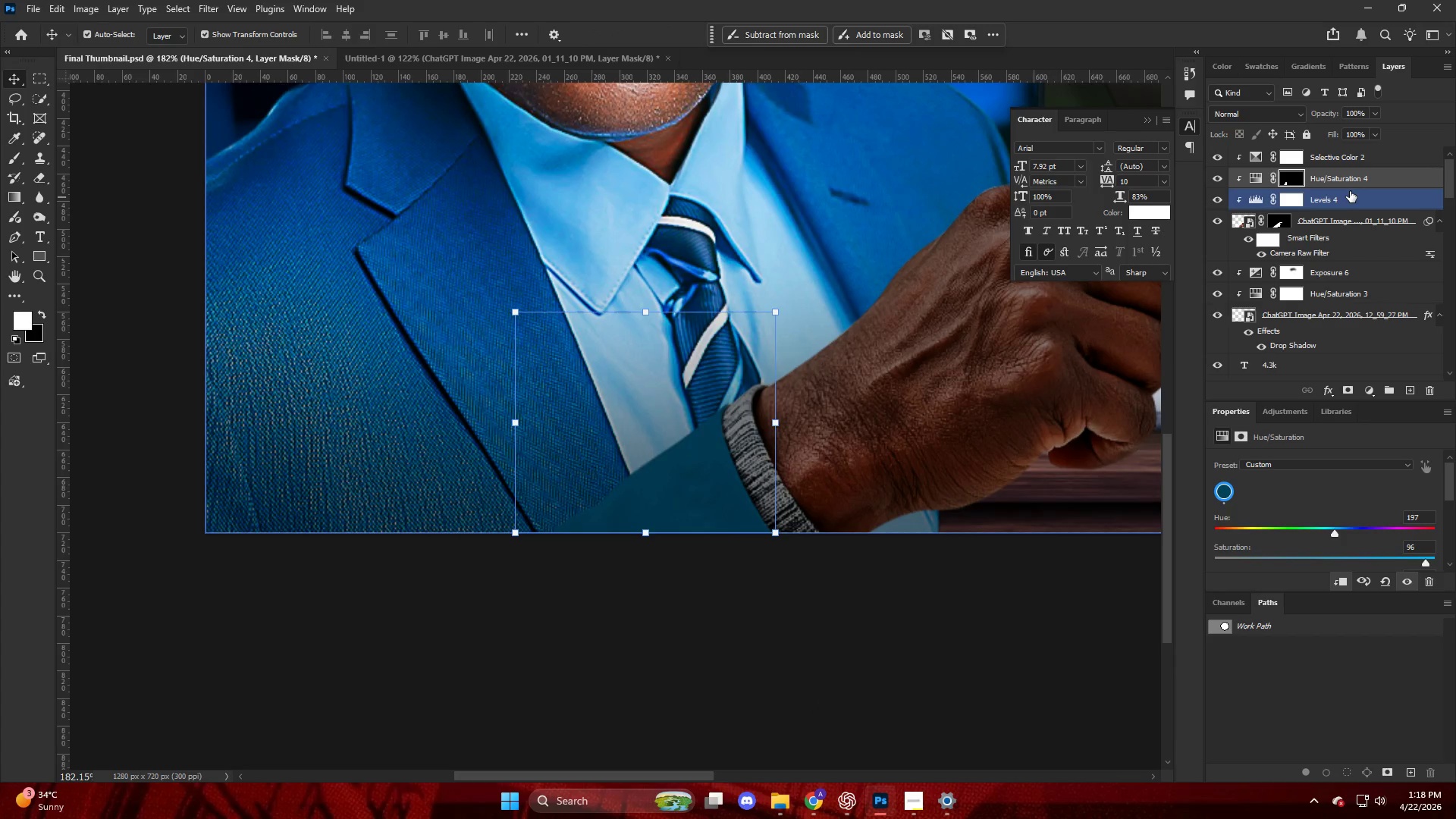 
scroll: coordinate [748, 451], scroll_direction: down, amount: 5.0
 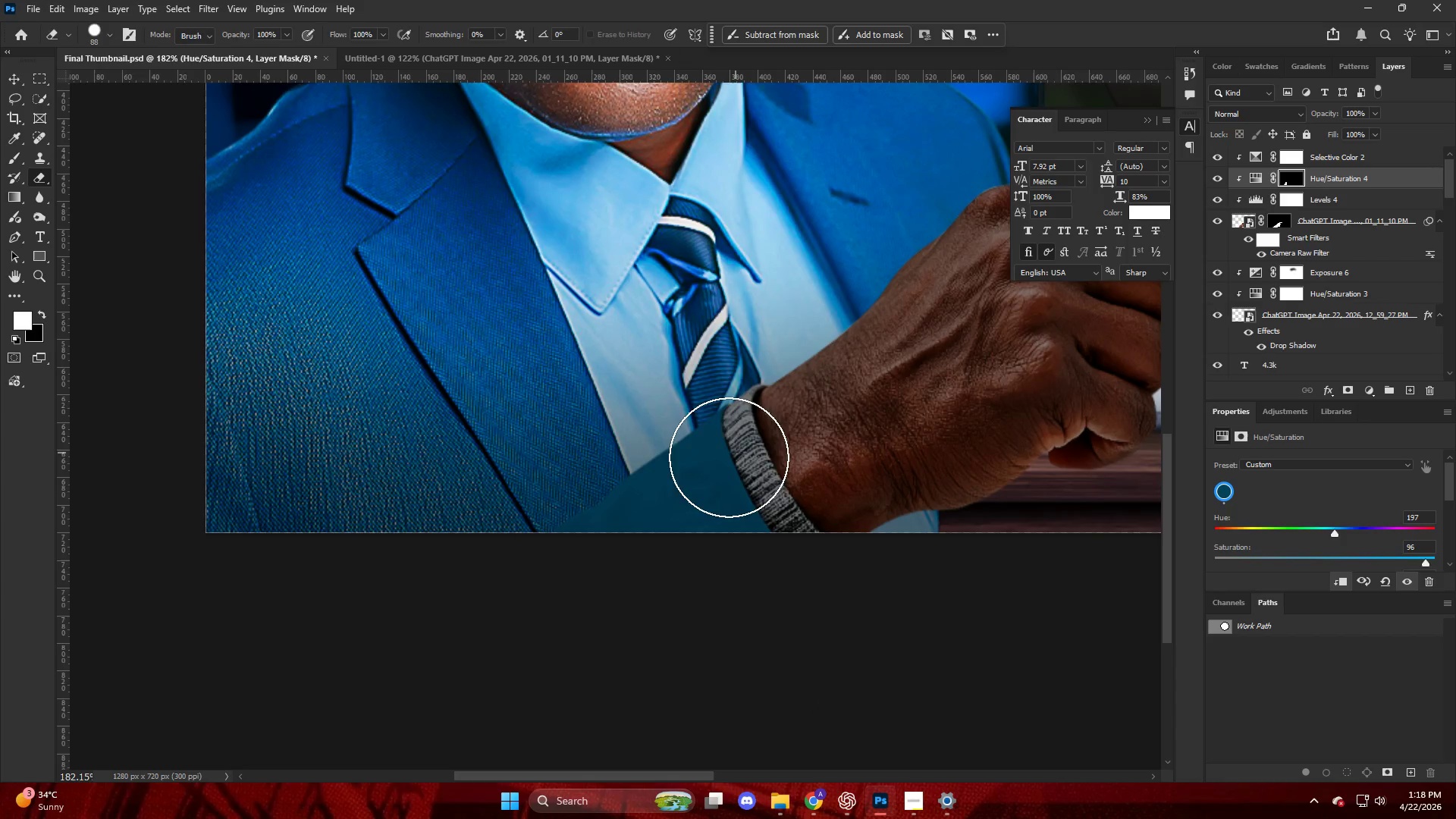 
left_click([1350, 188])
 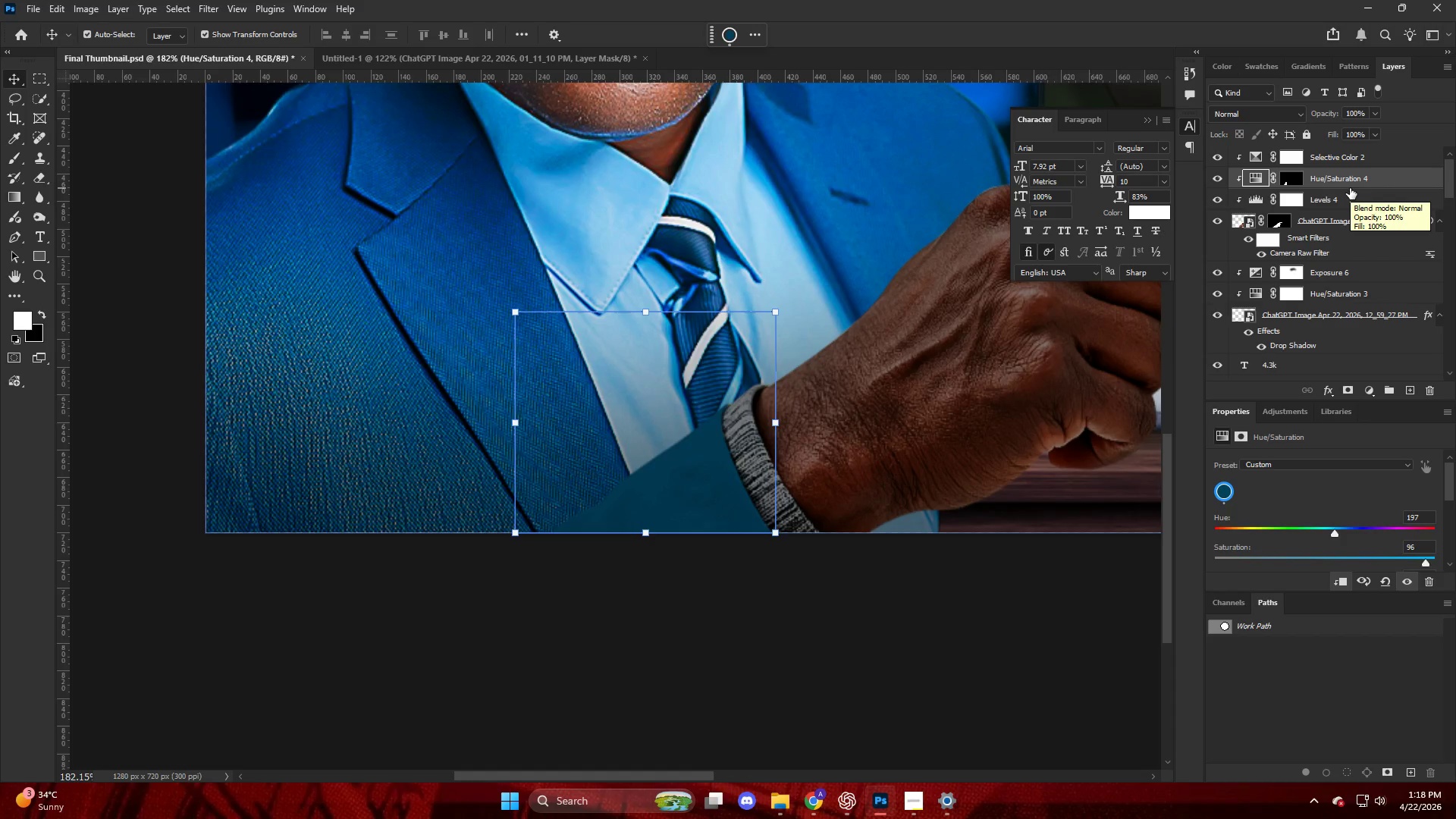 
right_click([1336, 187])
 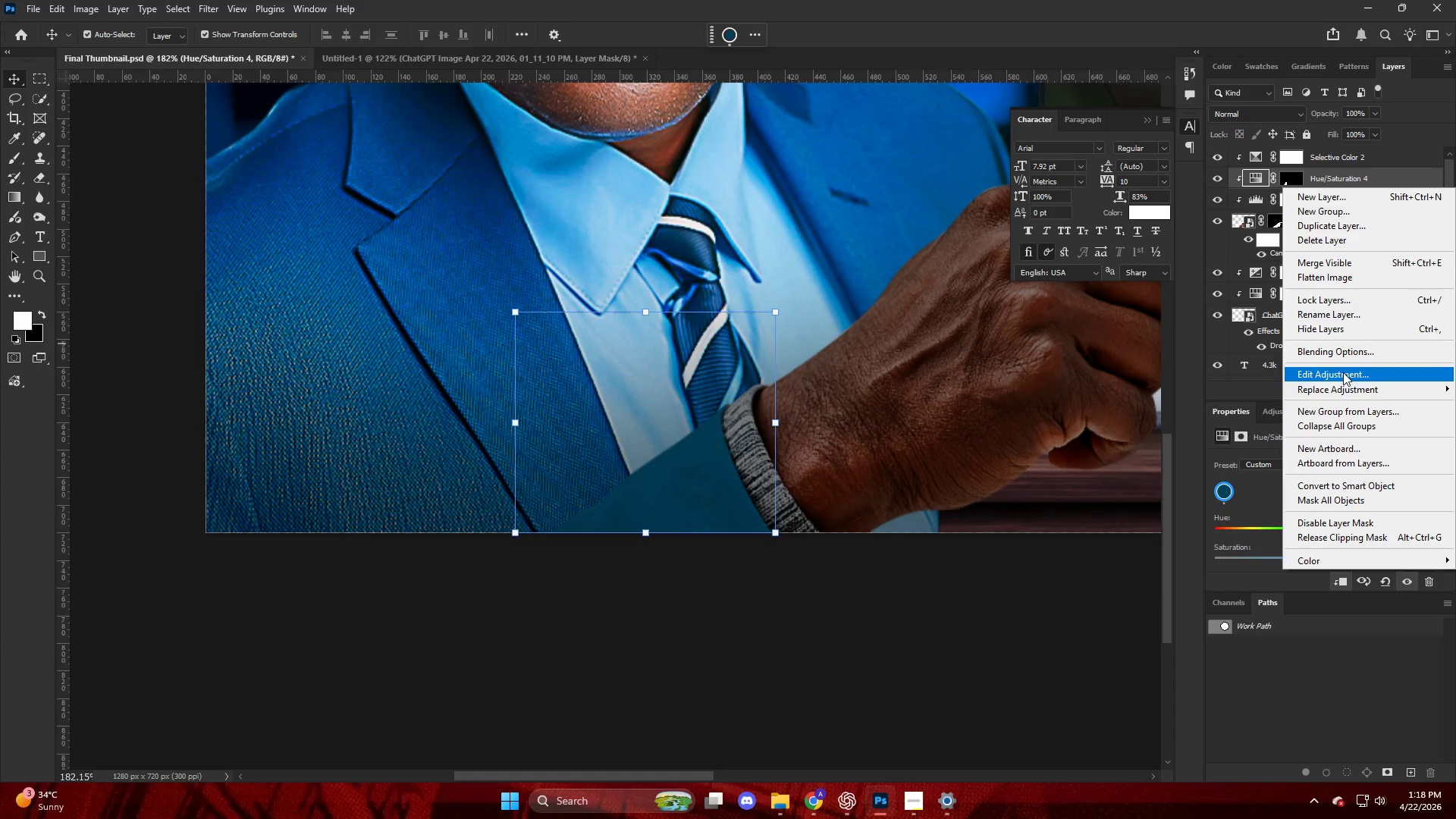 
left_click([1342, 353])
 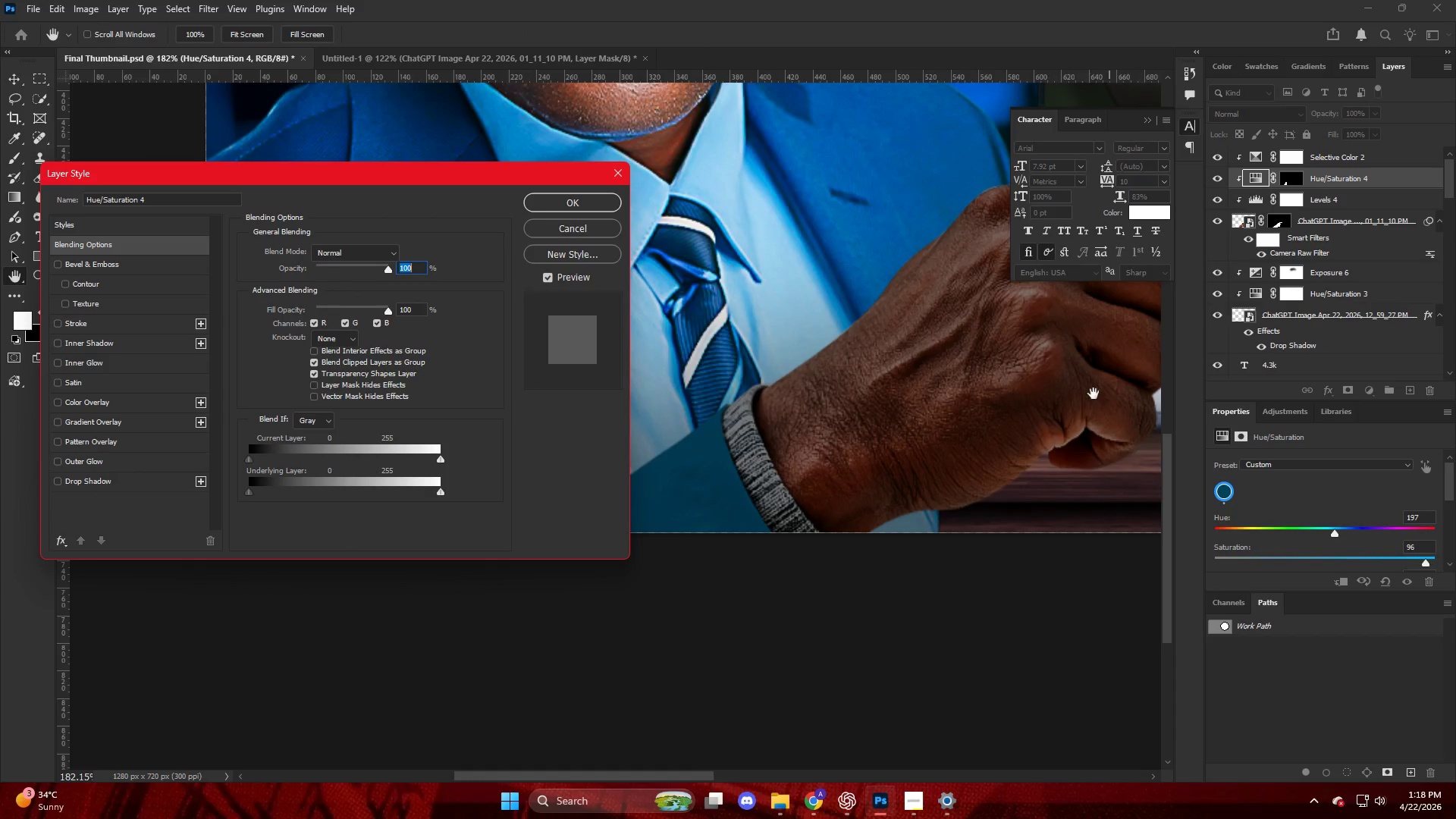 
hold_key(key=AltLeft, duration=3.0)
left_click_drag(start_coordinate=[402, 494], to_coordinate=[312, 501])
 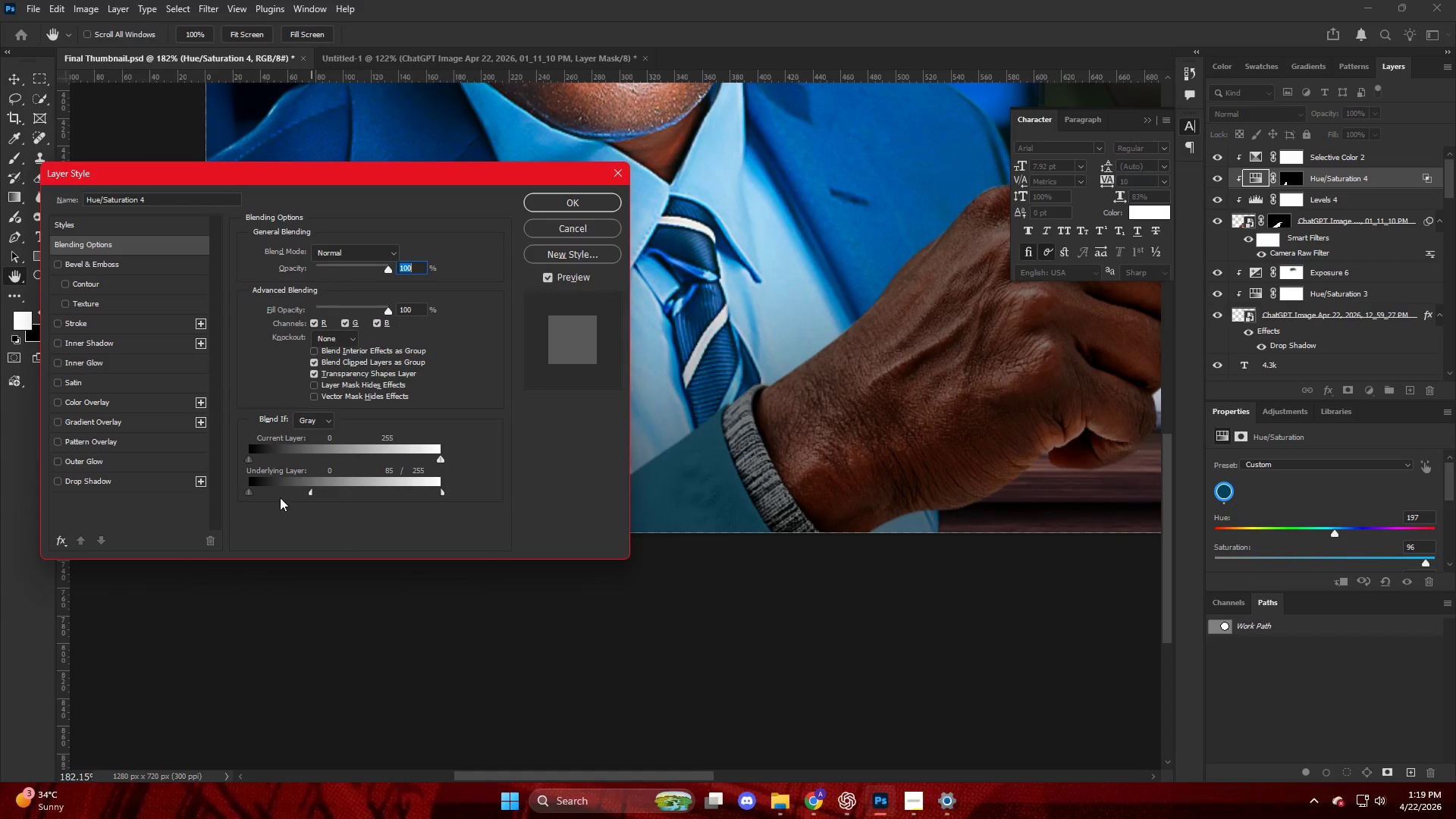 
hold_key(key=AltLeft, duration=1.81)
left_click_drag(start_coordinate=[275, 493], to_coordinate=[240, 496])
 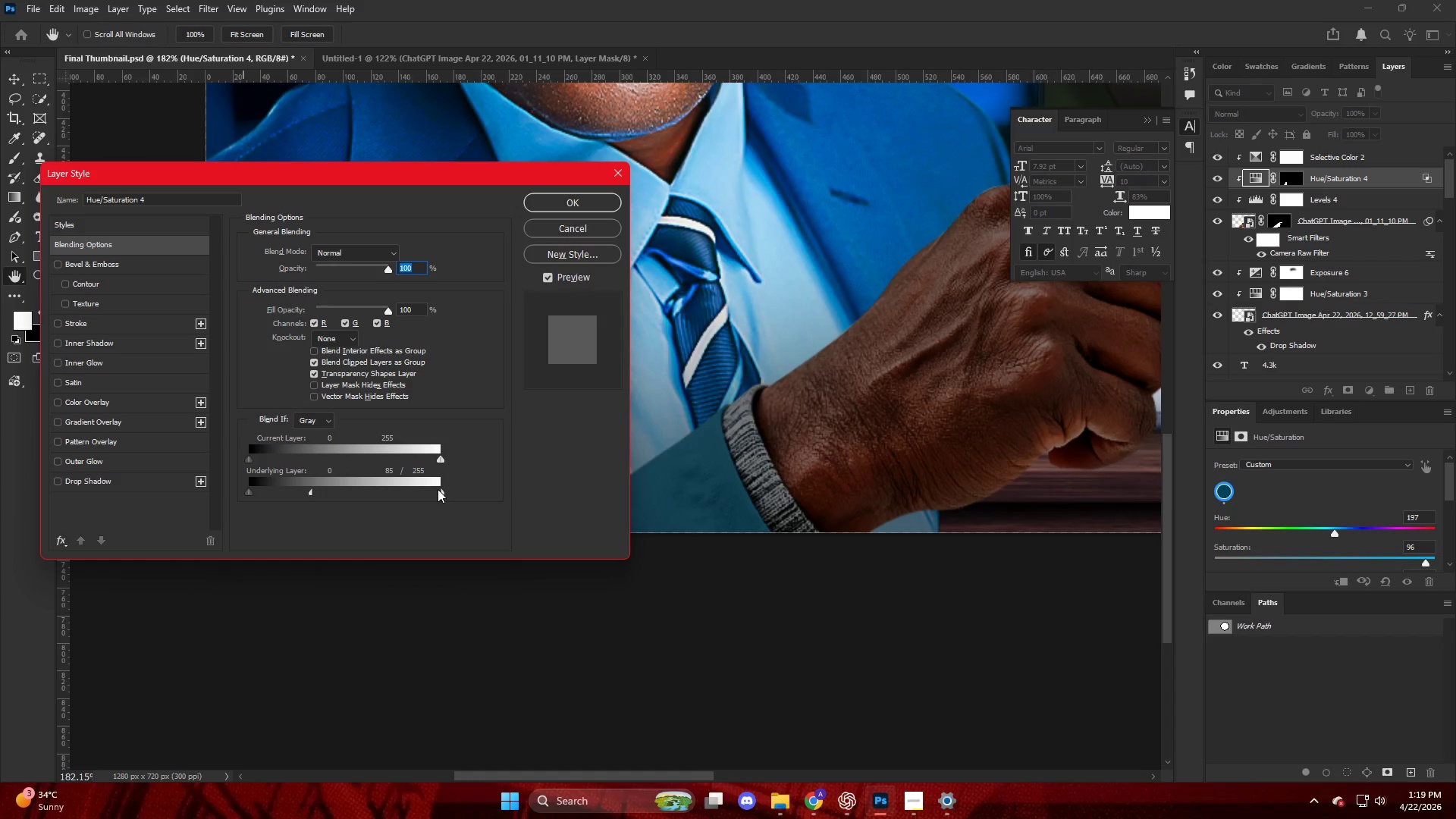 
key(Alt+NumpadEnter)
 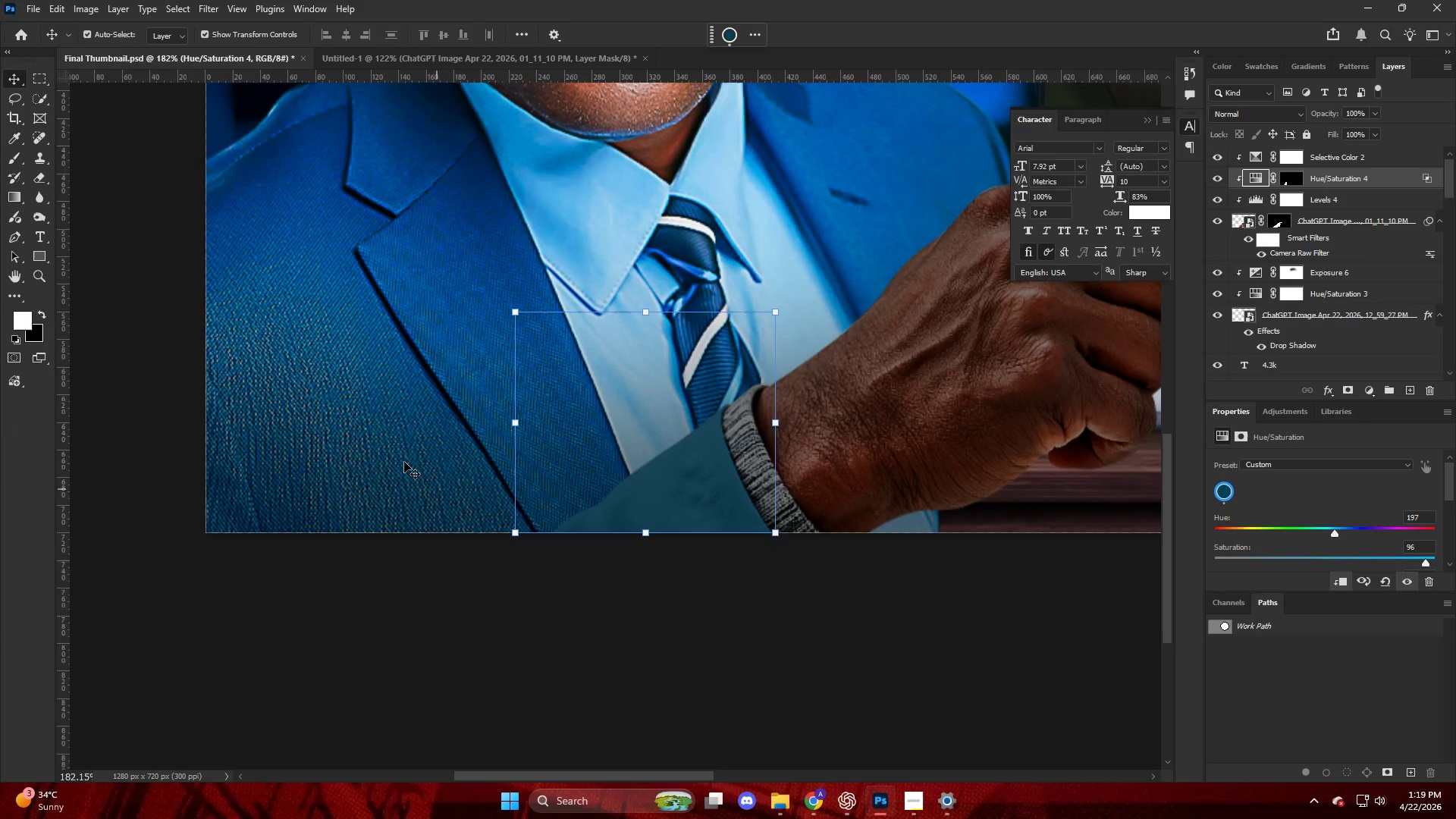 
key(Alt+AltLeft)
 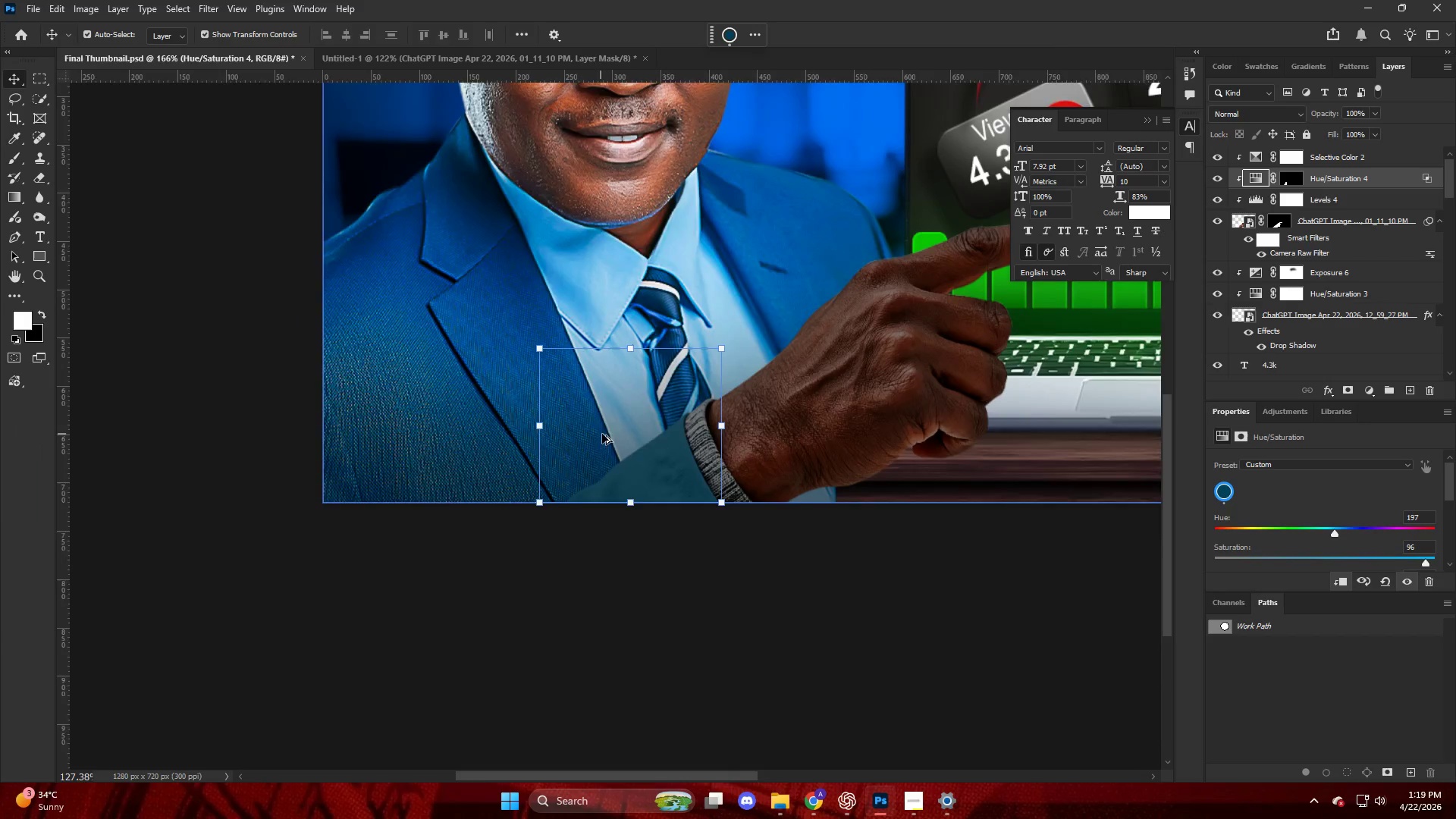 
key(Alt+AltLeft)
 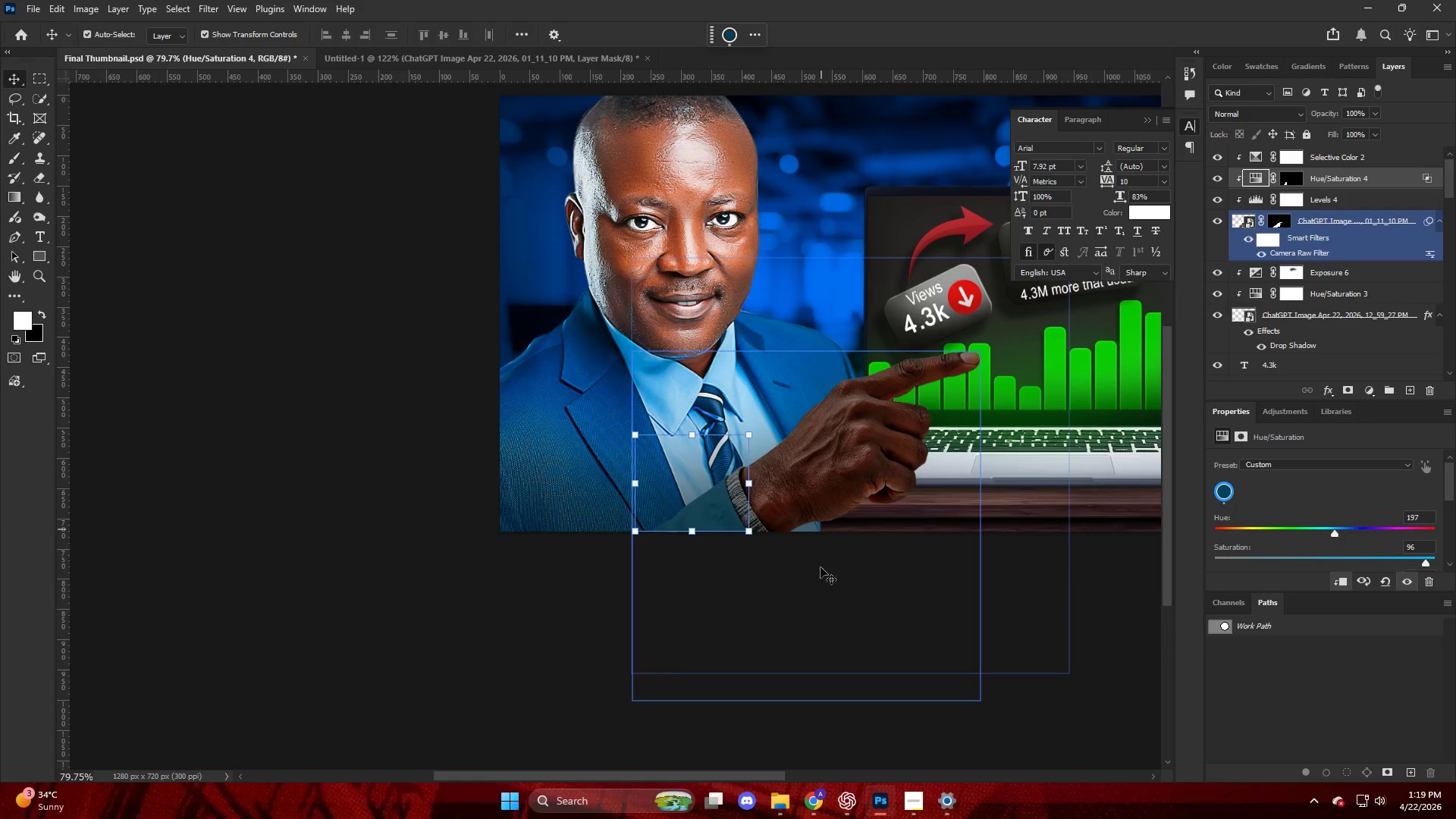 
left_click([819, 604])
 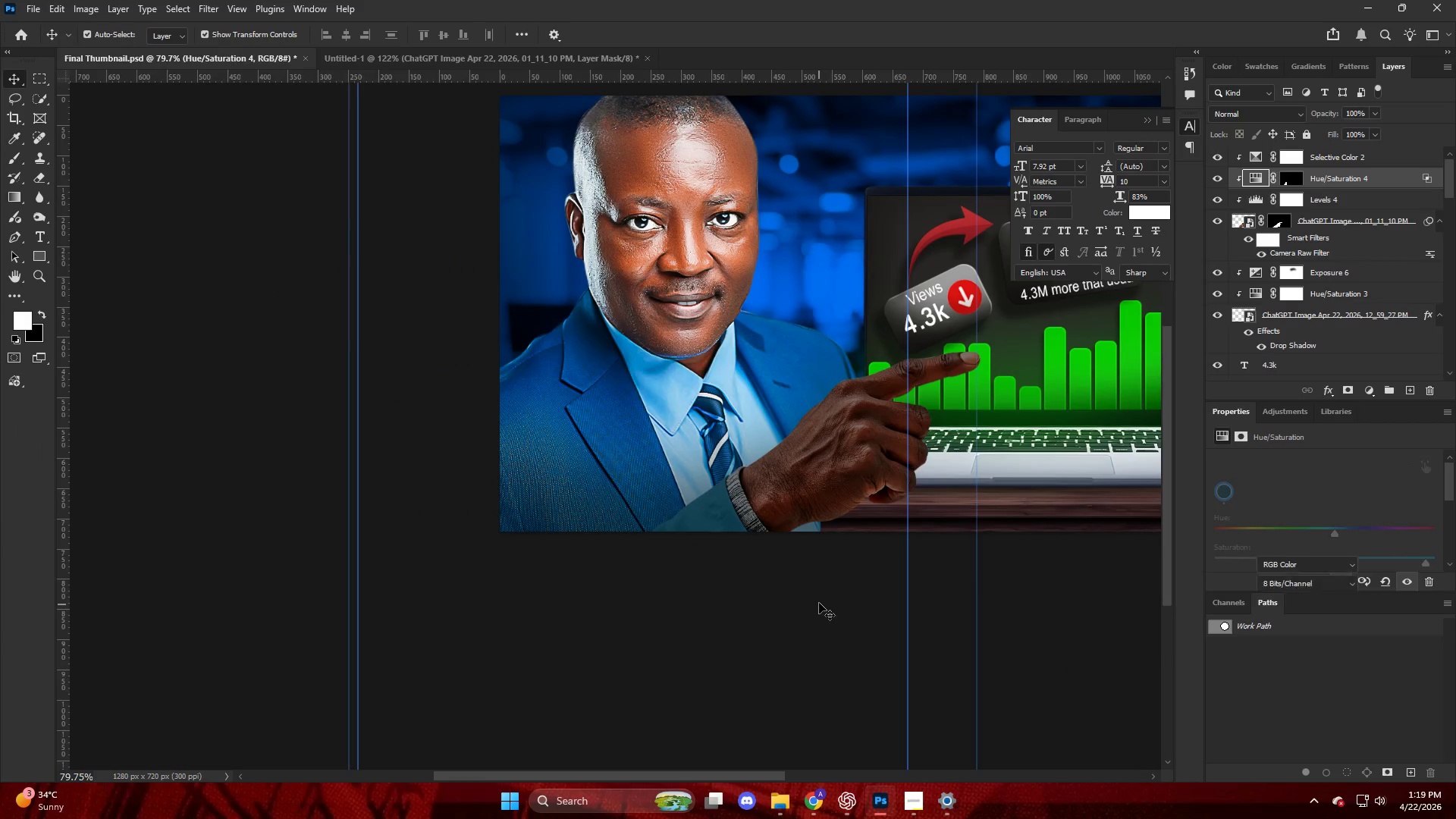 
scroll: coordinate [824, 438], scroll_direction: down, amount: 2.0
 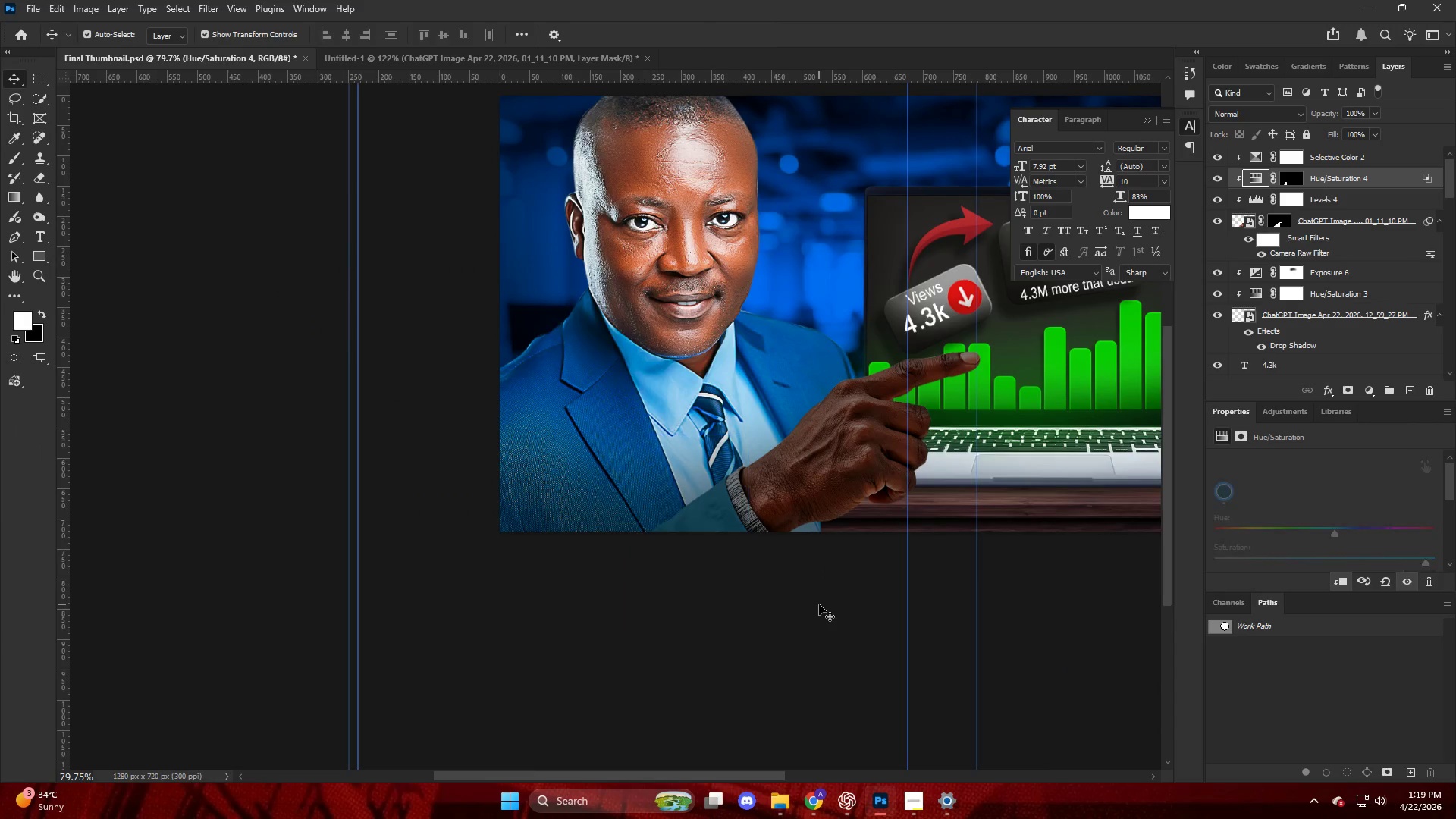 
key(Alt+AltLeft)
 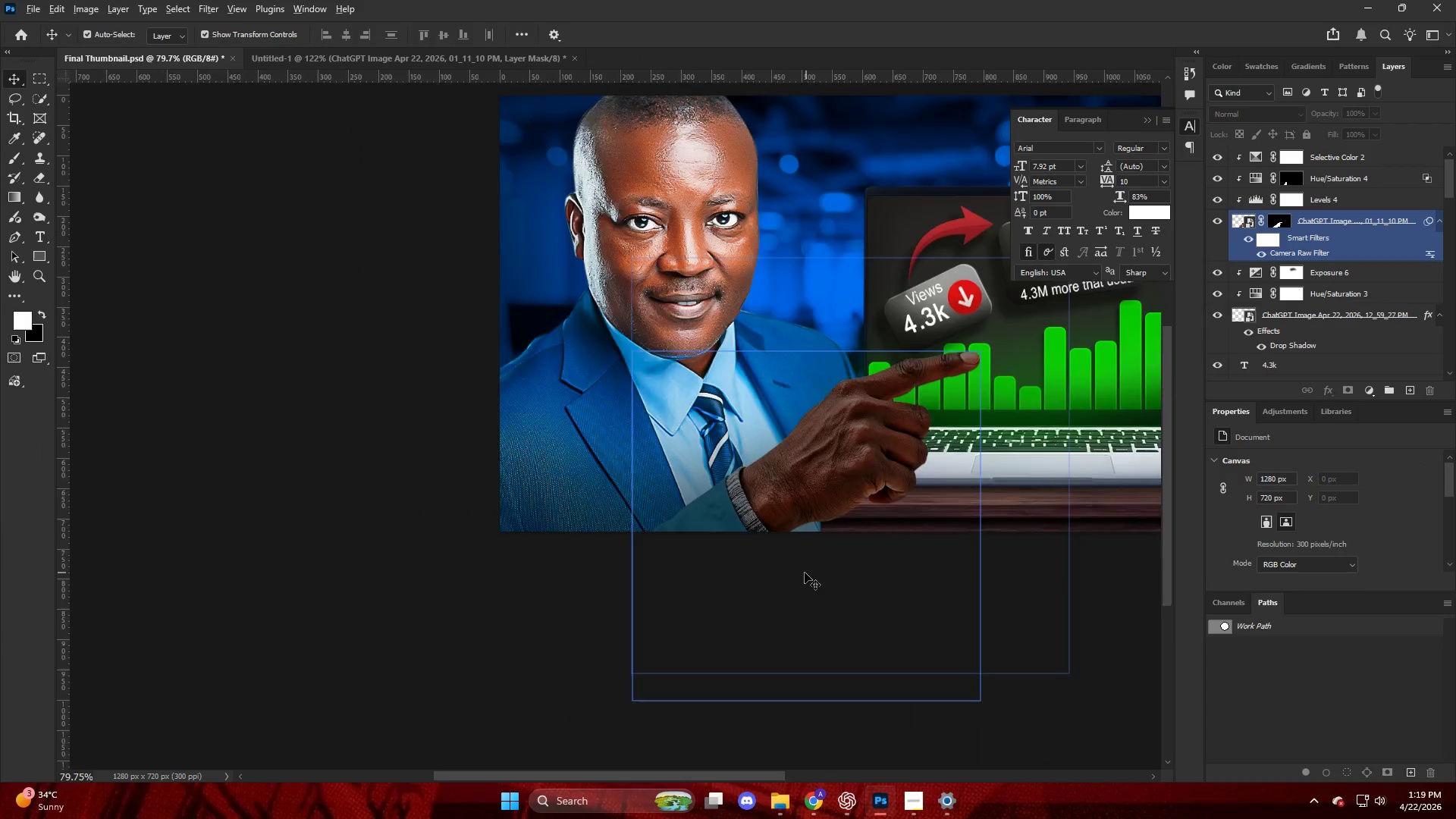 
scroll: coordinate [803, 571], scroll_direction: down, amount: 5.0
 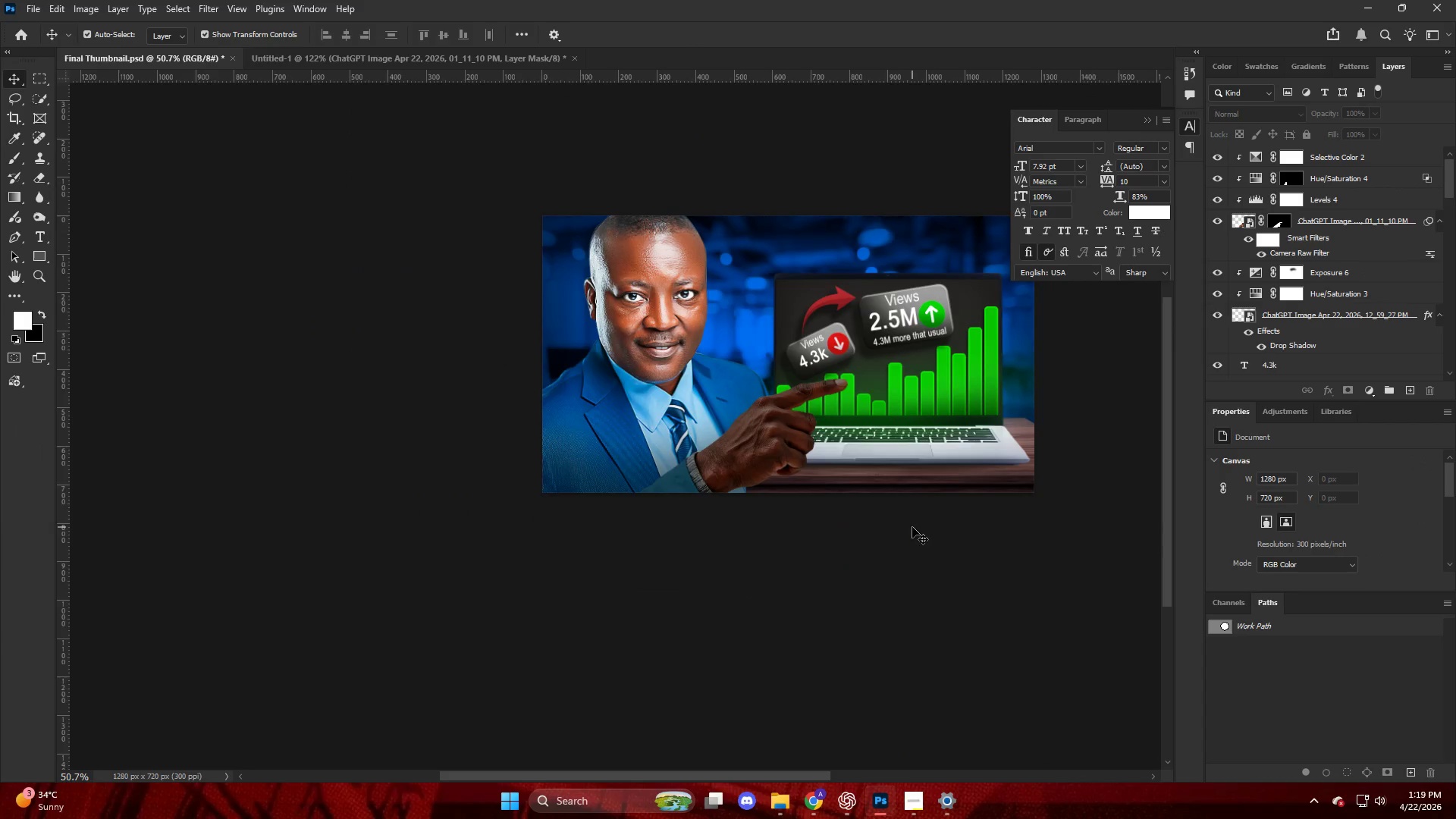 
hold_key(key=AltLeft, duration=0.48)
scroll: coordinate [666, 514], scroll_direction: up, amount: 13.0
 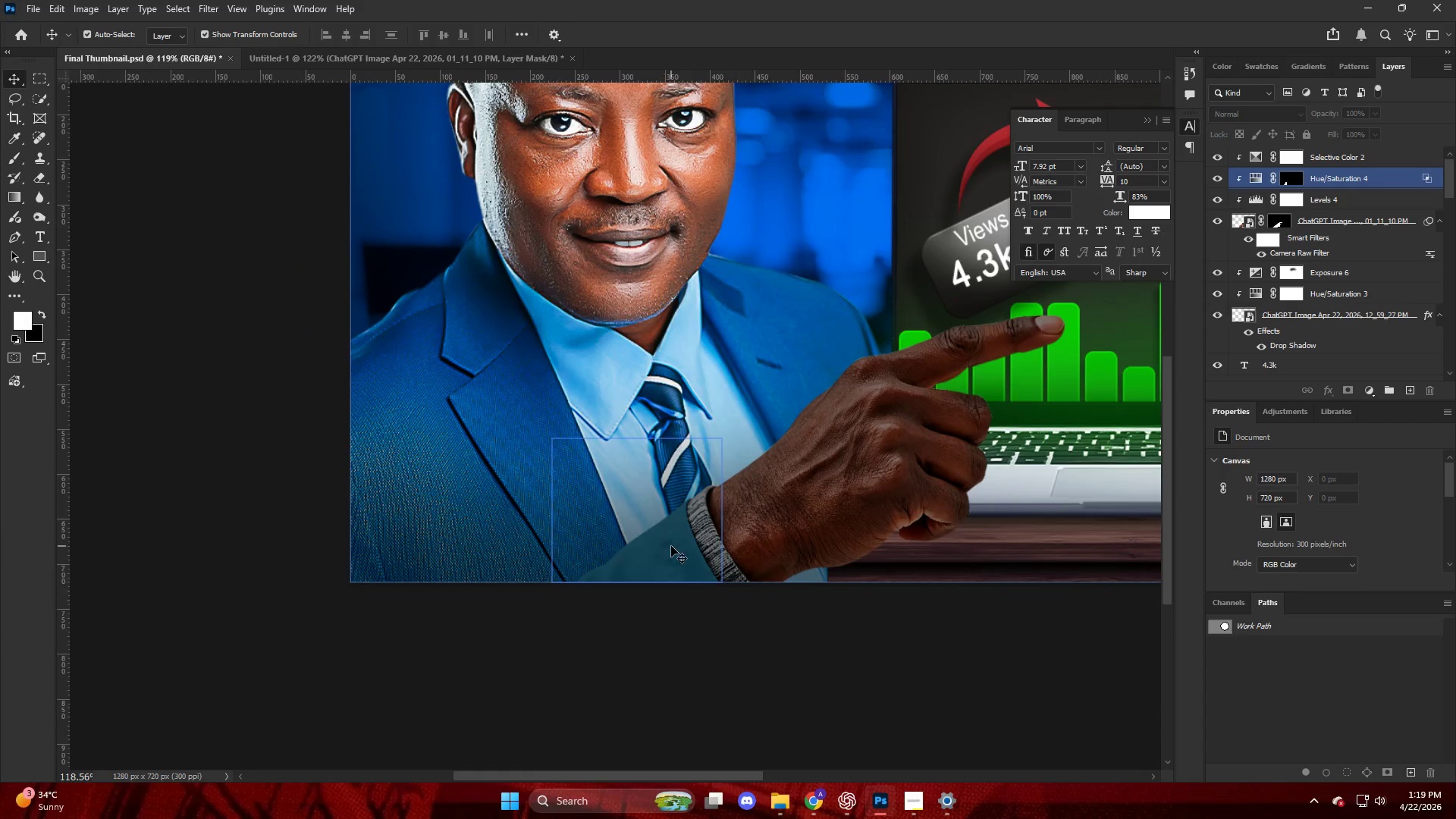 
left_click([671, 546])
 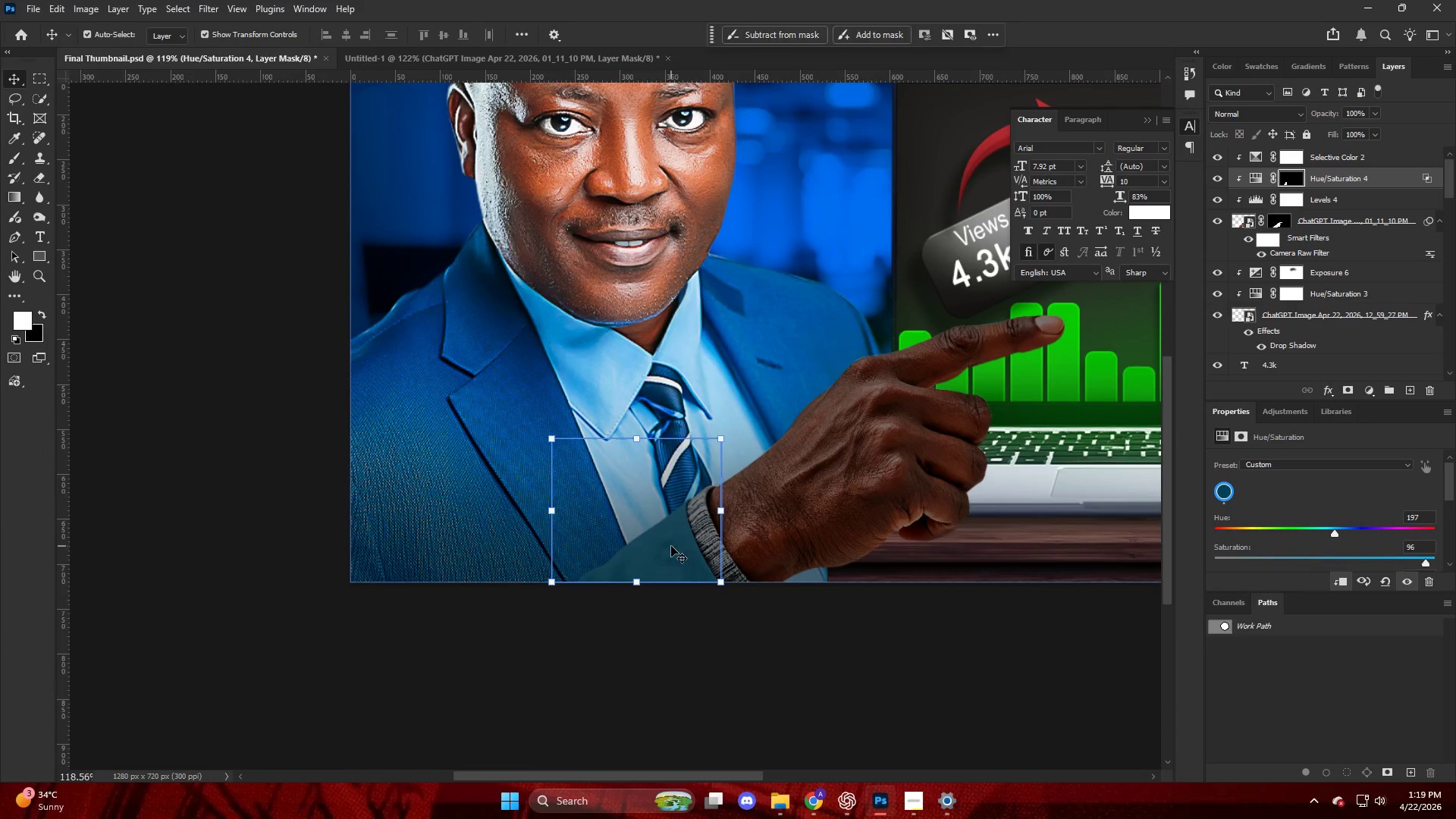 
key(Alt+AltLeft)
 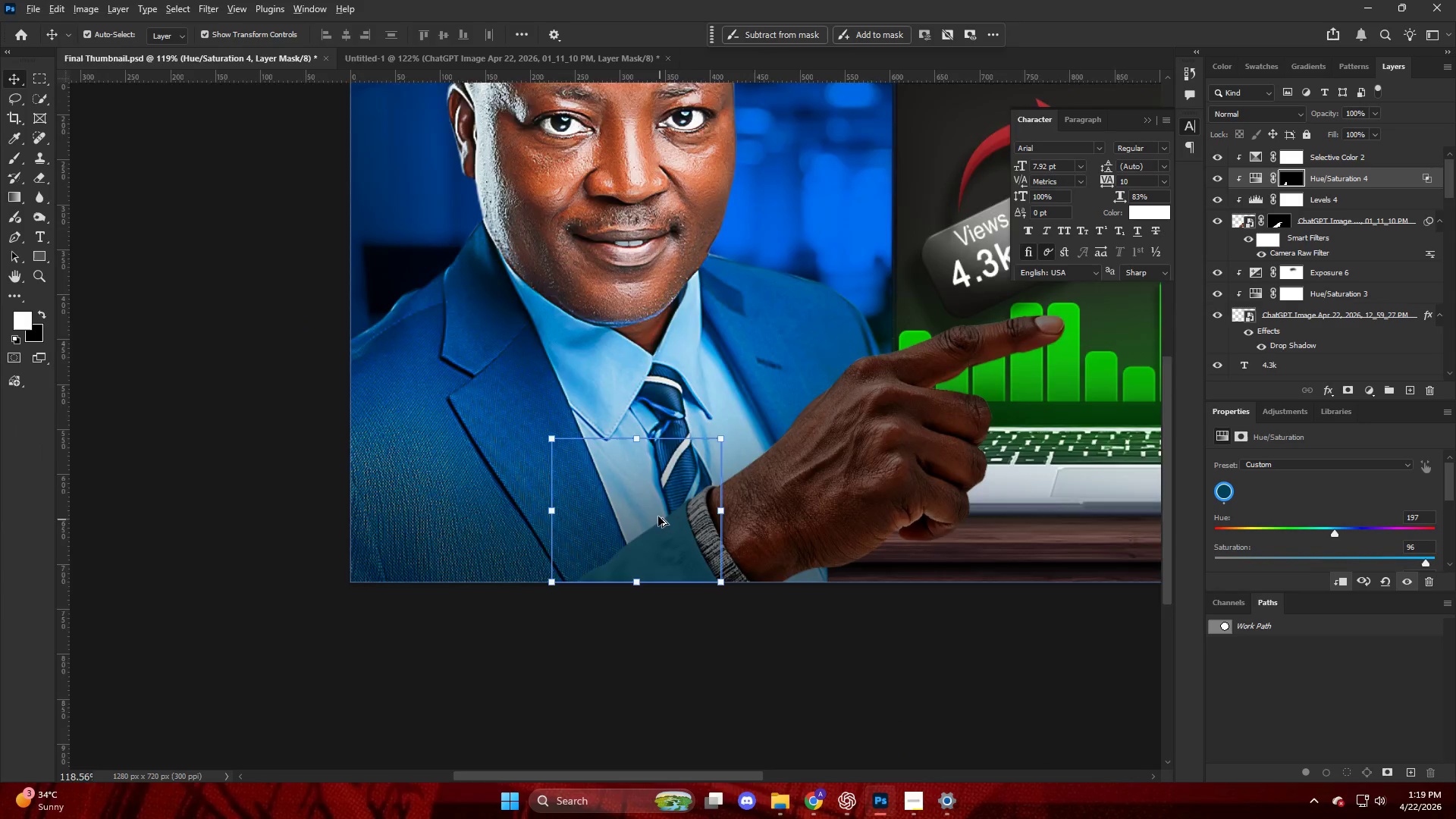 
scroll: coordinate [657, 514], scroll_direction: up, amount: 4.0
 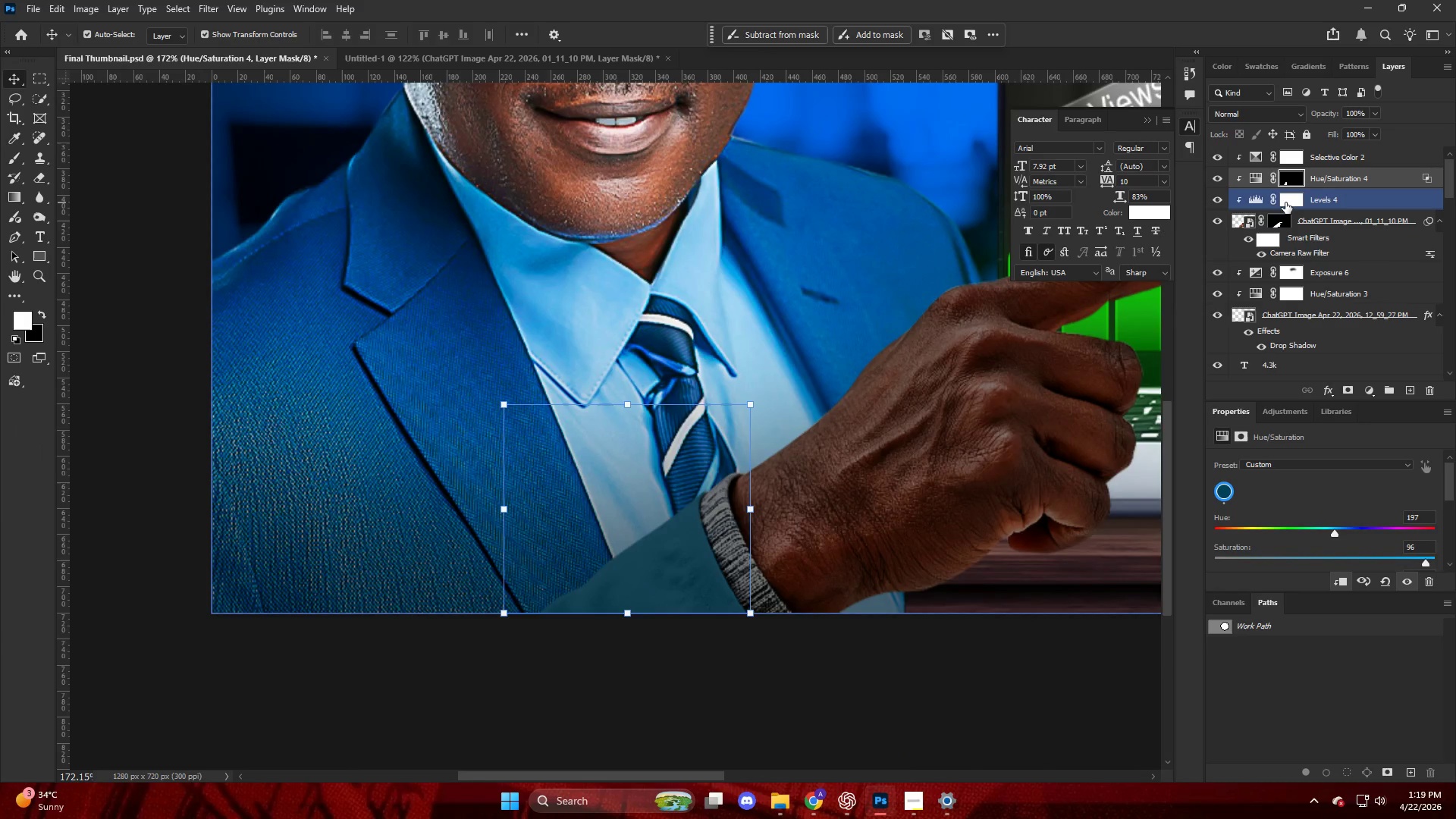 
left_click([1268, 199])
 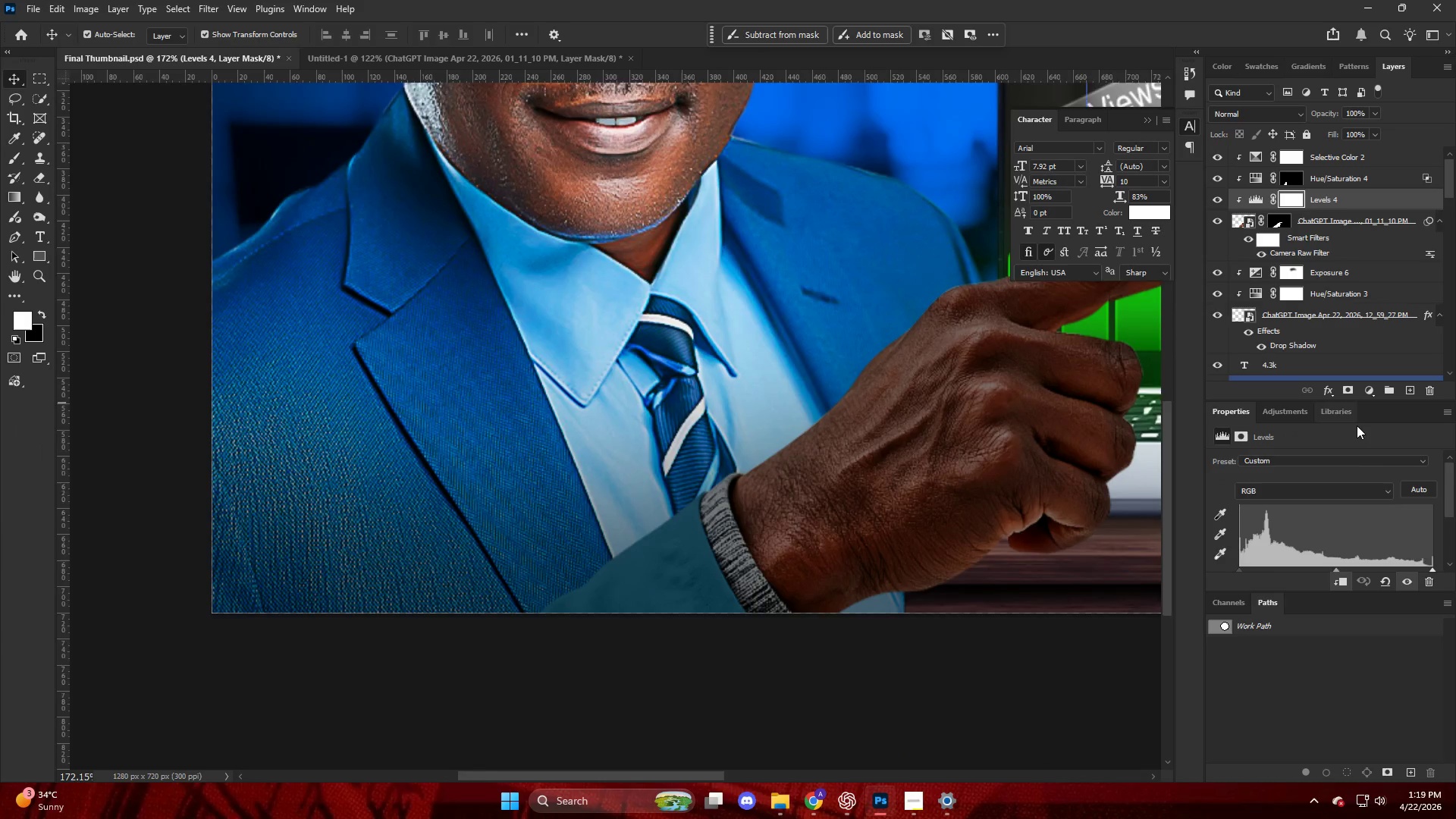 
scroll: coordinate [1350, 525], scroll_direction: down, amount: 8.0
 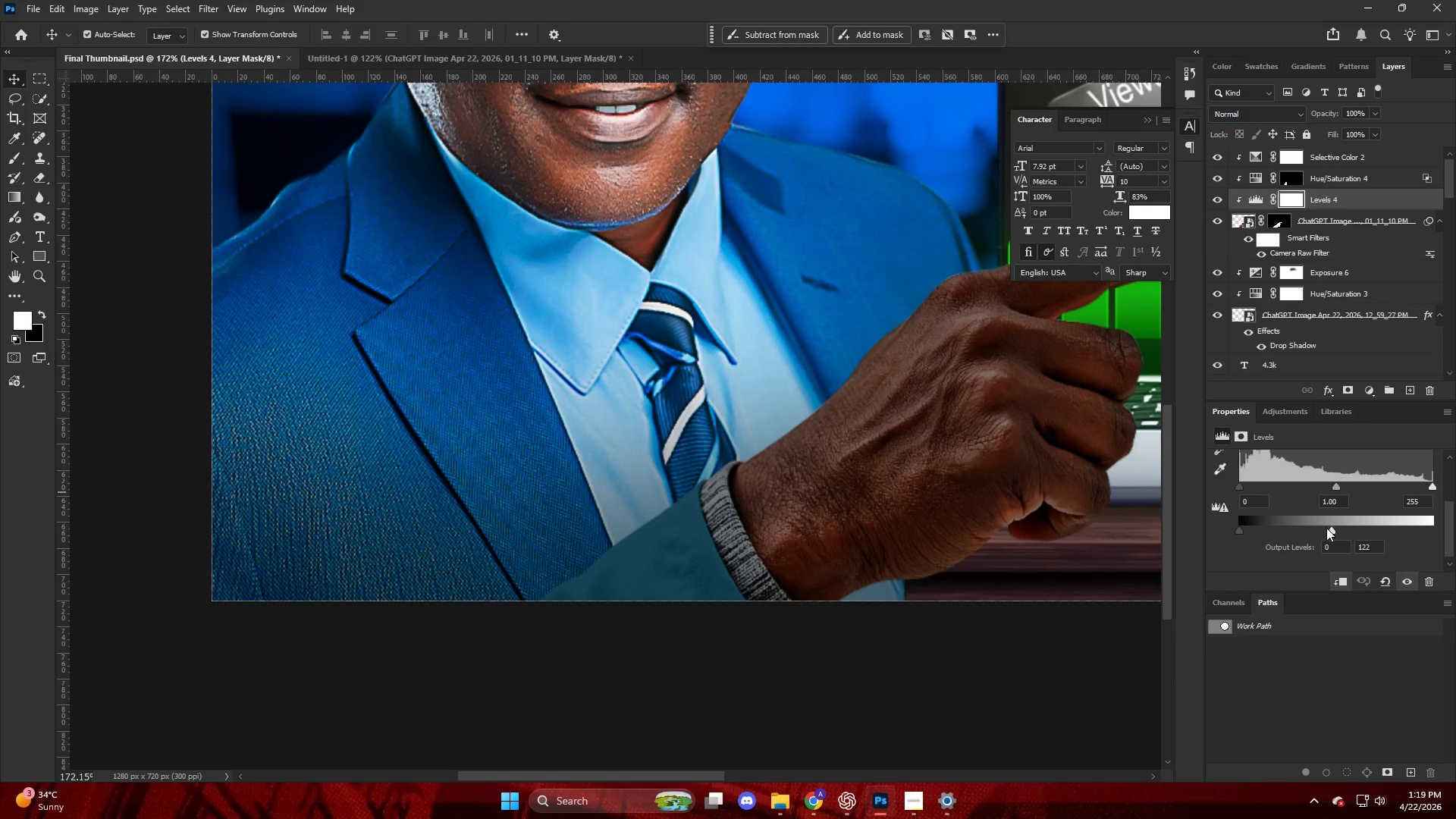 
left_click_drag(start_coordinate=[1335, 532], to_coordinate=[1326, 538])
 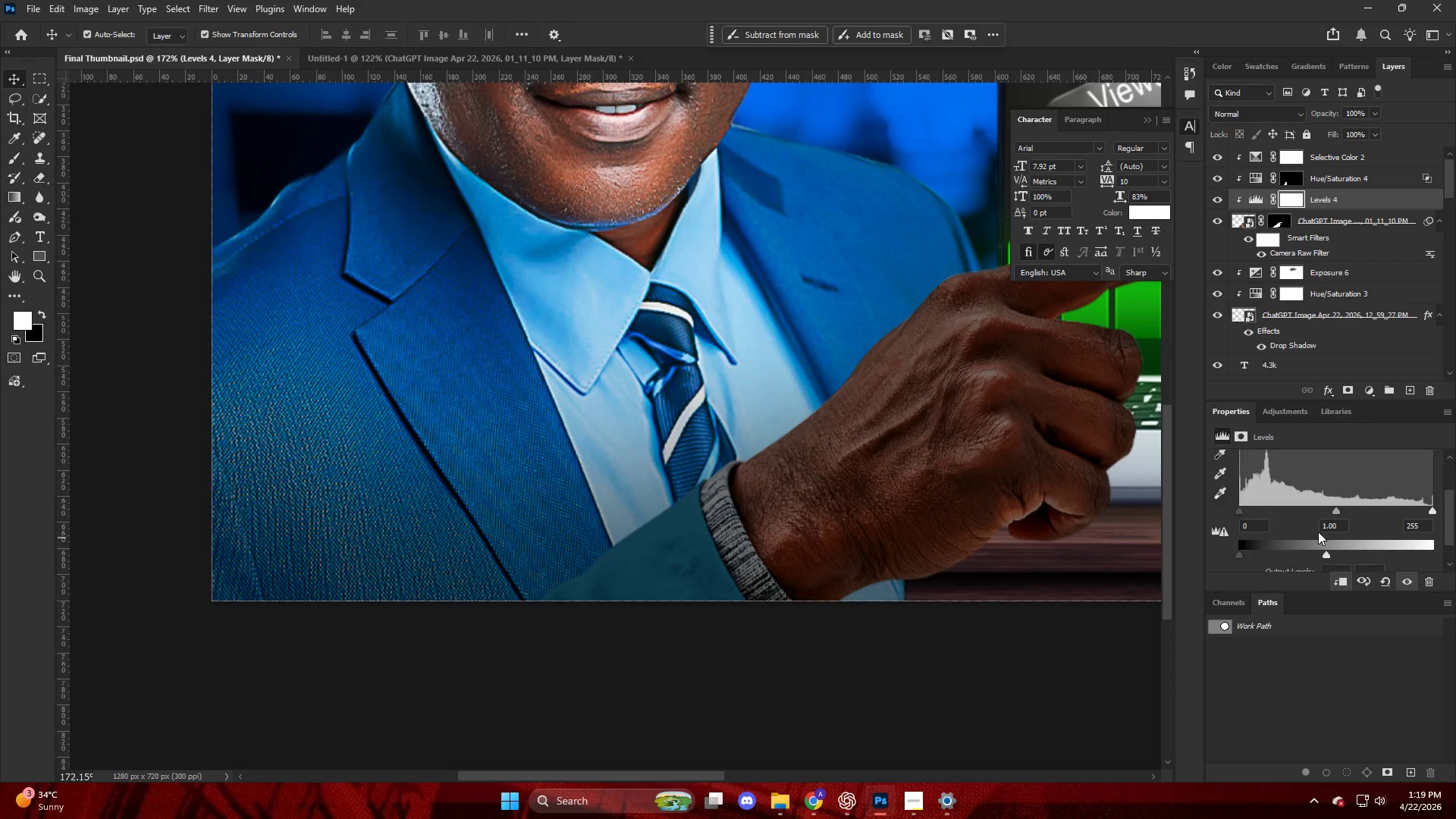 
scroll: coordinate [1318, 532], scroll_direction: up, amount: 3.0
 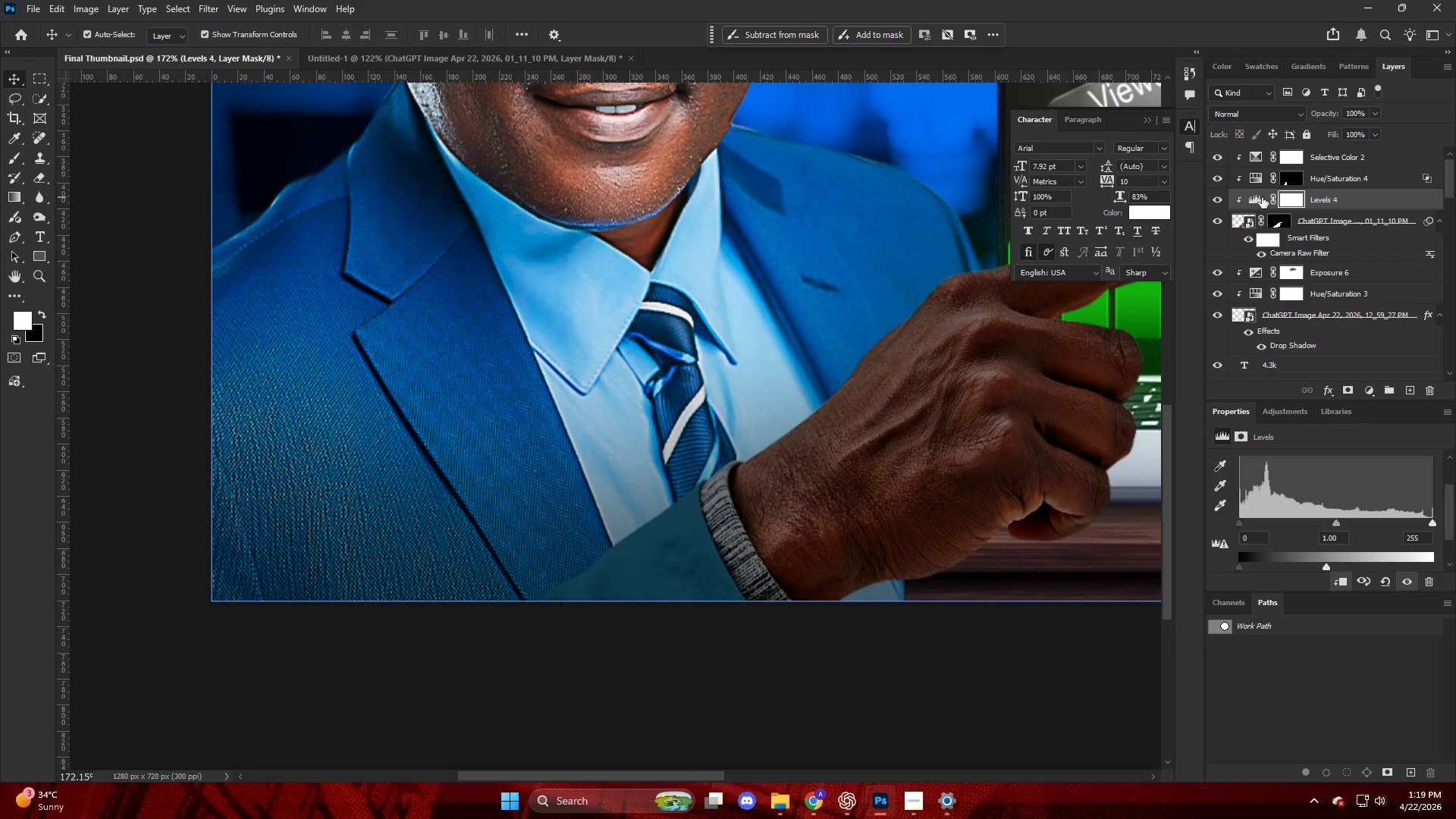 
left_click([1253, 177])
 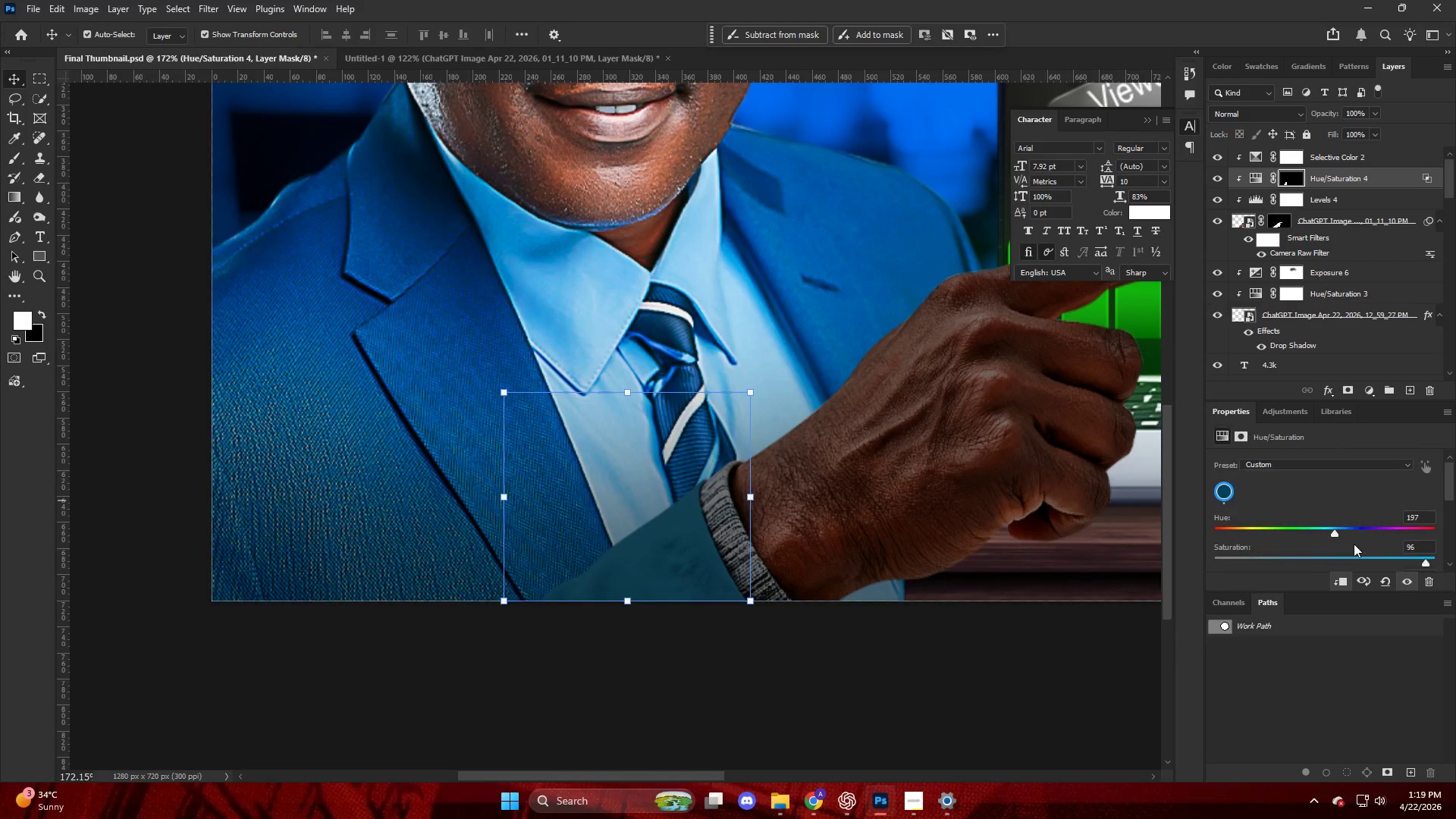 
scroll: coordinate [1350, 555], scroll_direction: down, amount: 2.0
 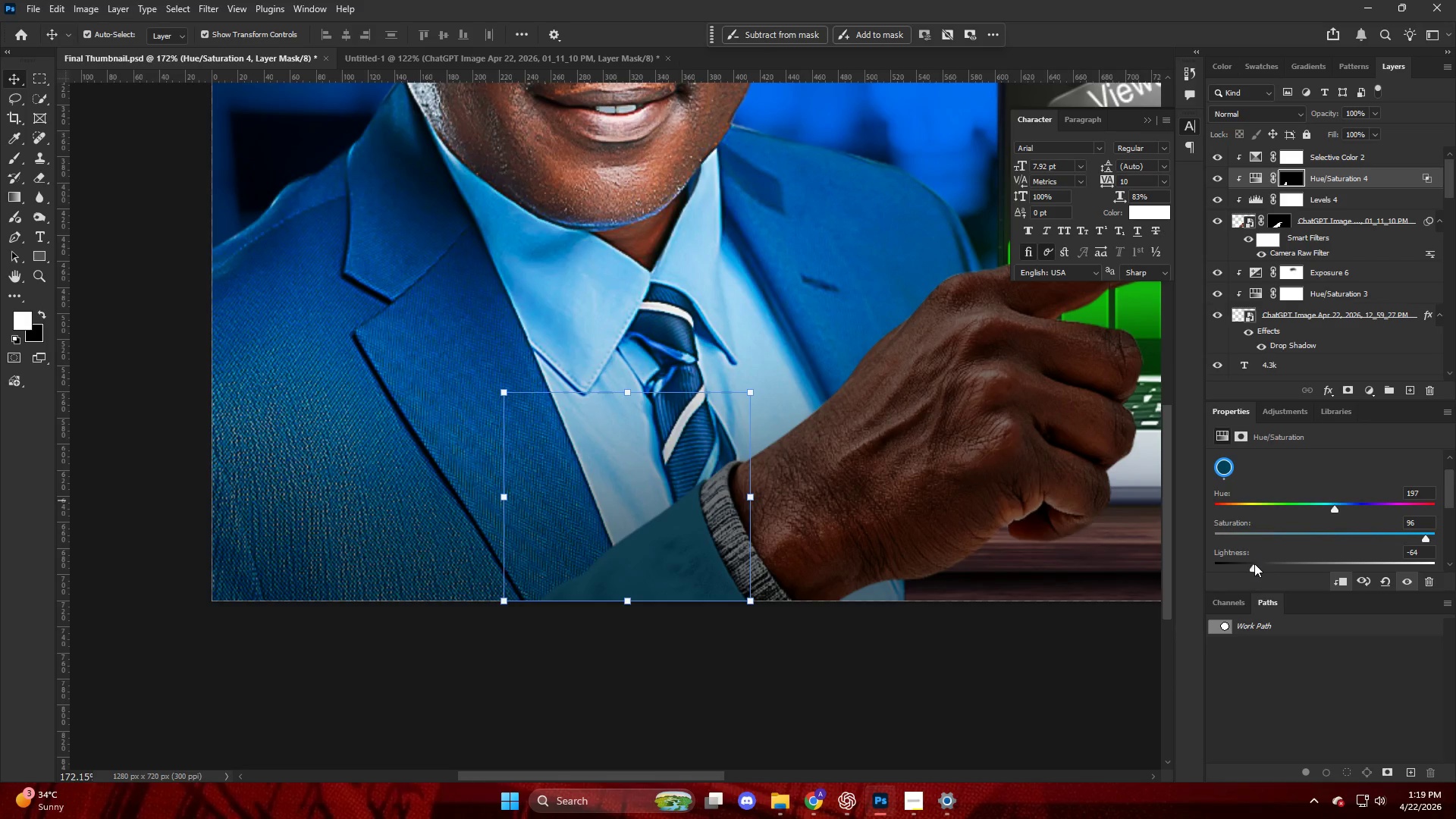 
left_click_drag(start_coordinate=[1250, 572], to_coordinate=[1236, 574])
 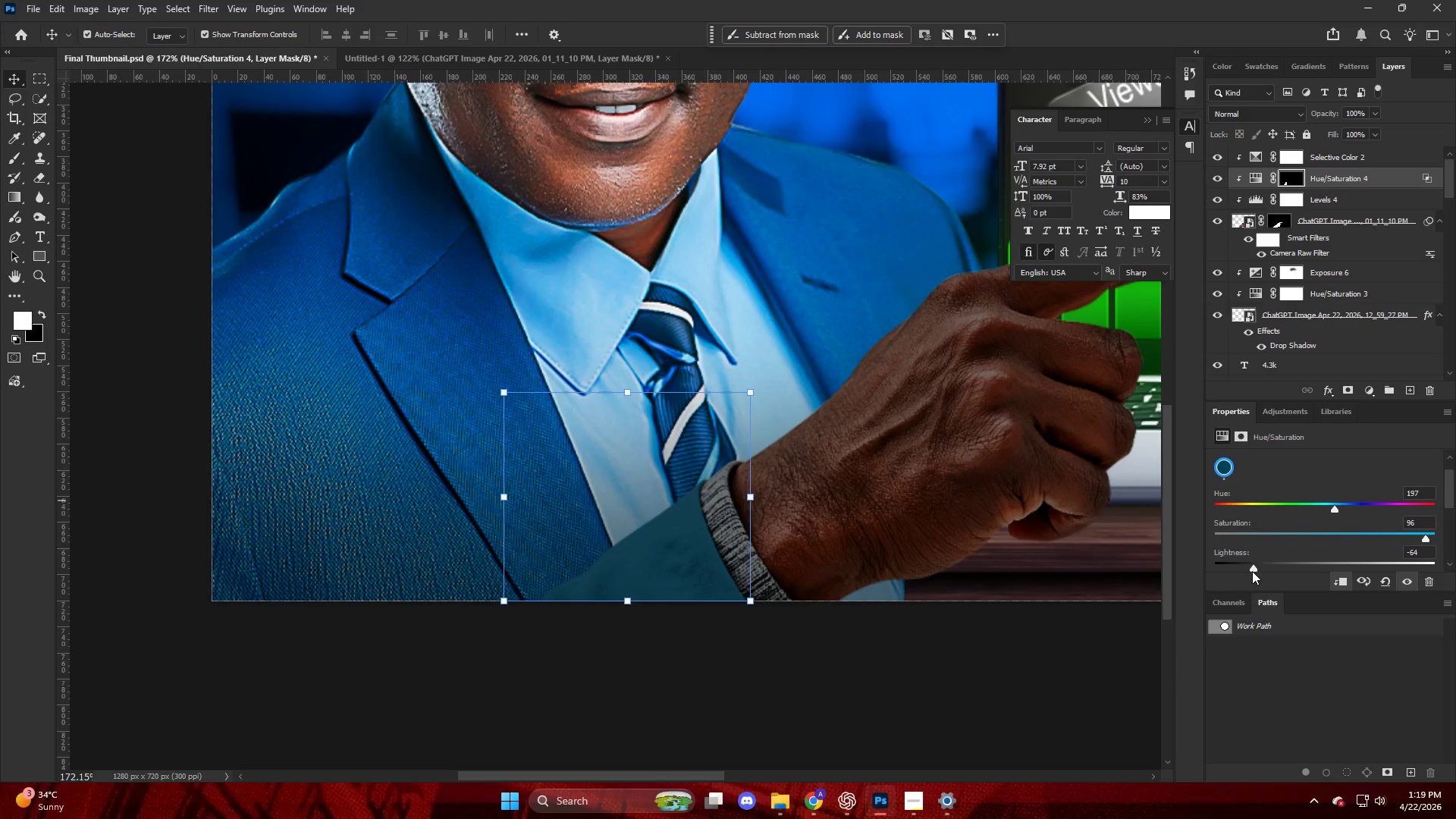 
left_click_drag(start_coordinate=[1251, 571], to_coordinate=[1240, 572])
 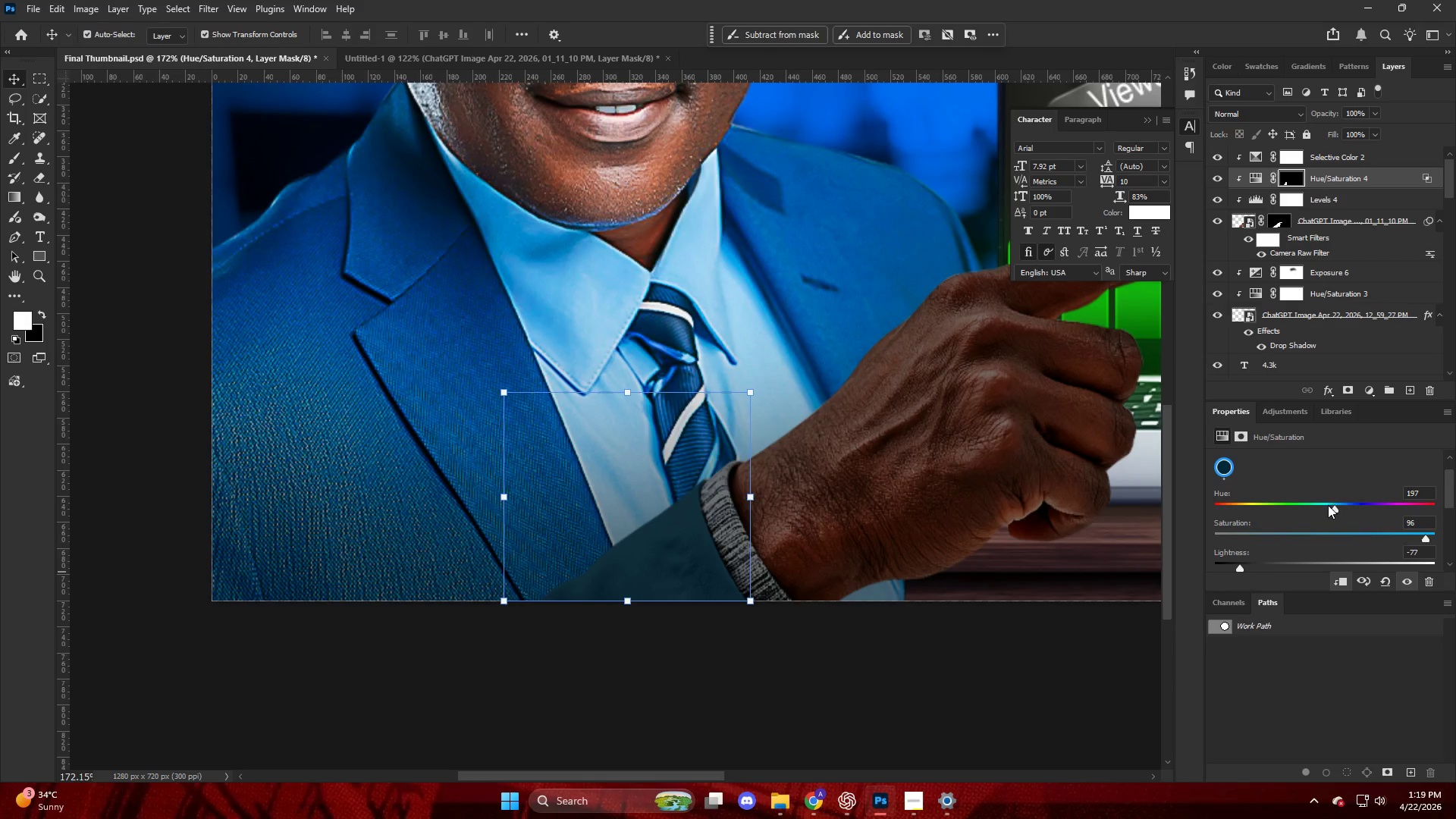 
left_click_drag(start_coordinate=[1333, 507], to_coordinate=[1339, 511])
 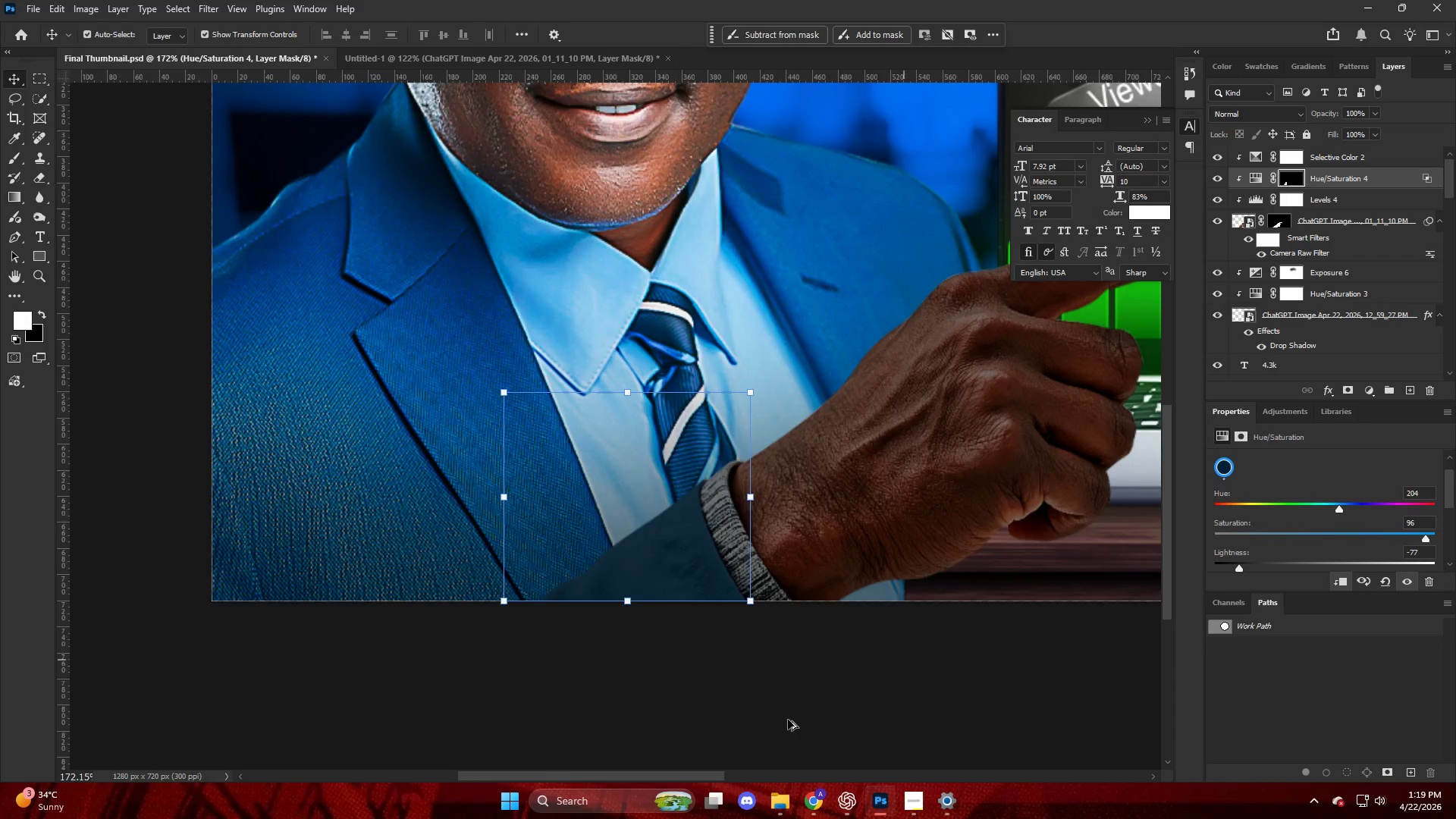 
hold_key(key=AltLeft, duration=0.44)
scroll: coordinate [789, 719], scroll_direction: down, amount: 11.0
 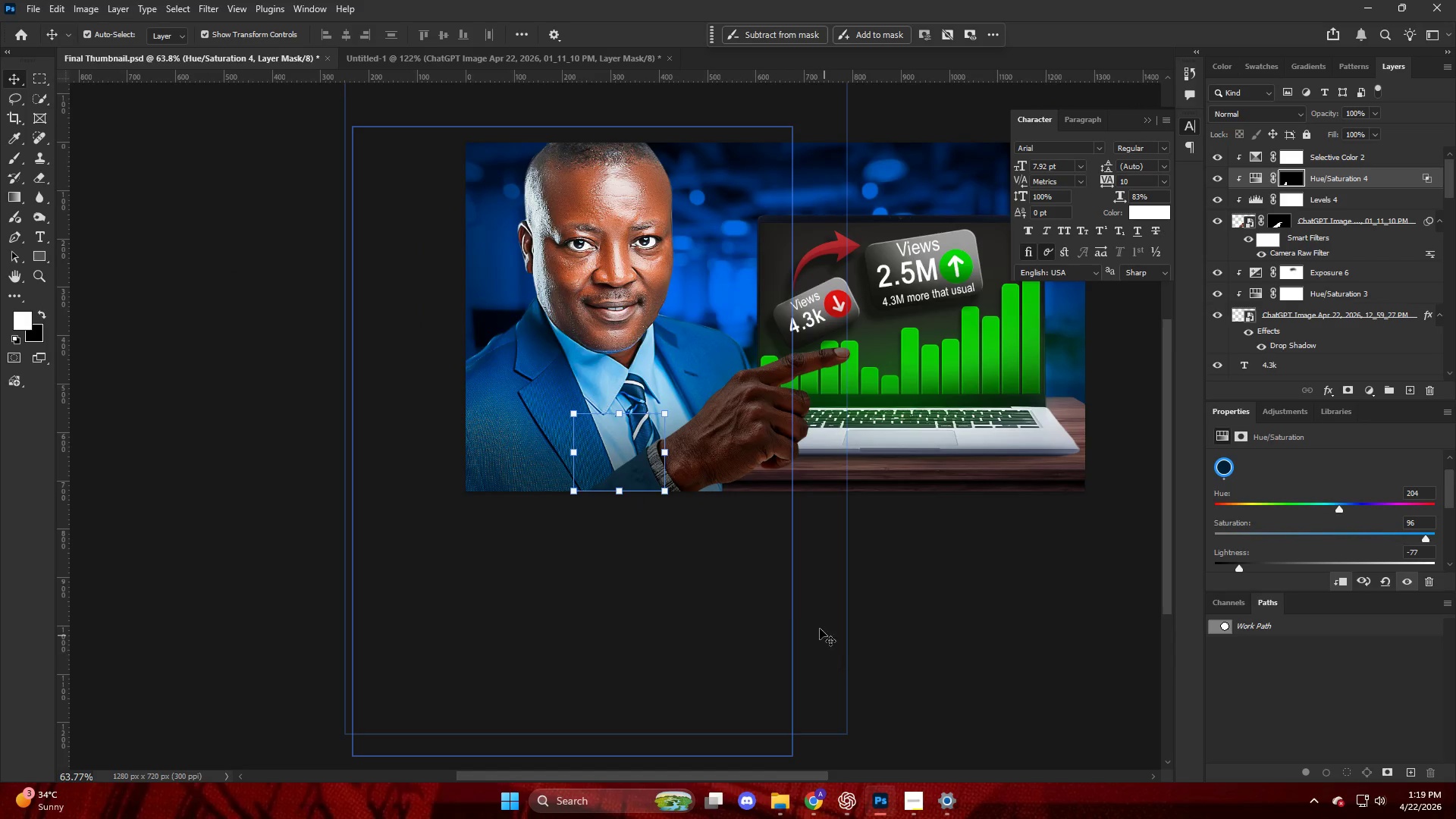 
key(Alt+AltLeft)
 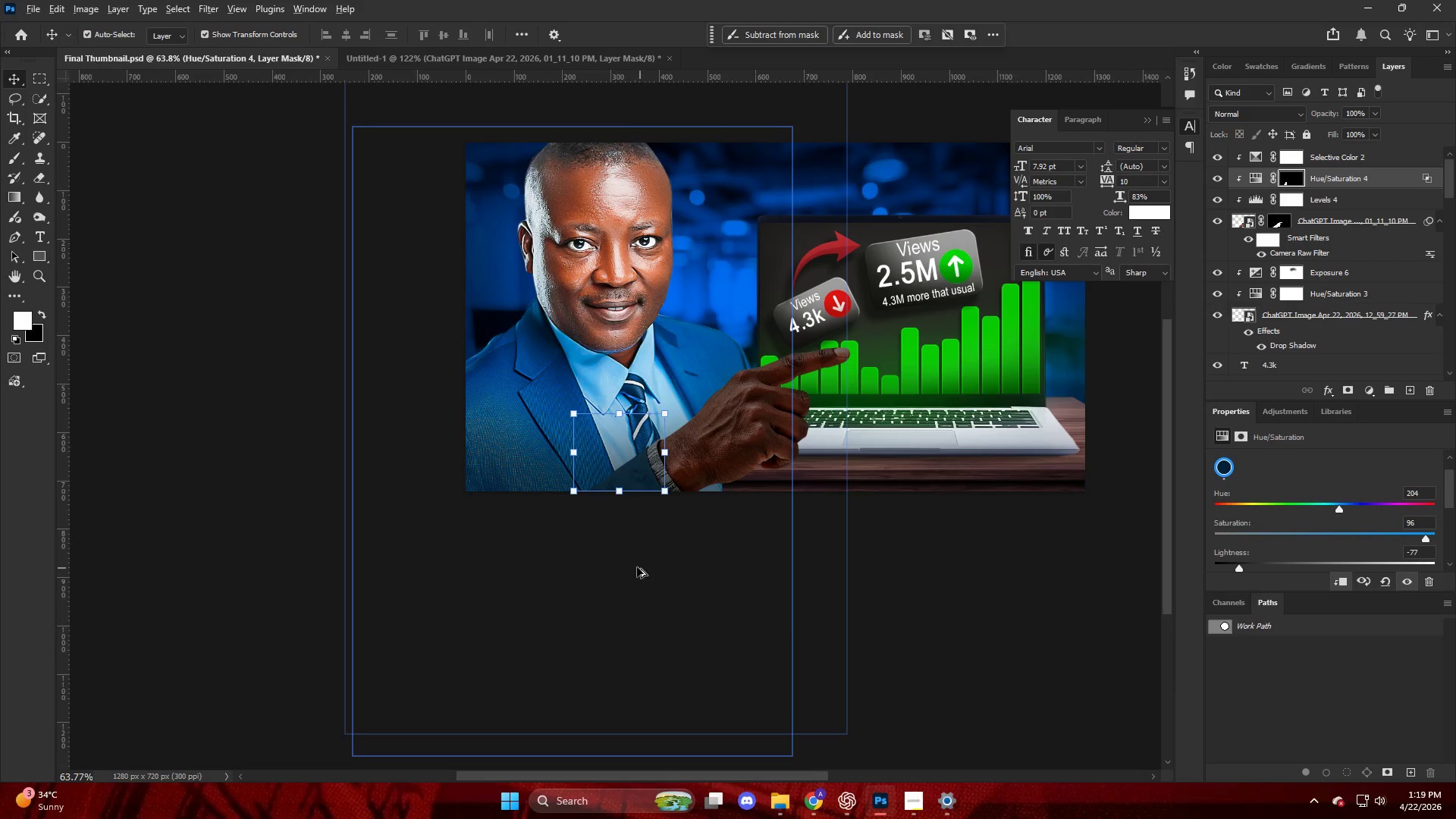 
scroll: coordinate [637, 567], scroll_direction: up, amount: 4.0
 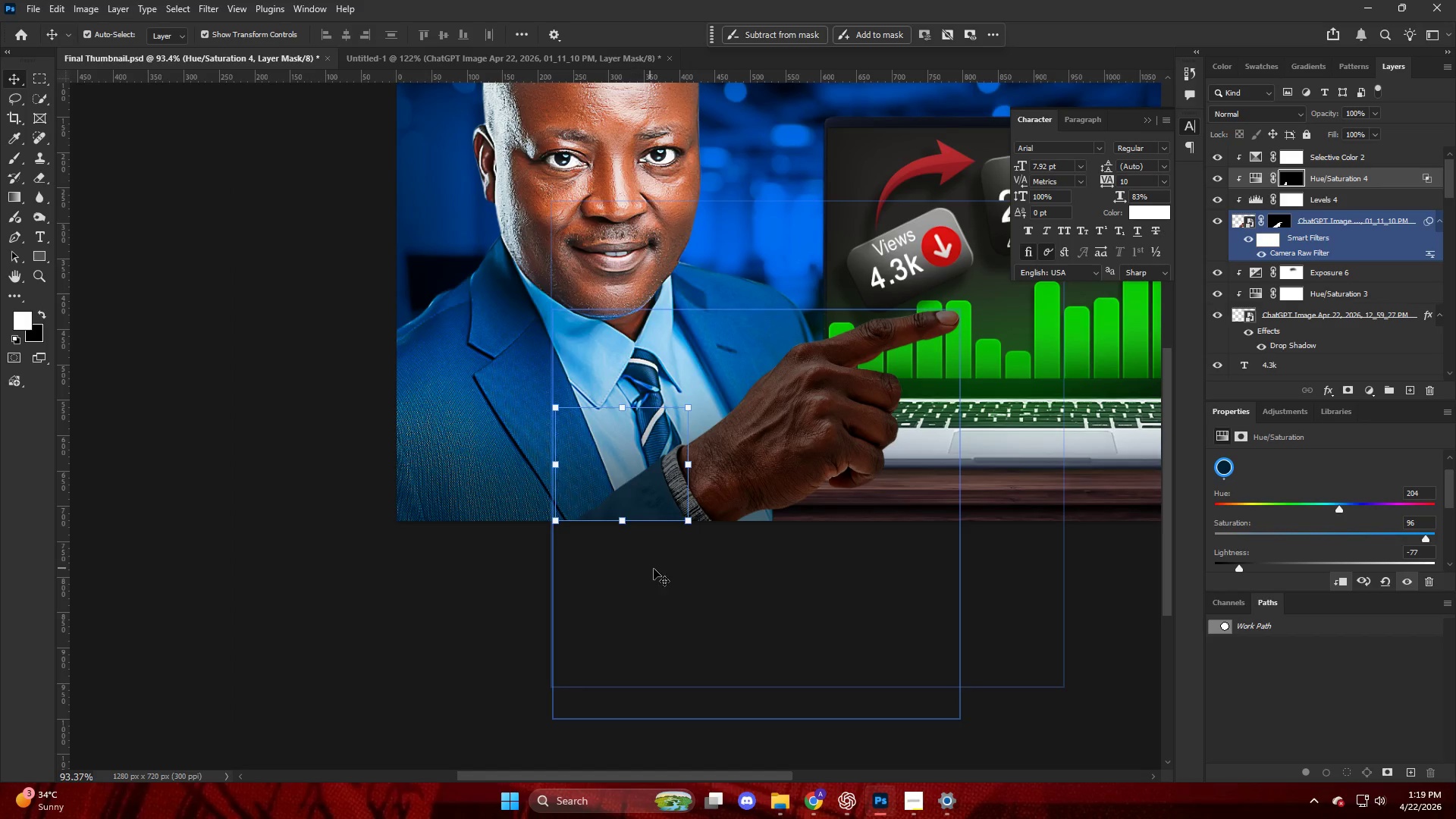 
left_click([654, 569])
 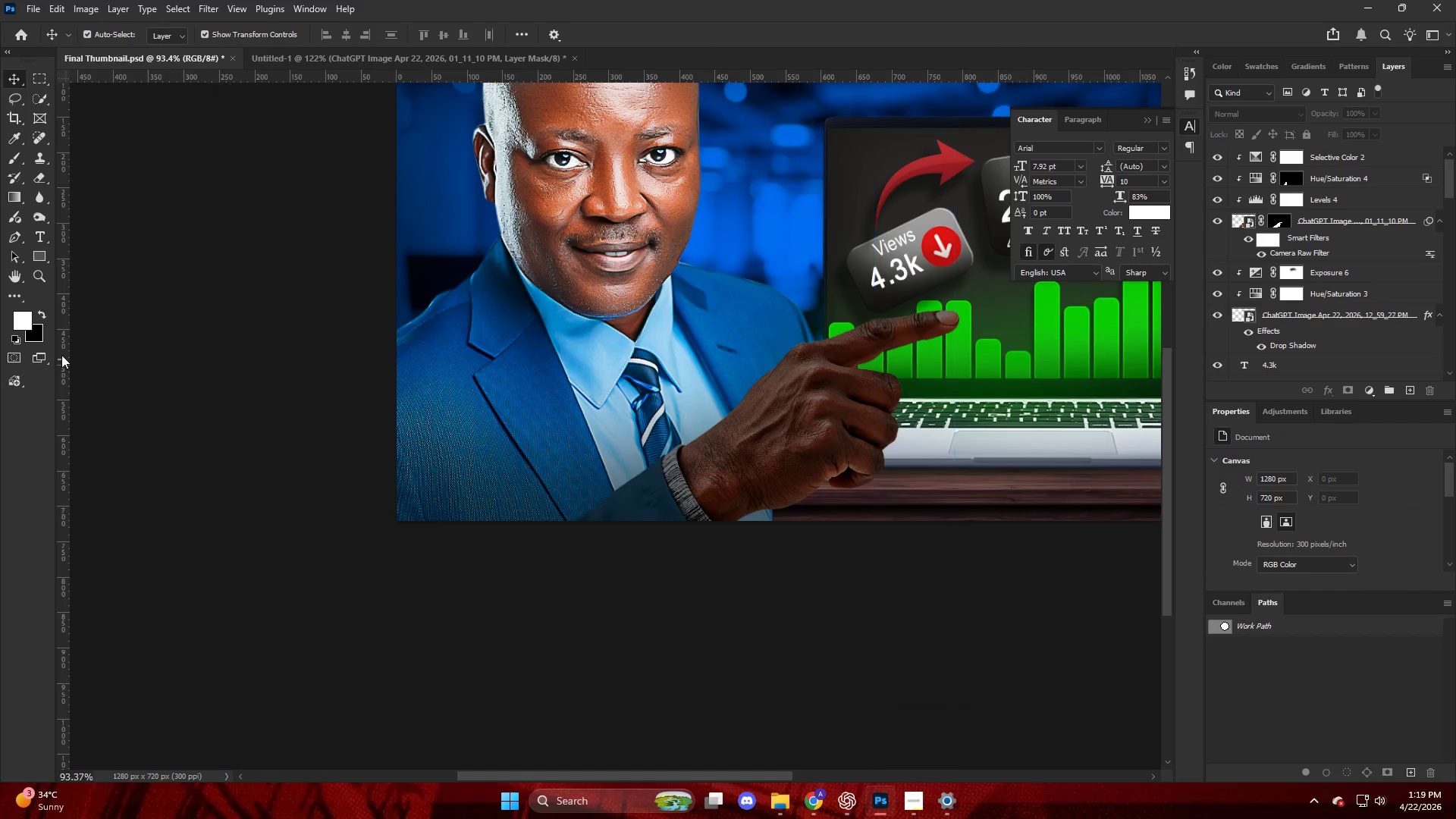 
key(Alt+AltLeft)
 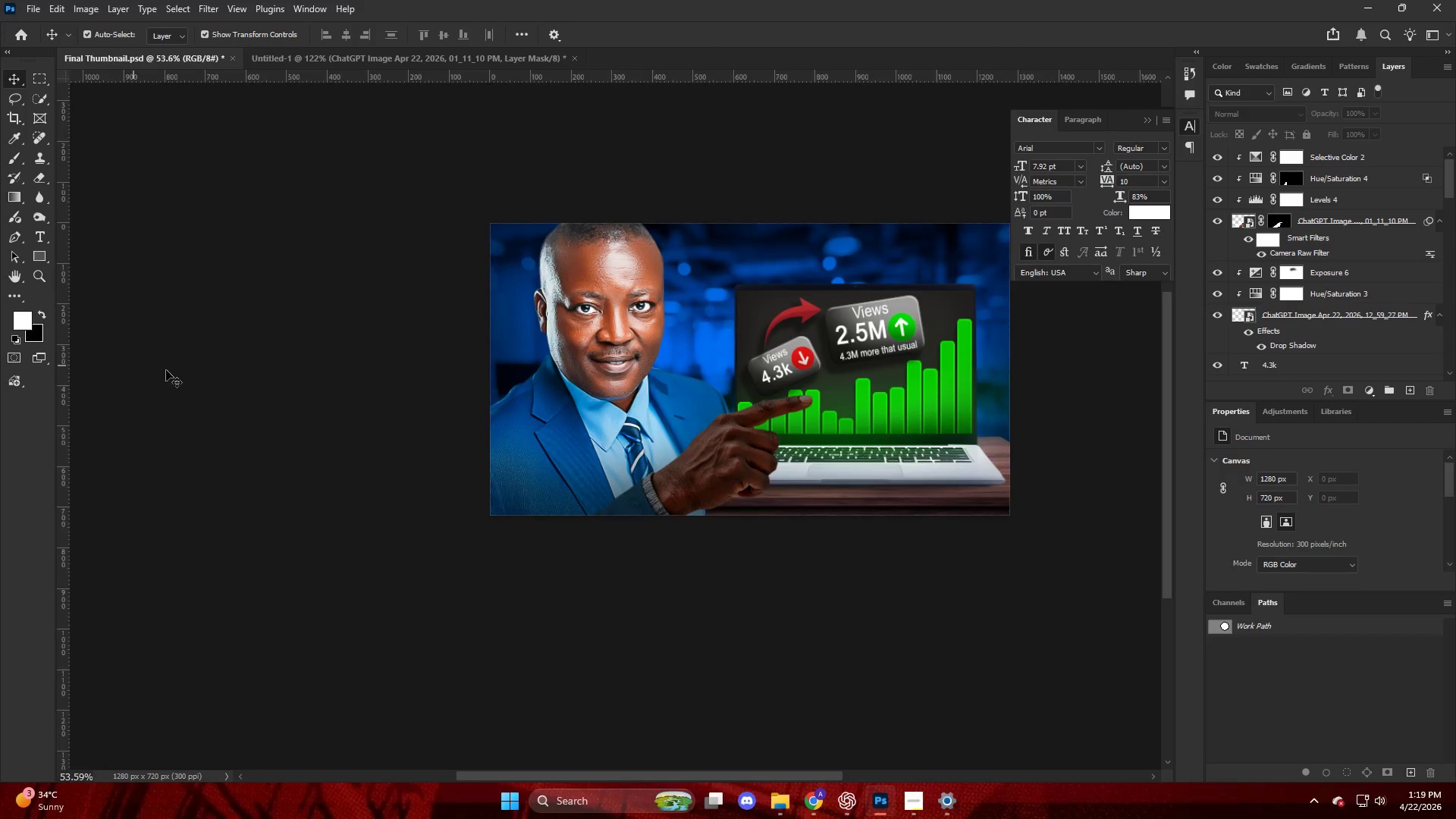 
hold_key(key=AltLeft, duration=0.52)
 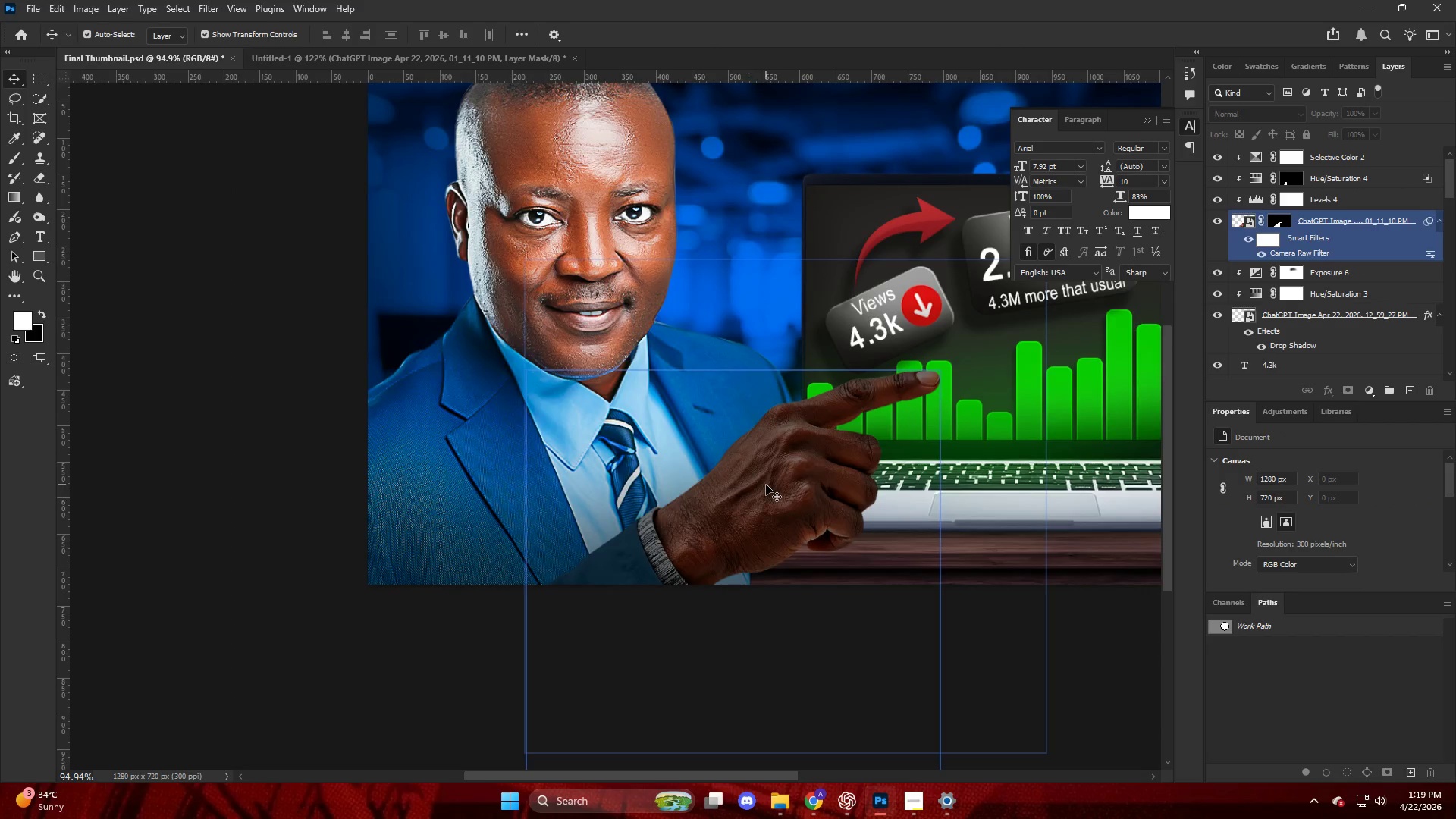 
left_click([766, 485])
 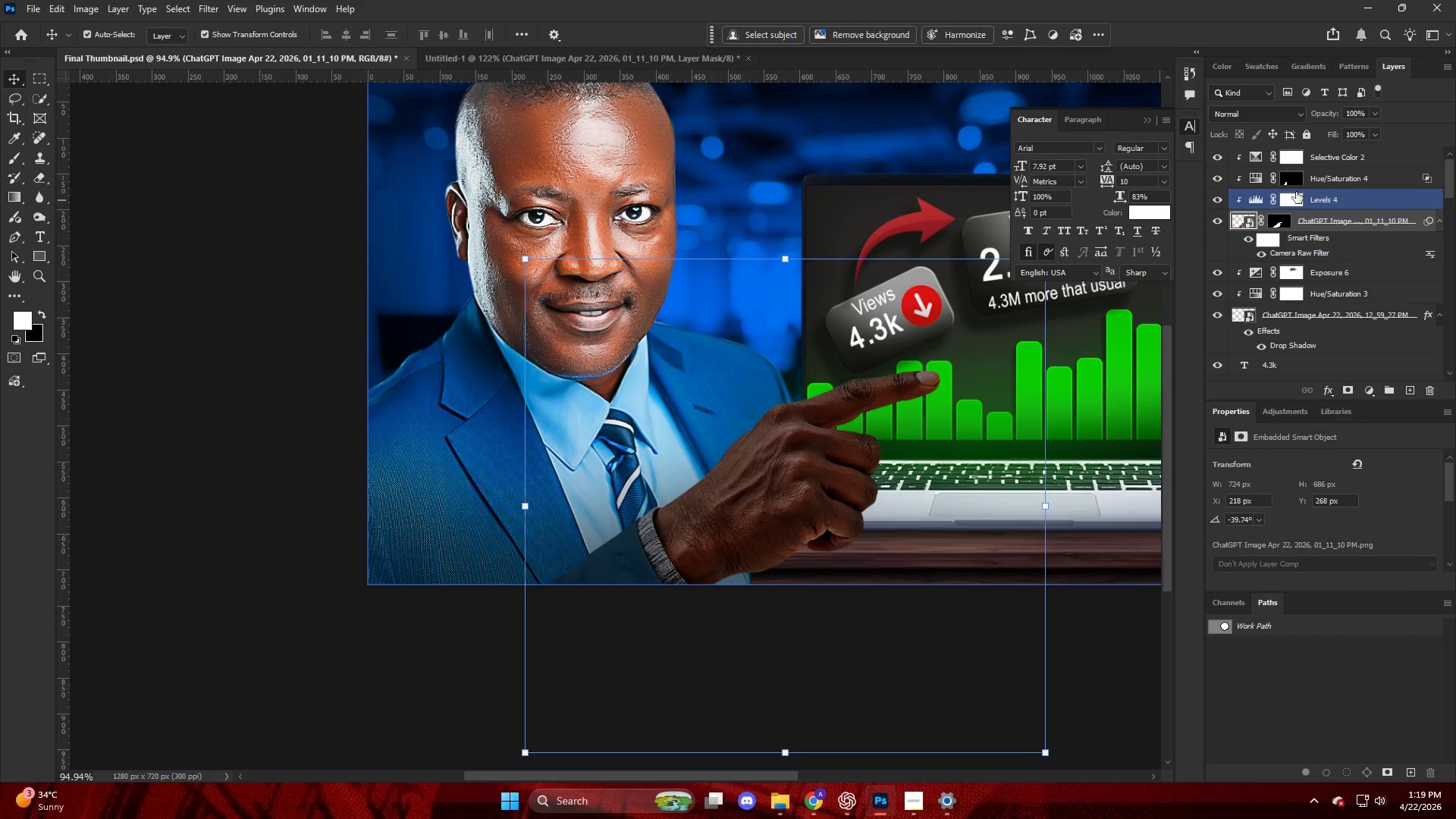 
scroll: coordinate [670, 518], scroll_direction: up, amount: 7.0
 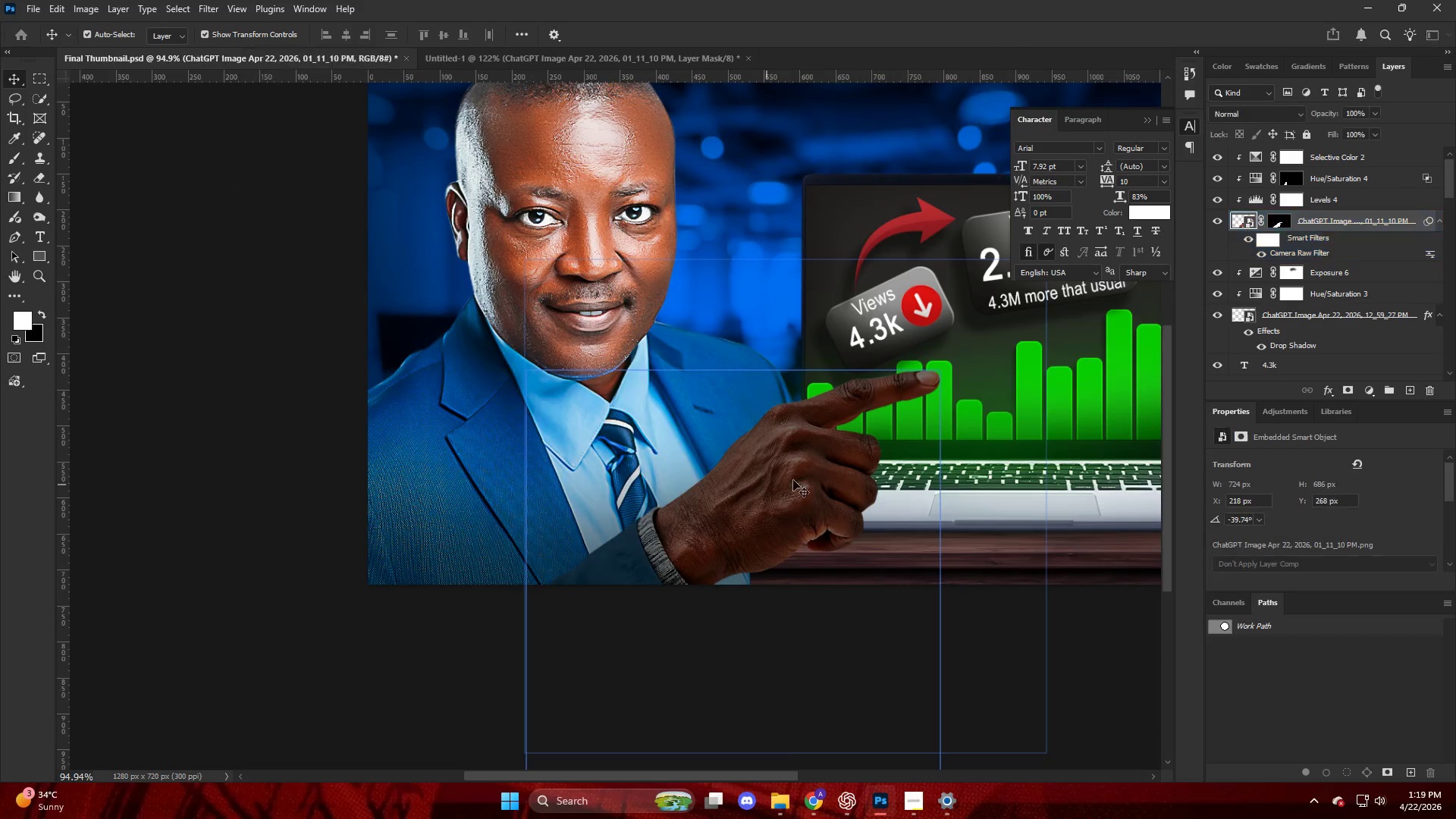 
left_click([1294, 199])
 